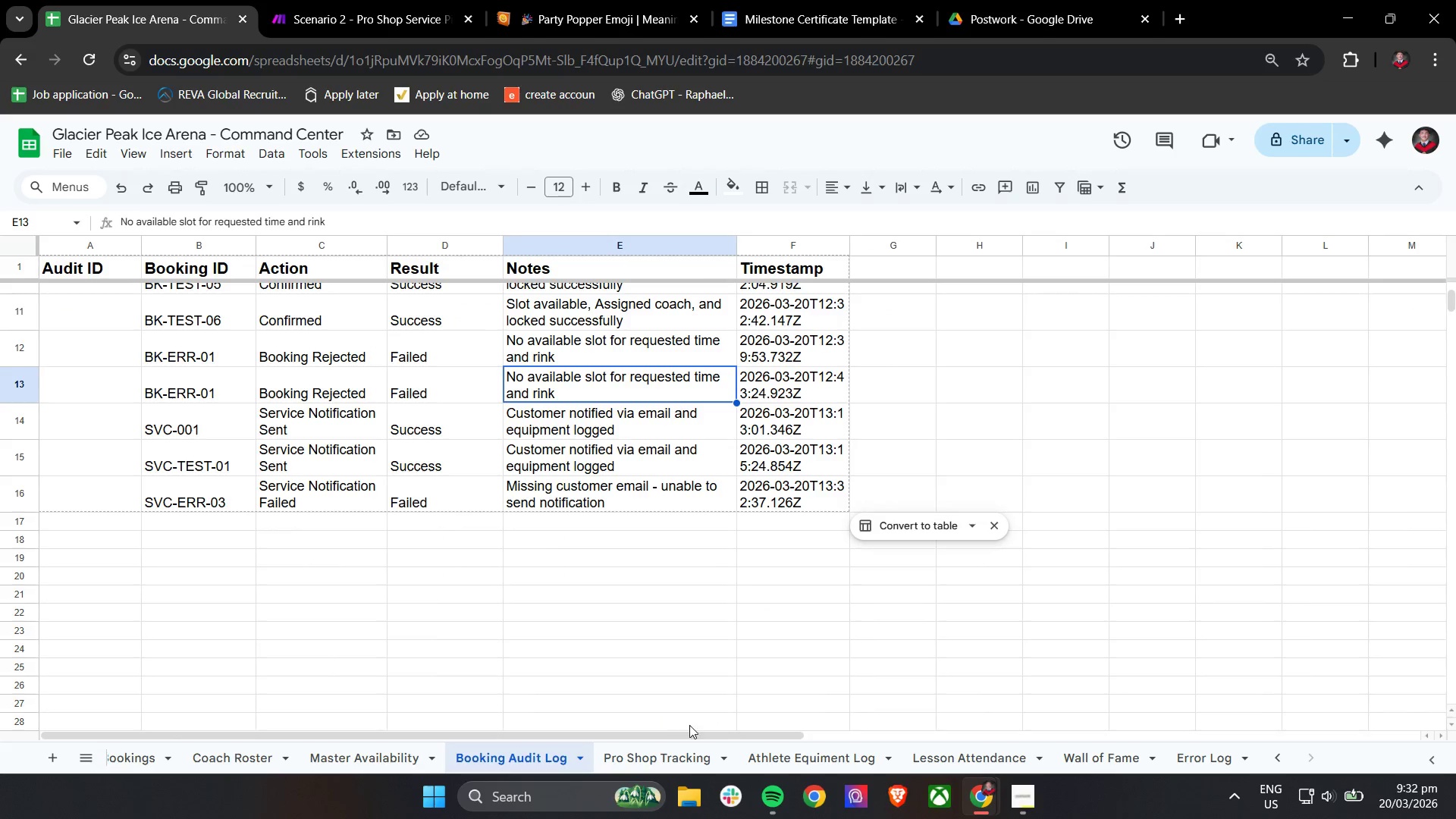 
wait(8.23)
 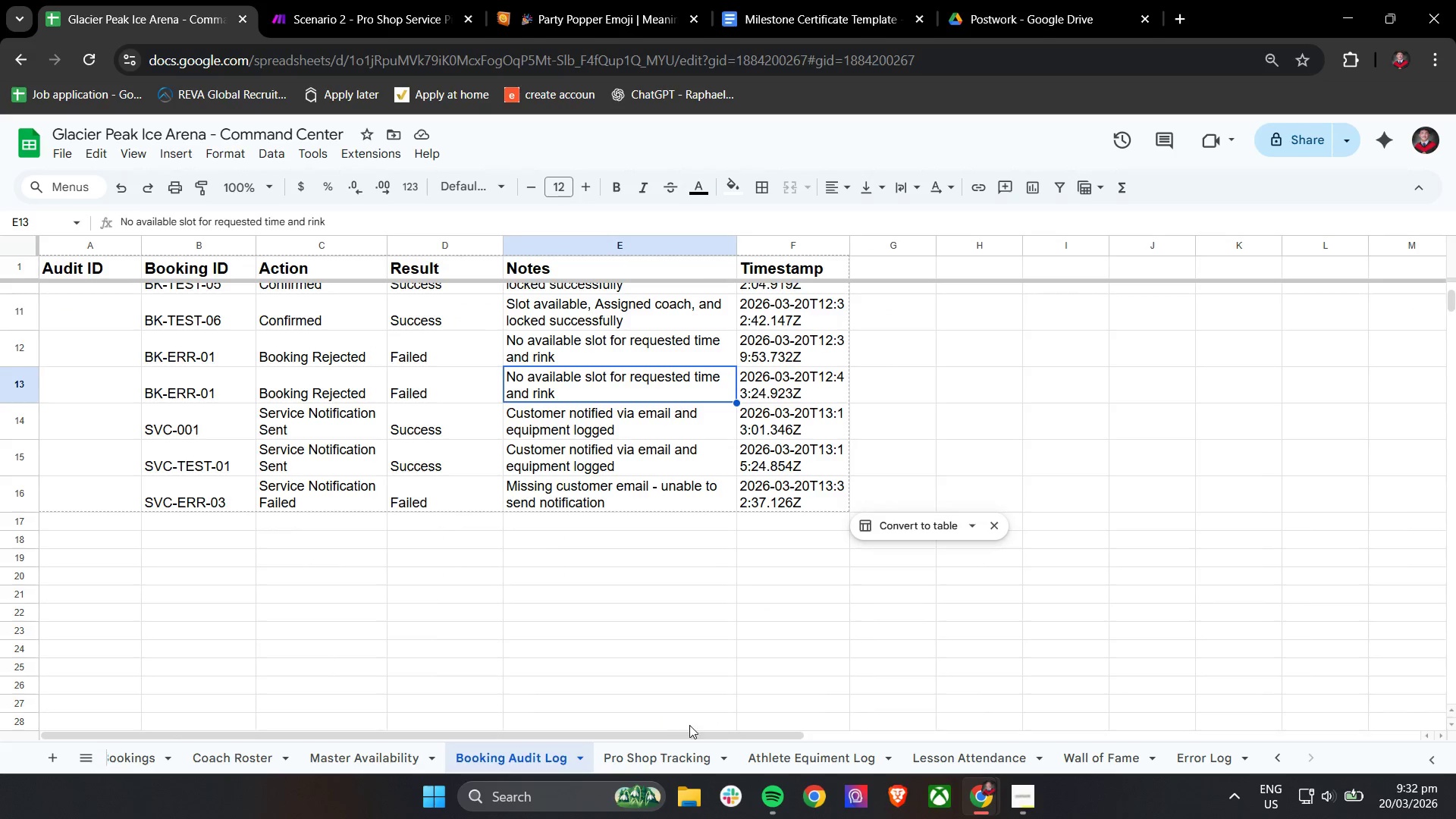 
left_click([151, 0])
 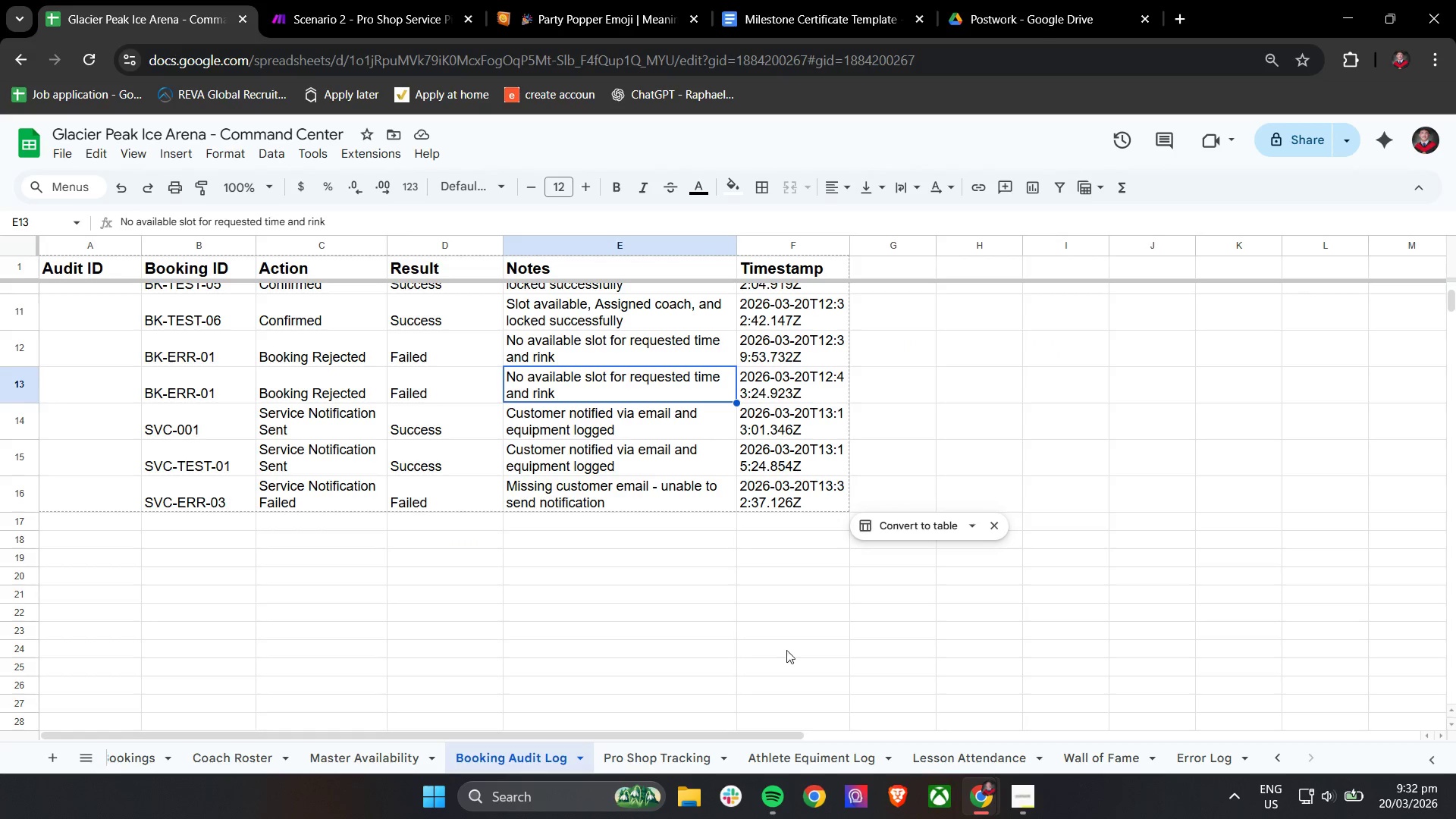 
mouse_move([1153, 761])
 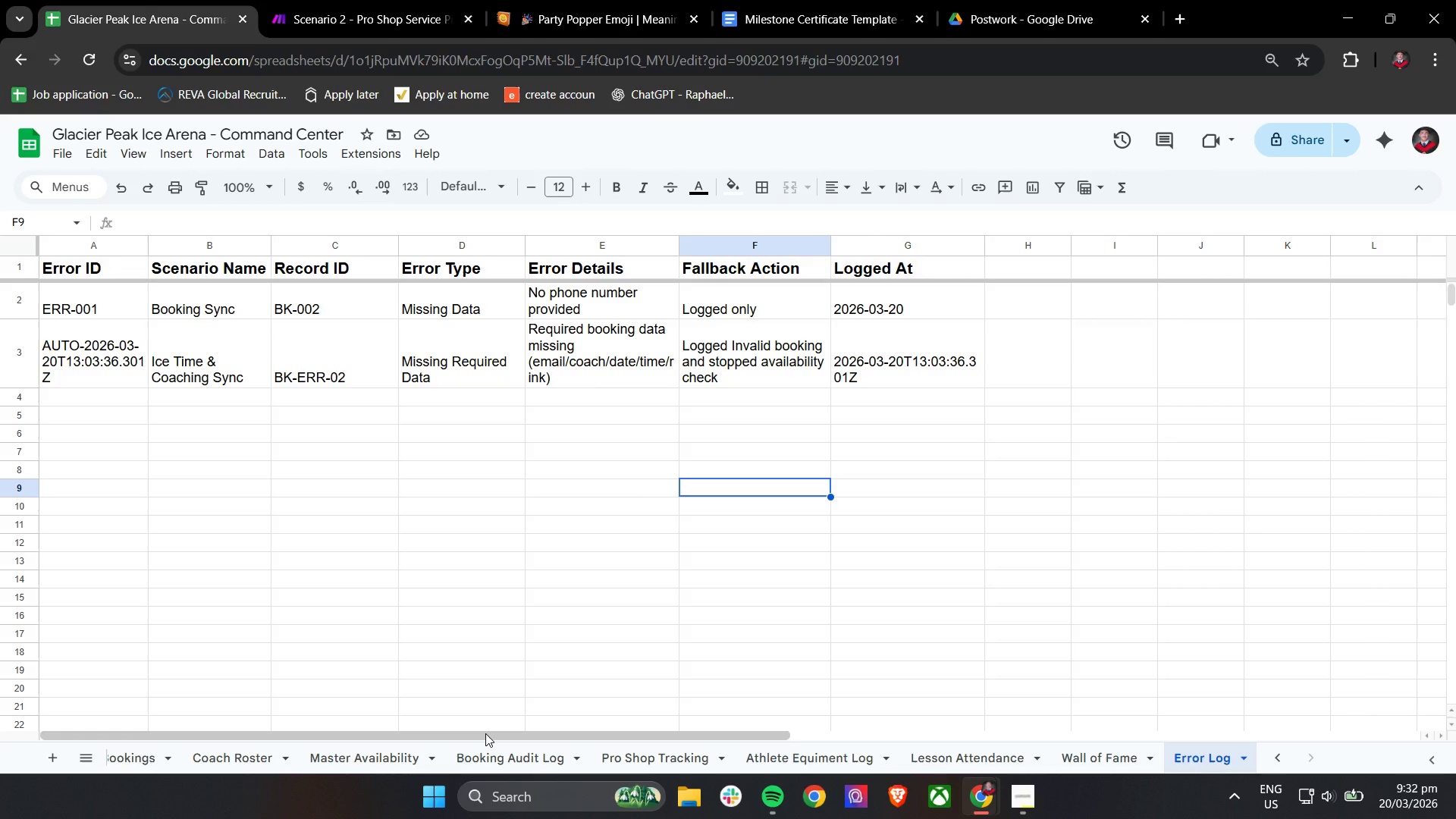 
left_click_drag(start_coordinate=[485, 733], to_coordinate=[432, 731])
 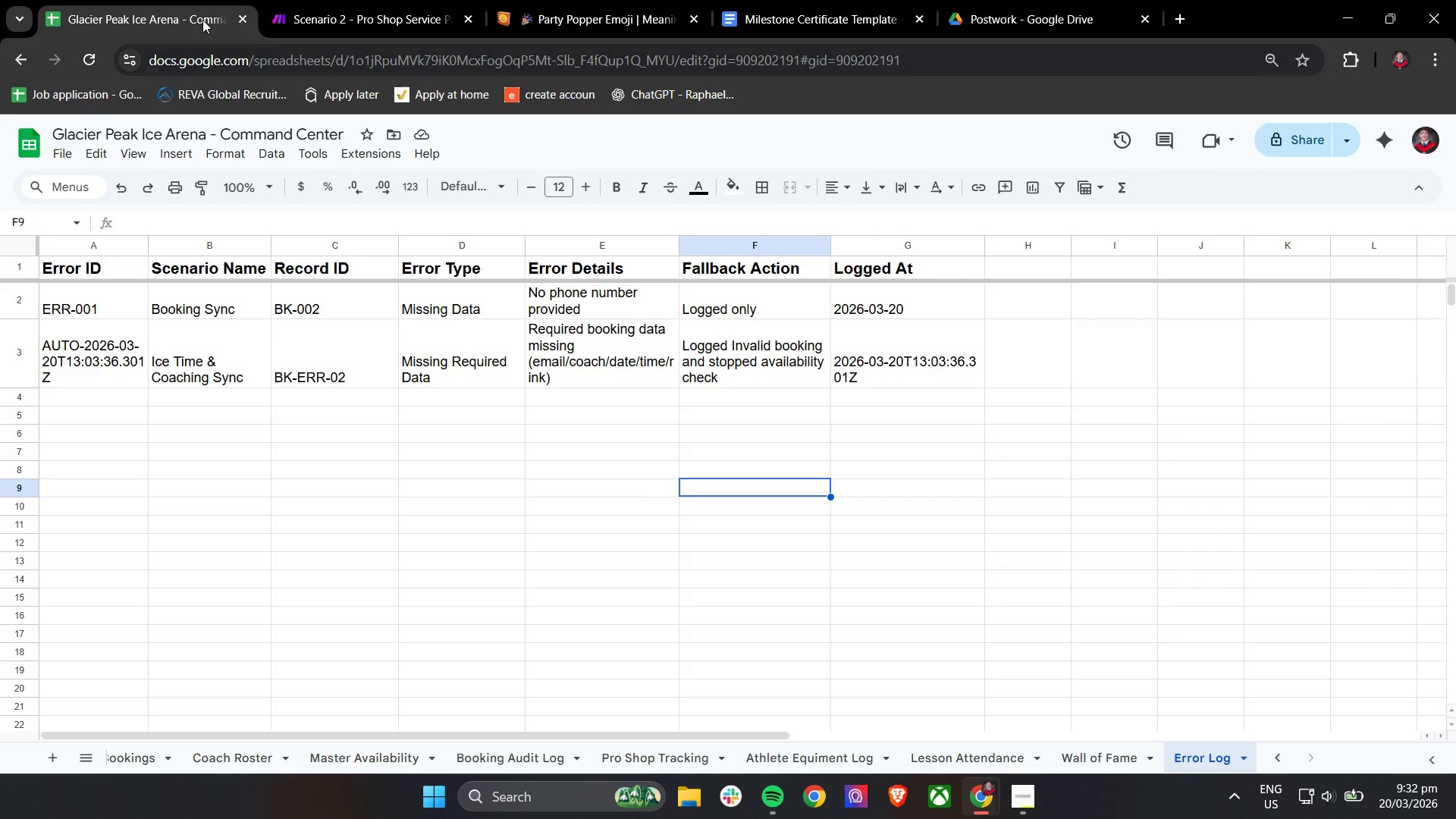 
left_click([275, 0])
 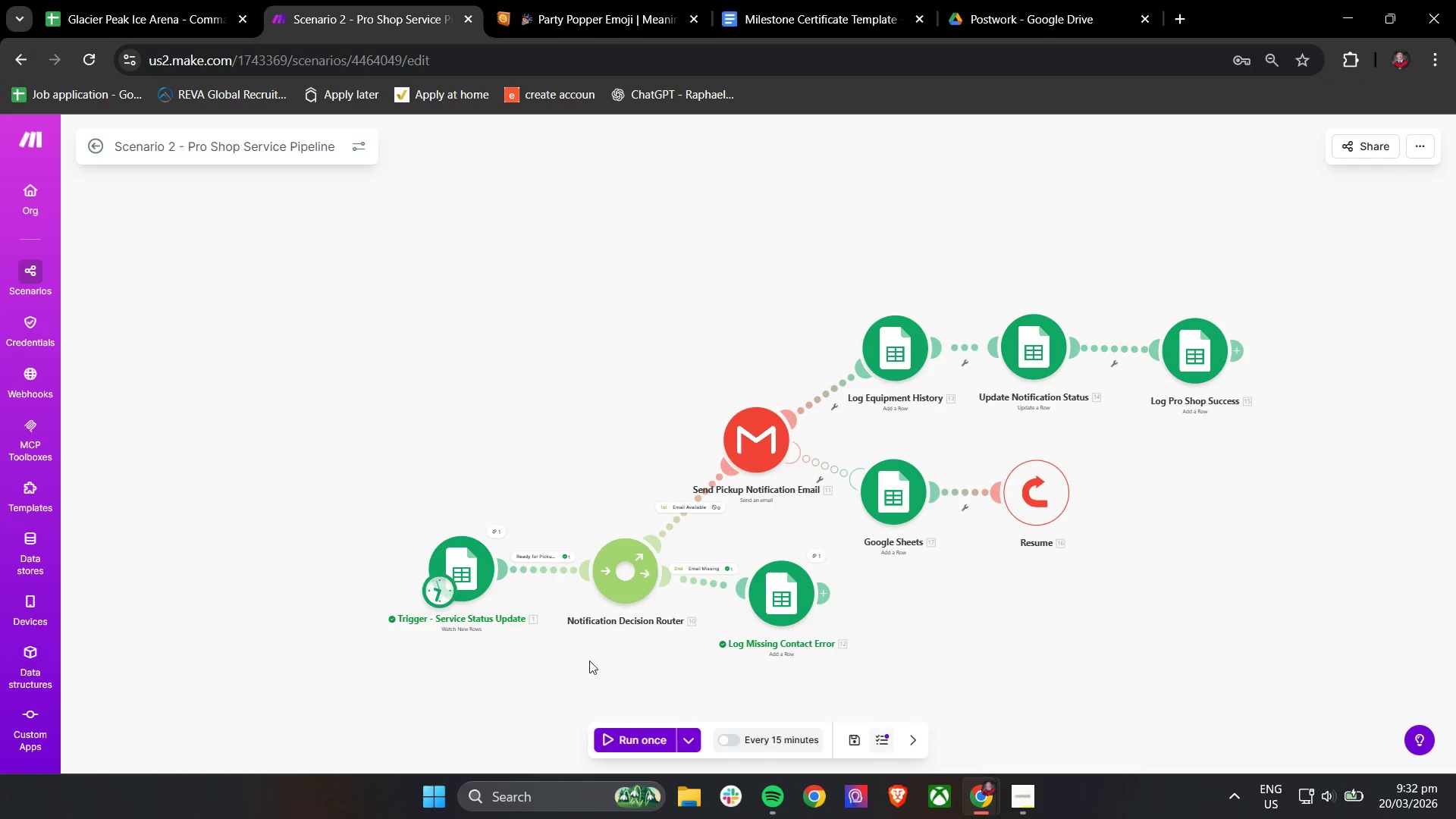 
left_click([128, 0])
 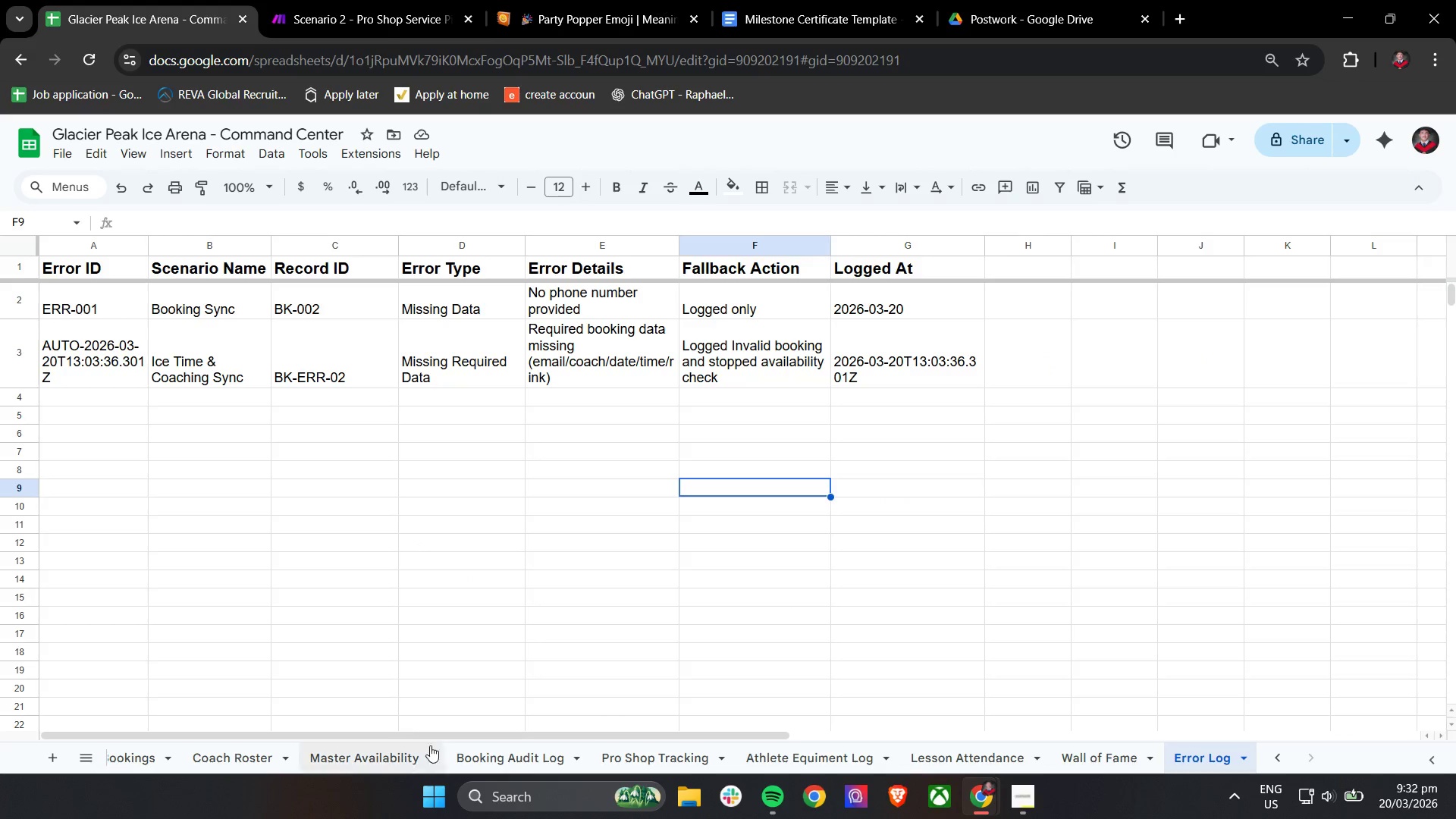 
left_click([485, 767])
 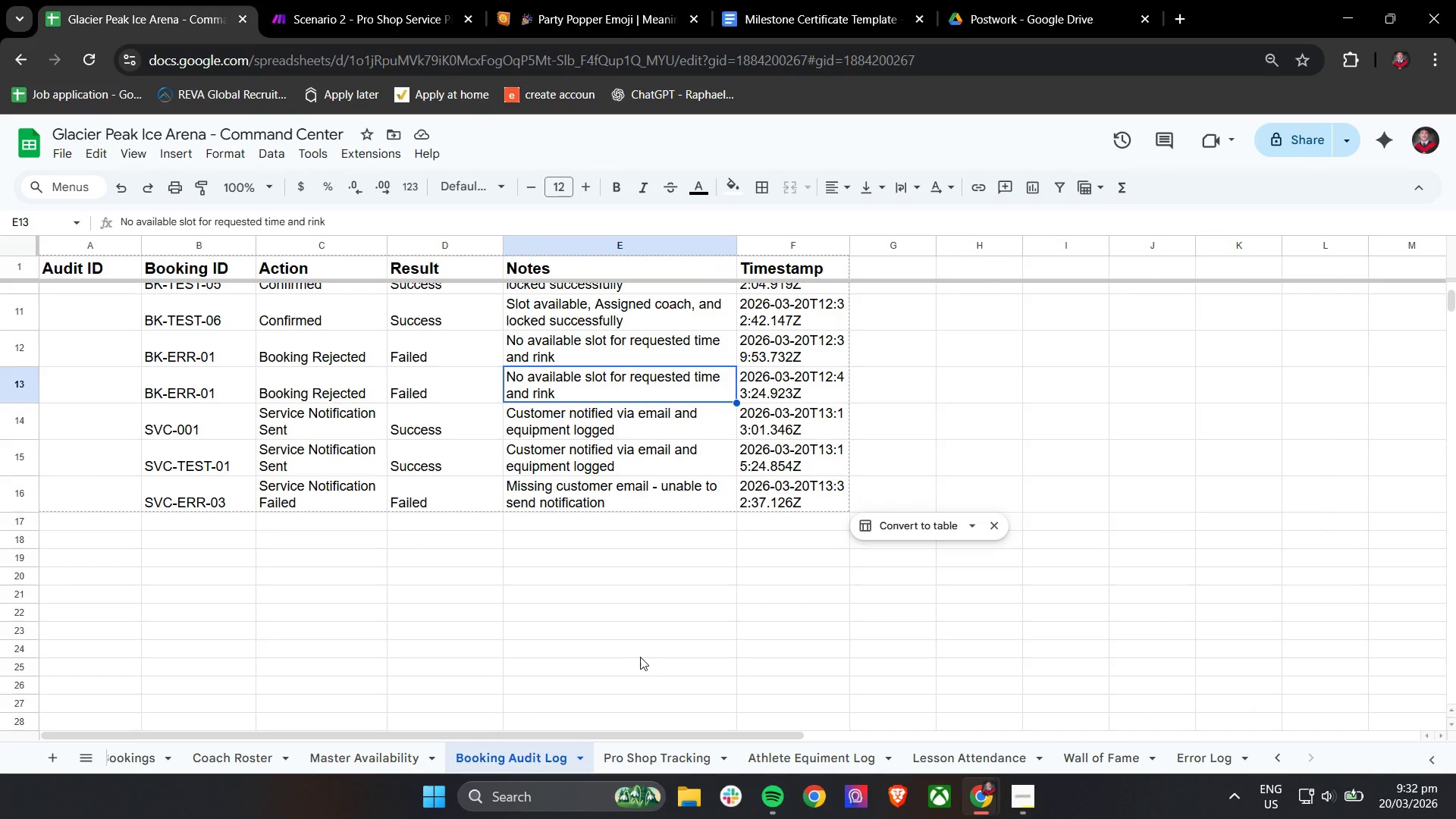 
scroll: coordinate [641, 654], scroll_direction: up, amount: 1.0
 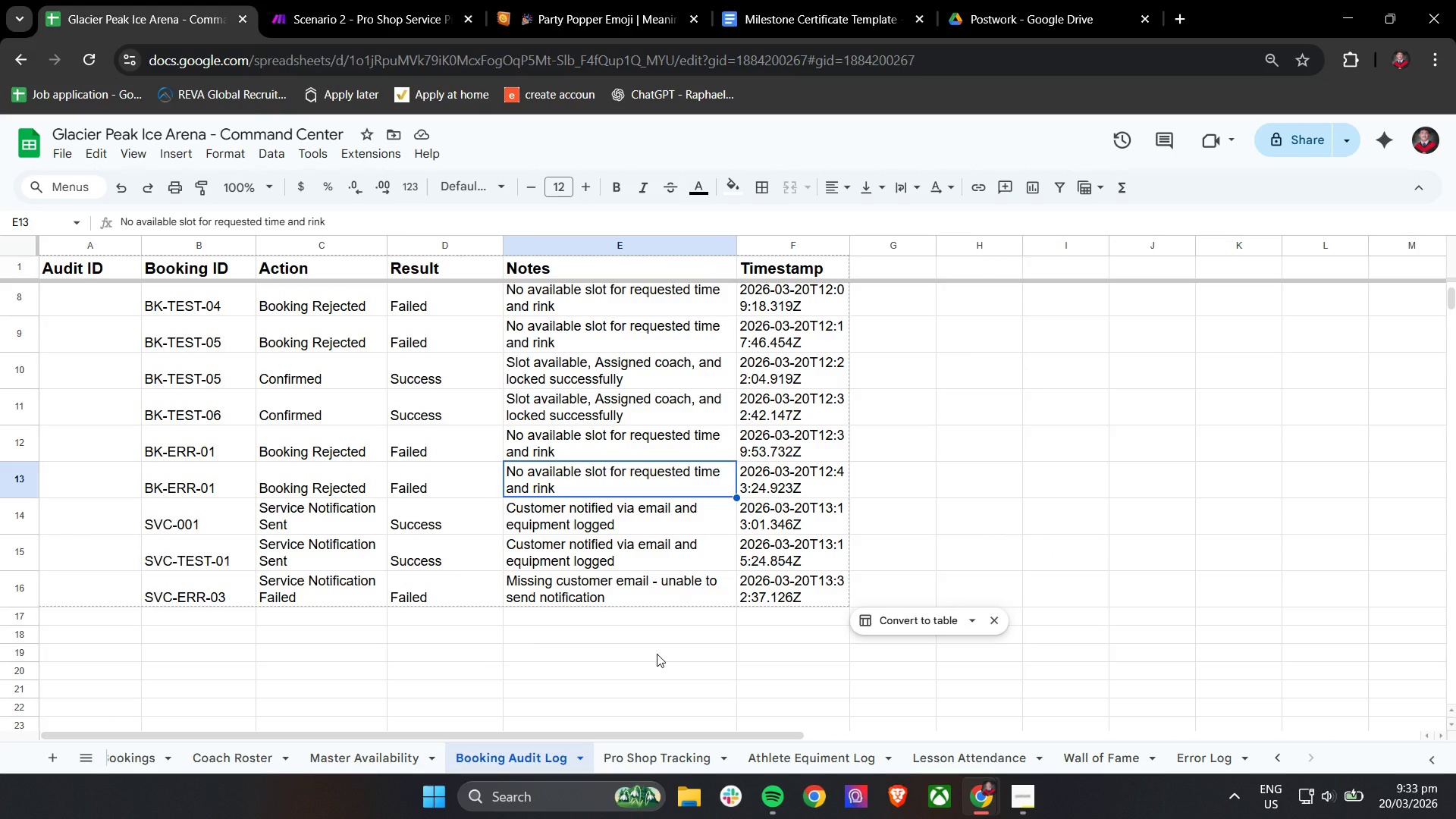 
wait(13.81)
 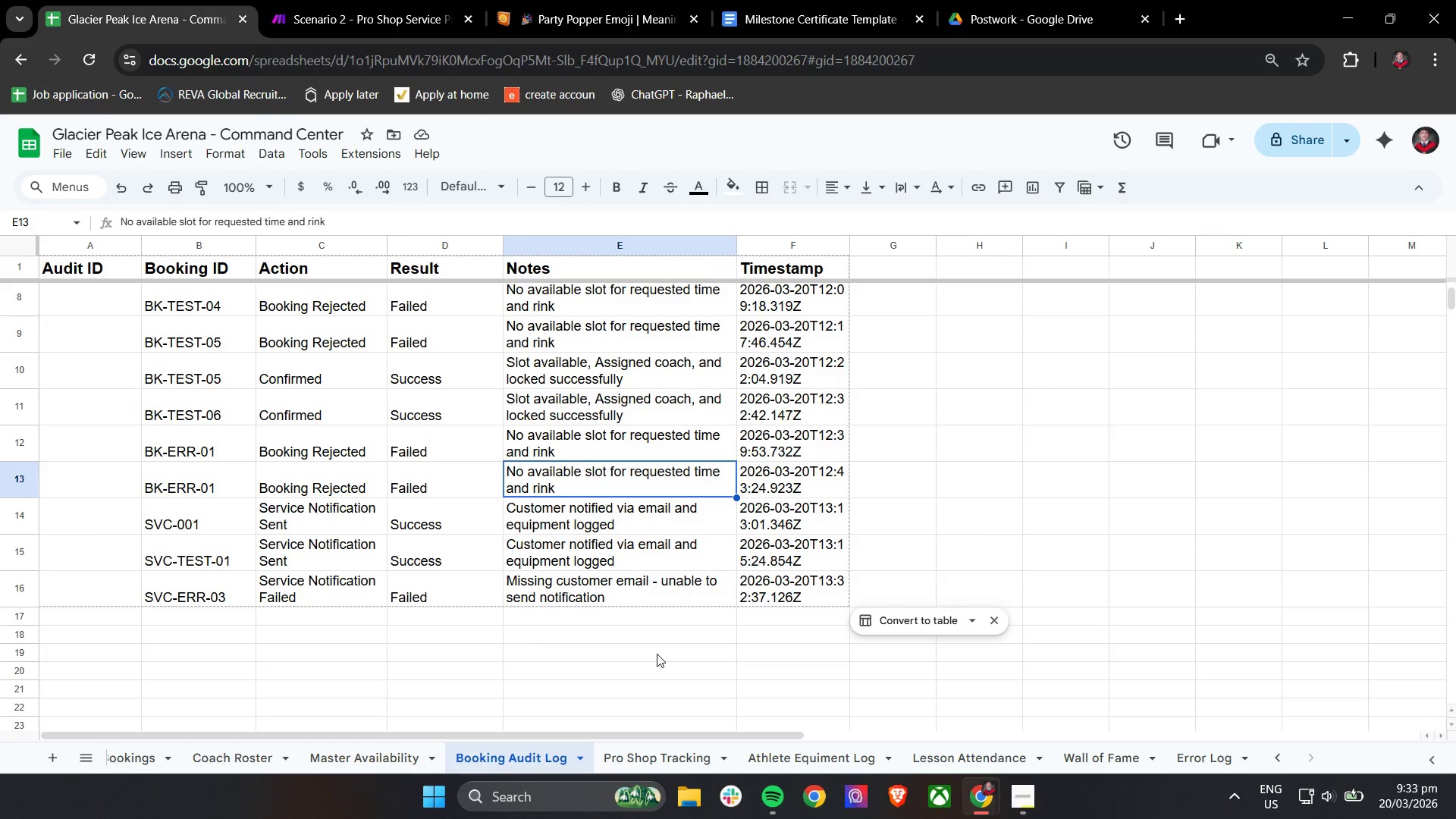 
left_click([382, 0])
 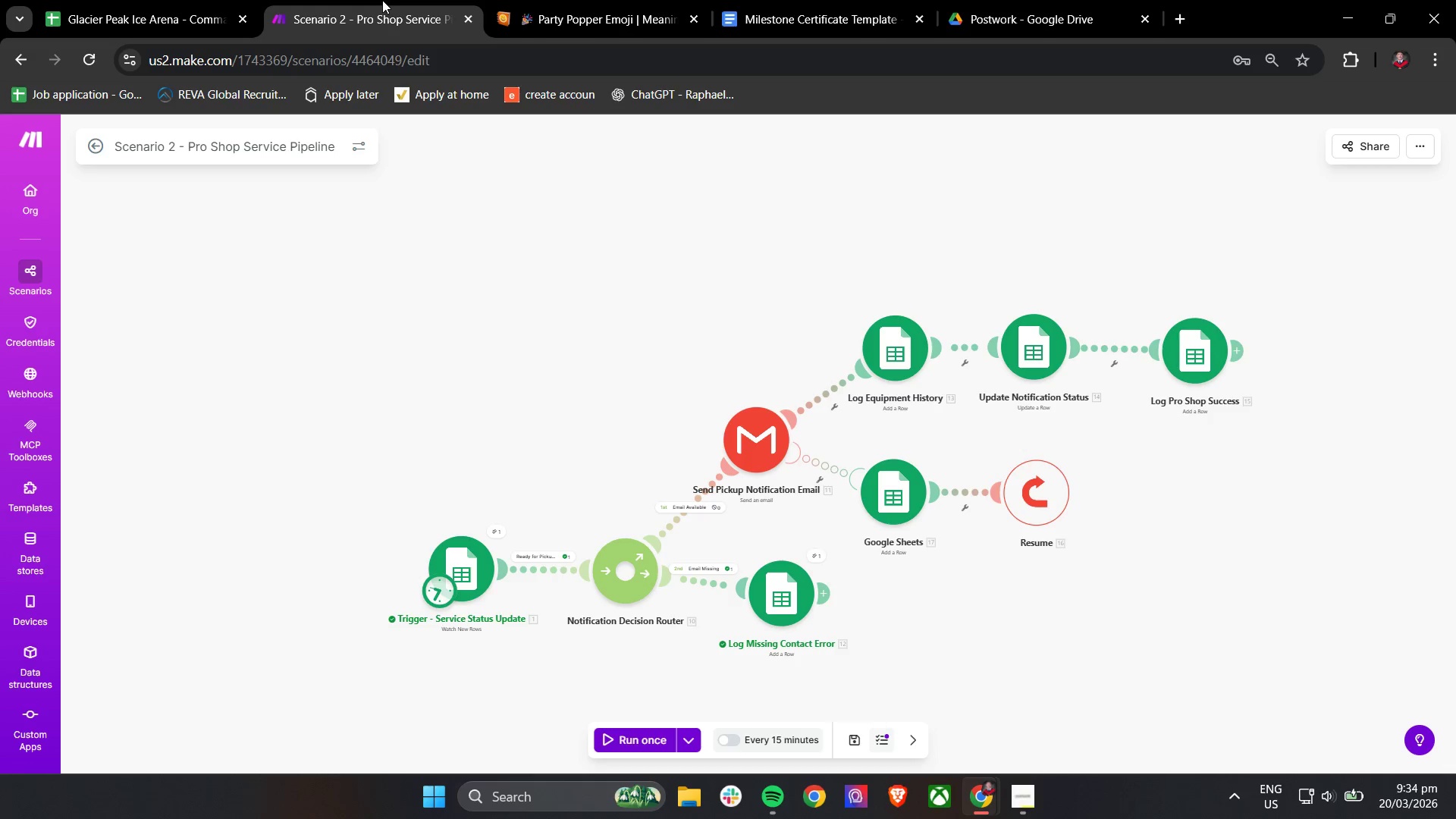 
wait(98.86)
 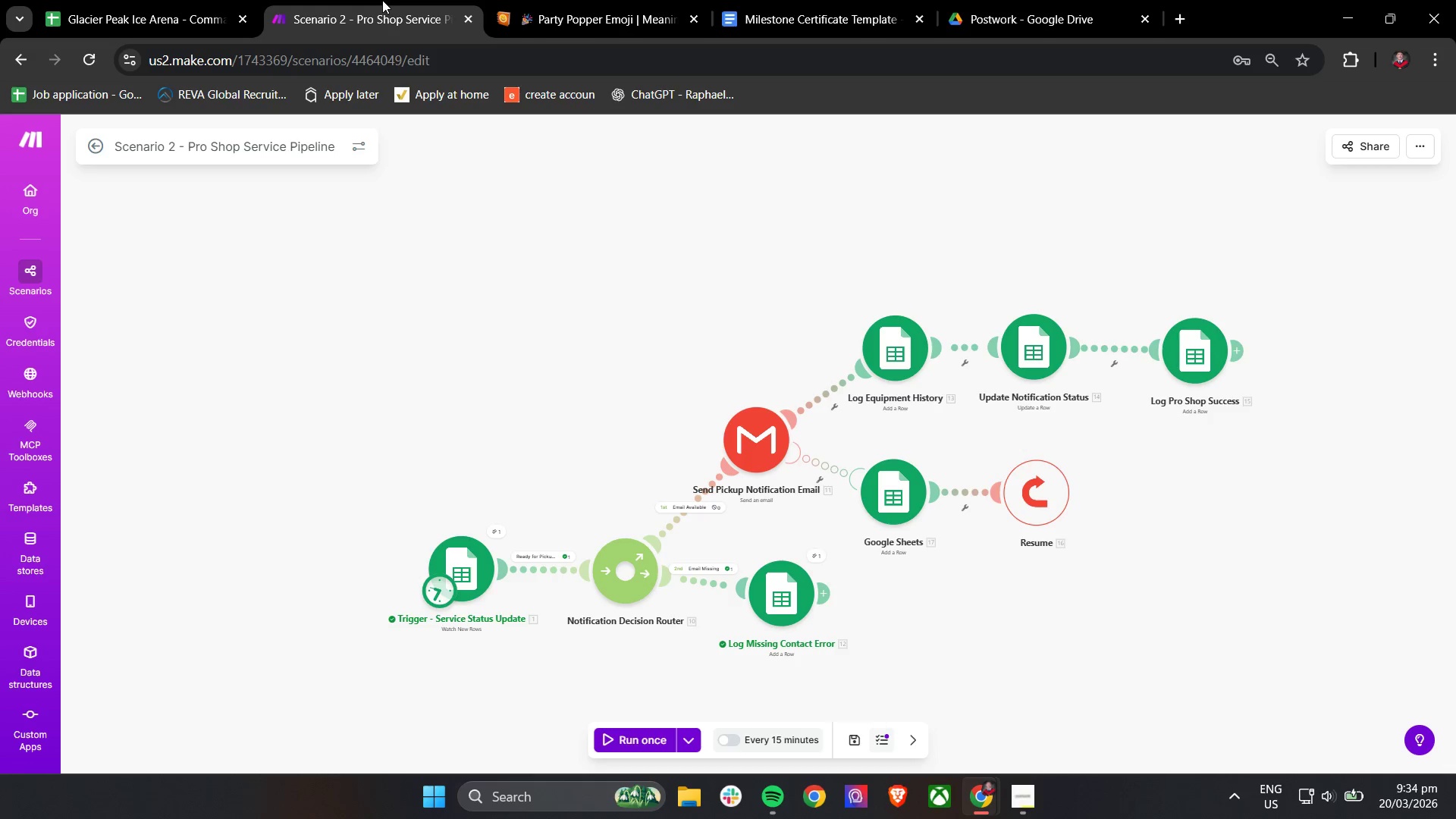 
scroll: coordinate [1073, 496], scroll_direction: up, amount: 2.0
 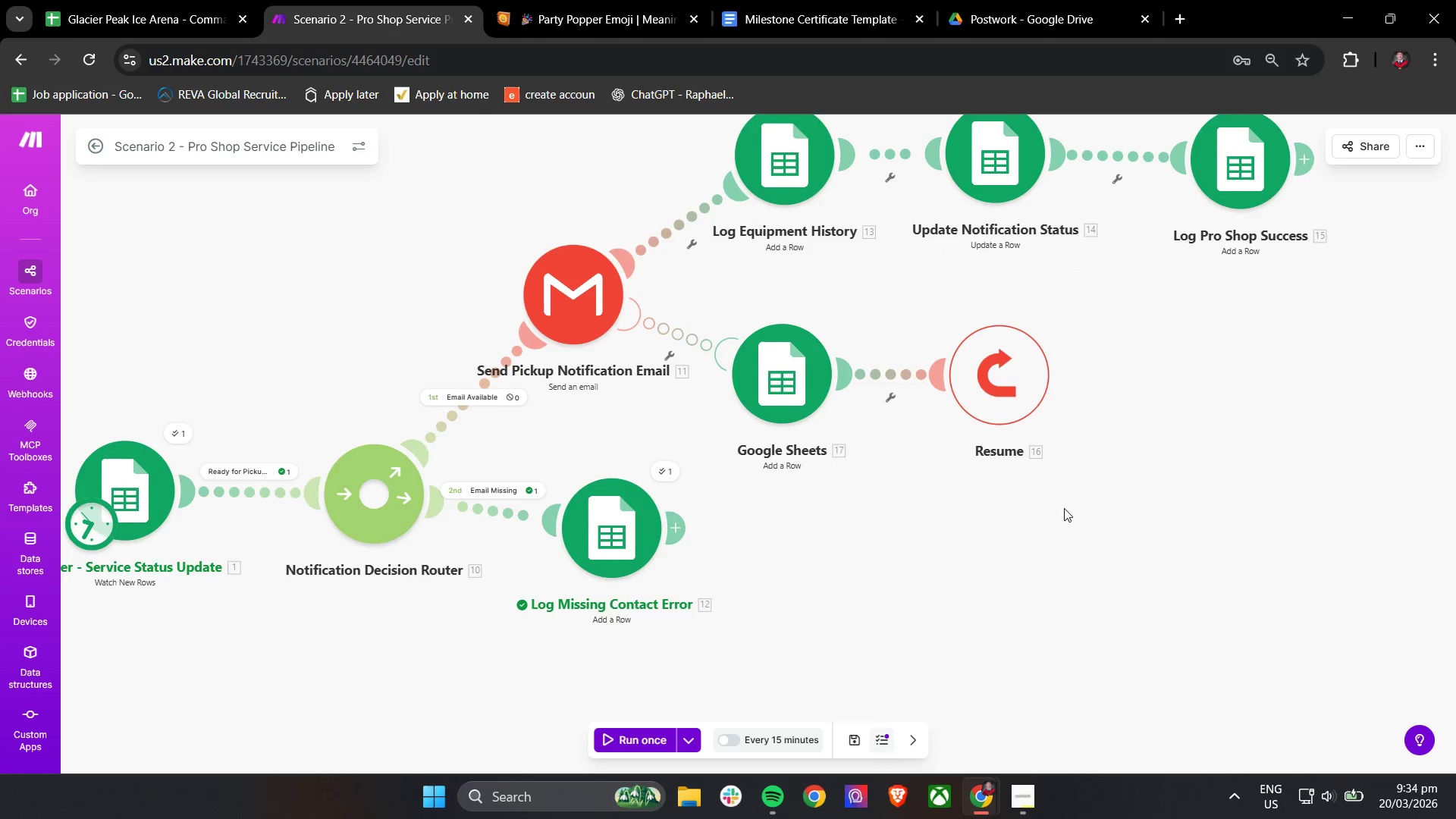 
left_click_drag(start_coordinate=[1057, 515], to_coordinate=[1009, 522])
 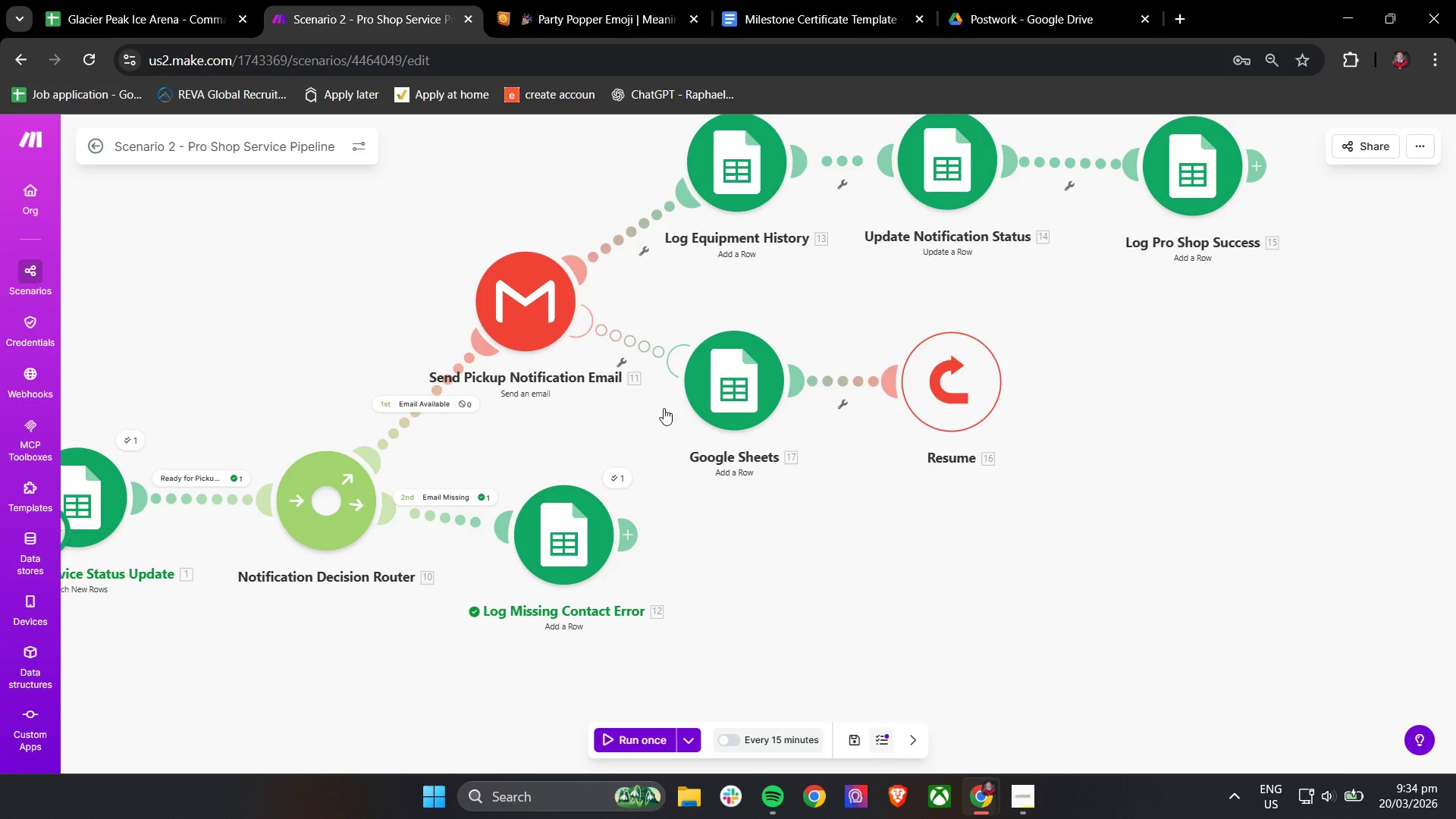 
left_click([187, 0])
 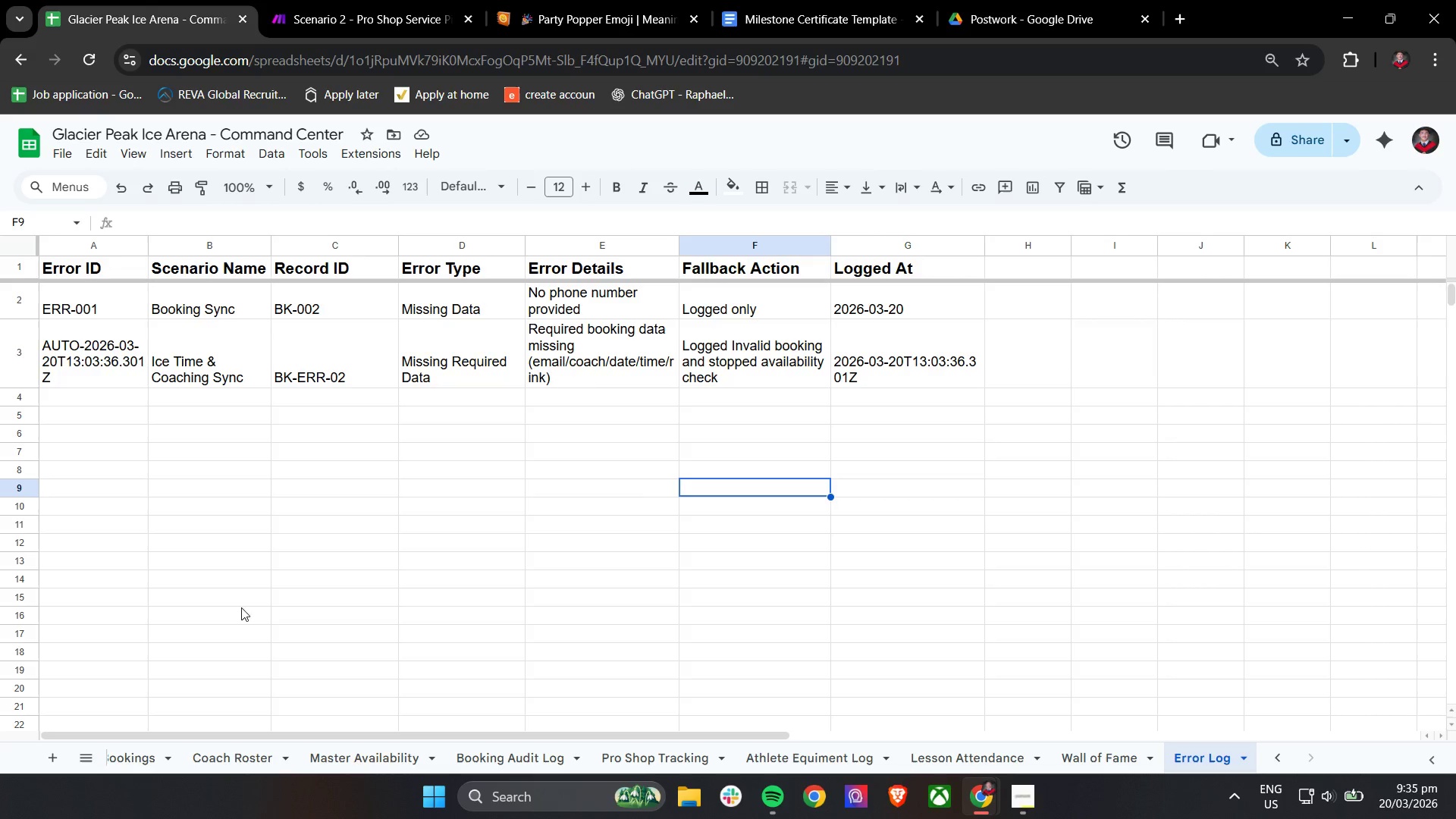 
wait(5.02)
 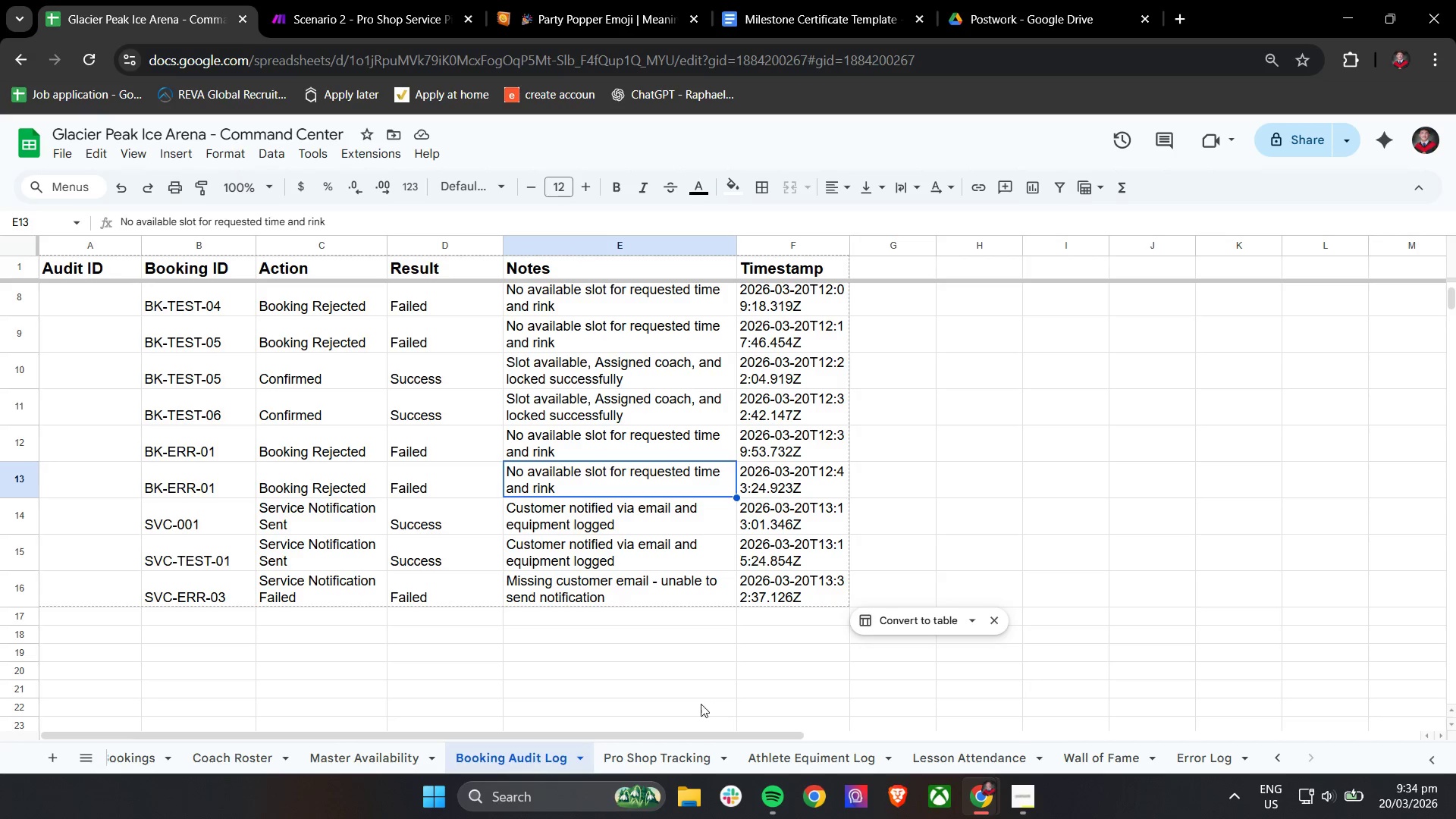 
left_click([108, 249])
 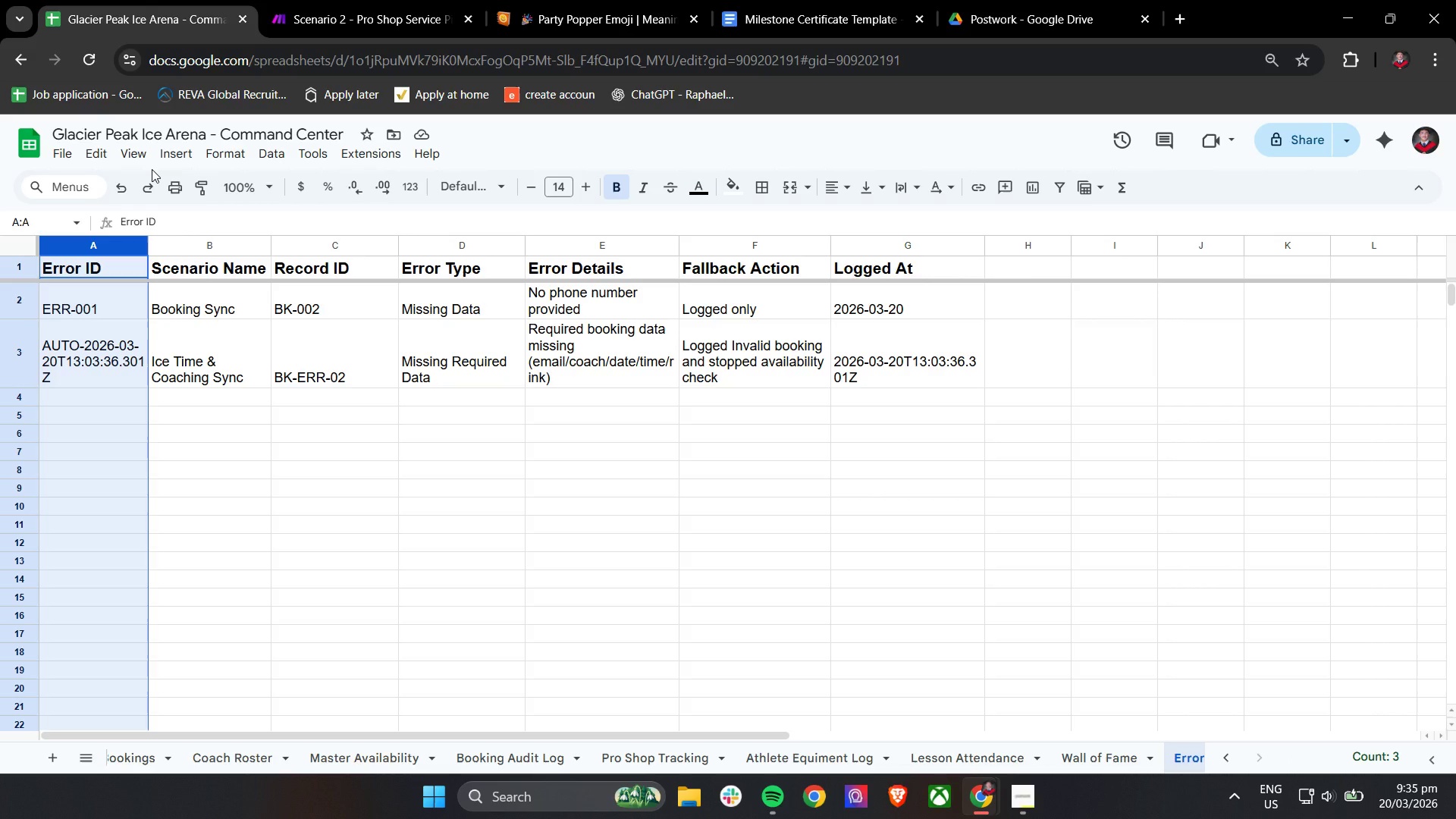 
wait(14.8)
 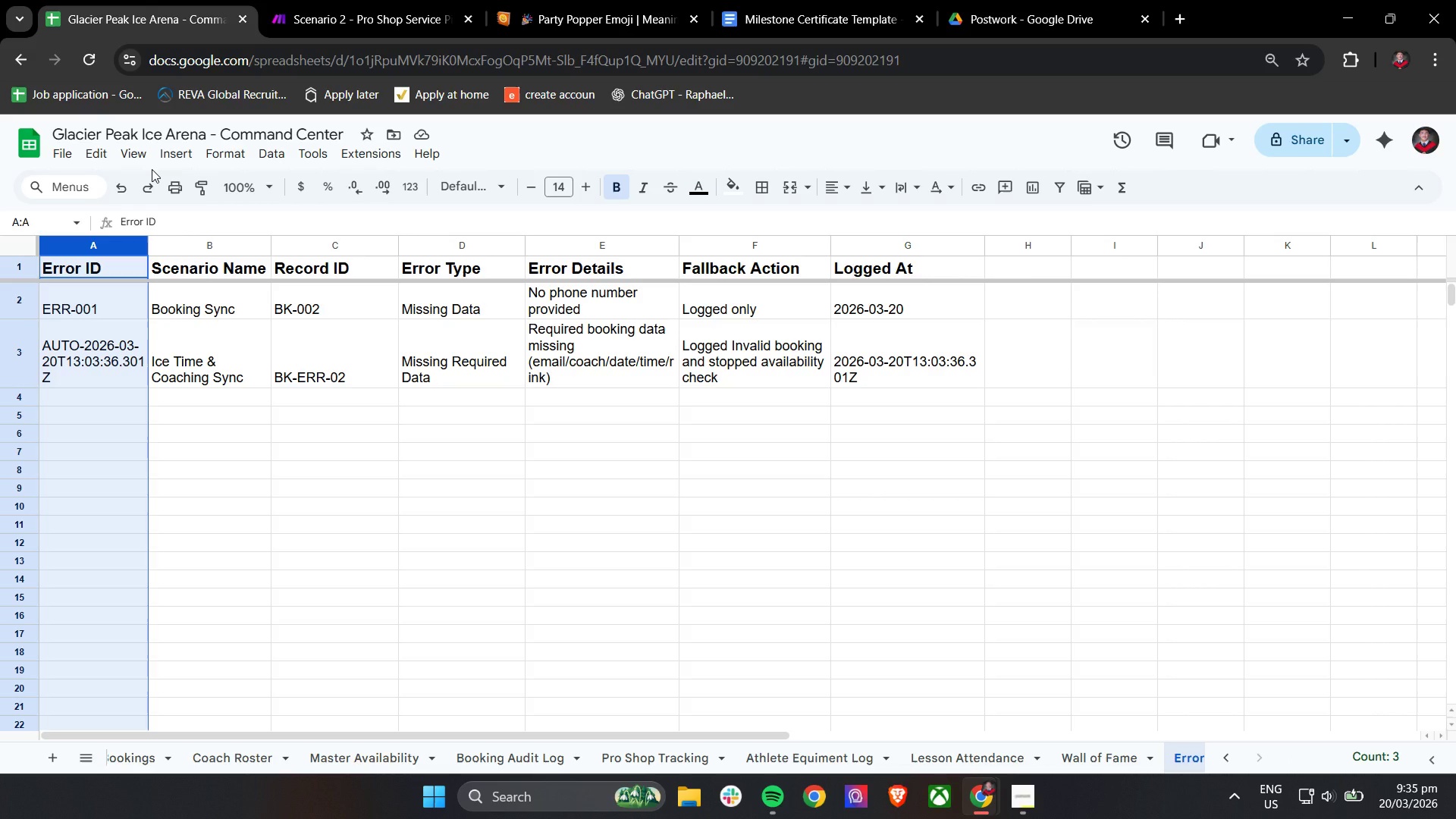 
left_click([116, 246])
 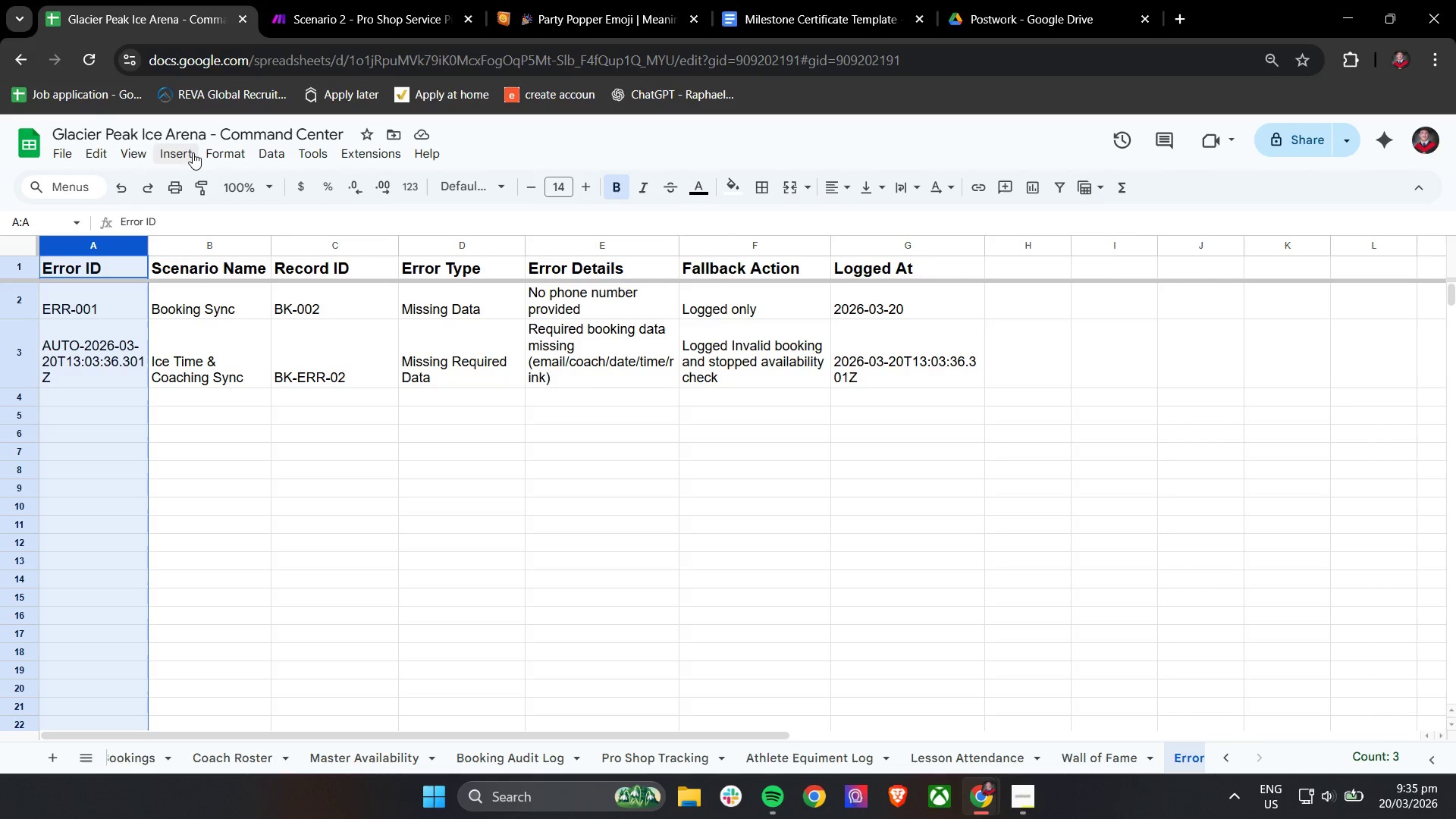 
left_click([222, 152])
 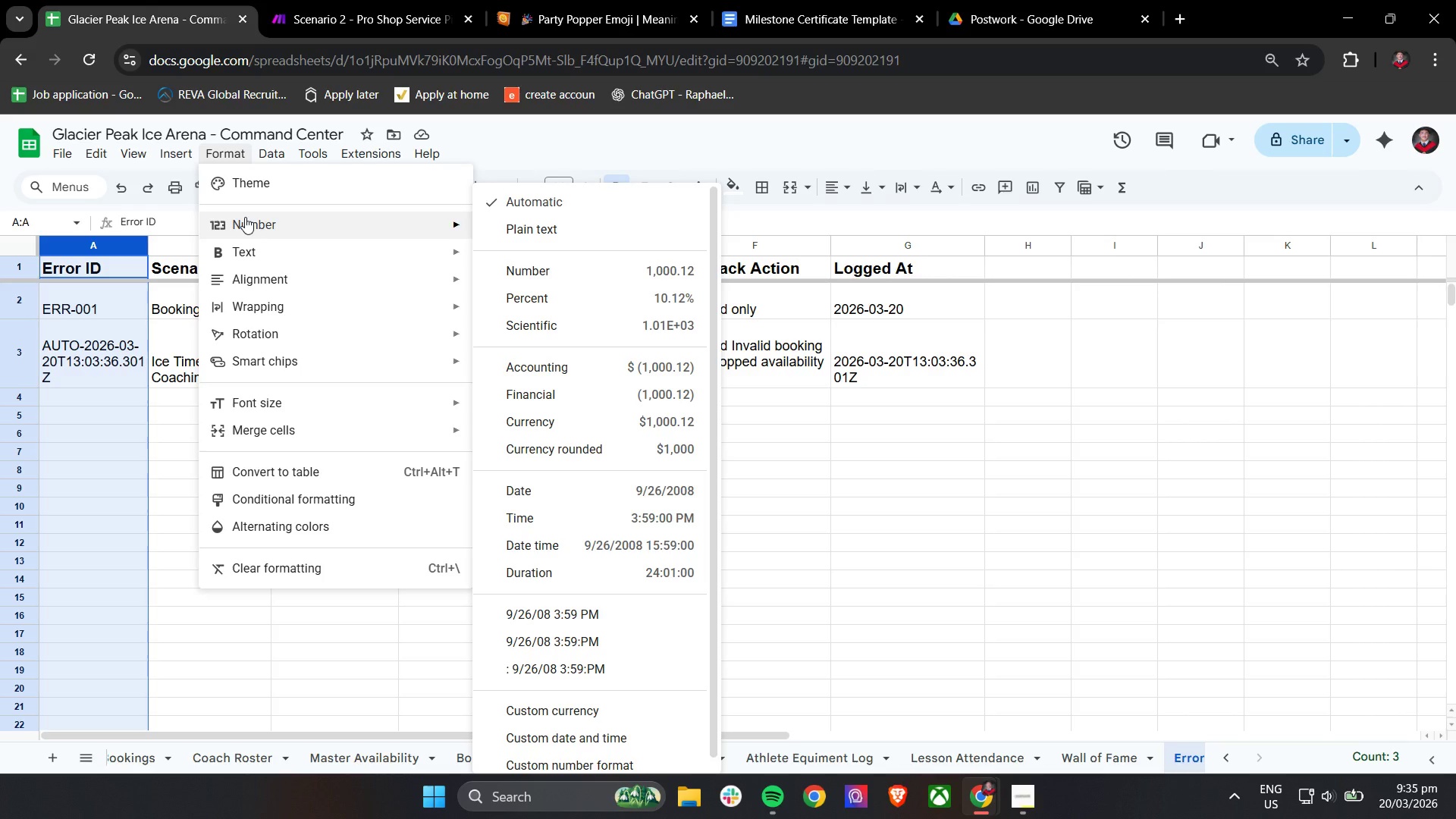 
wait(5.14)
 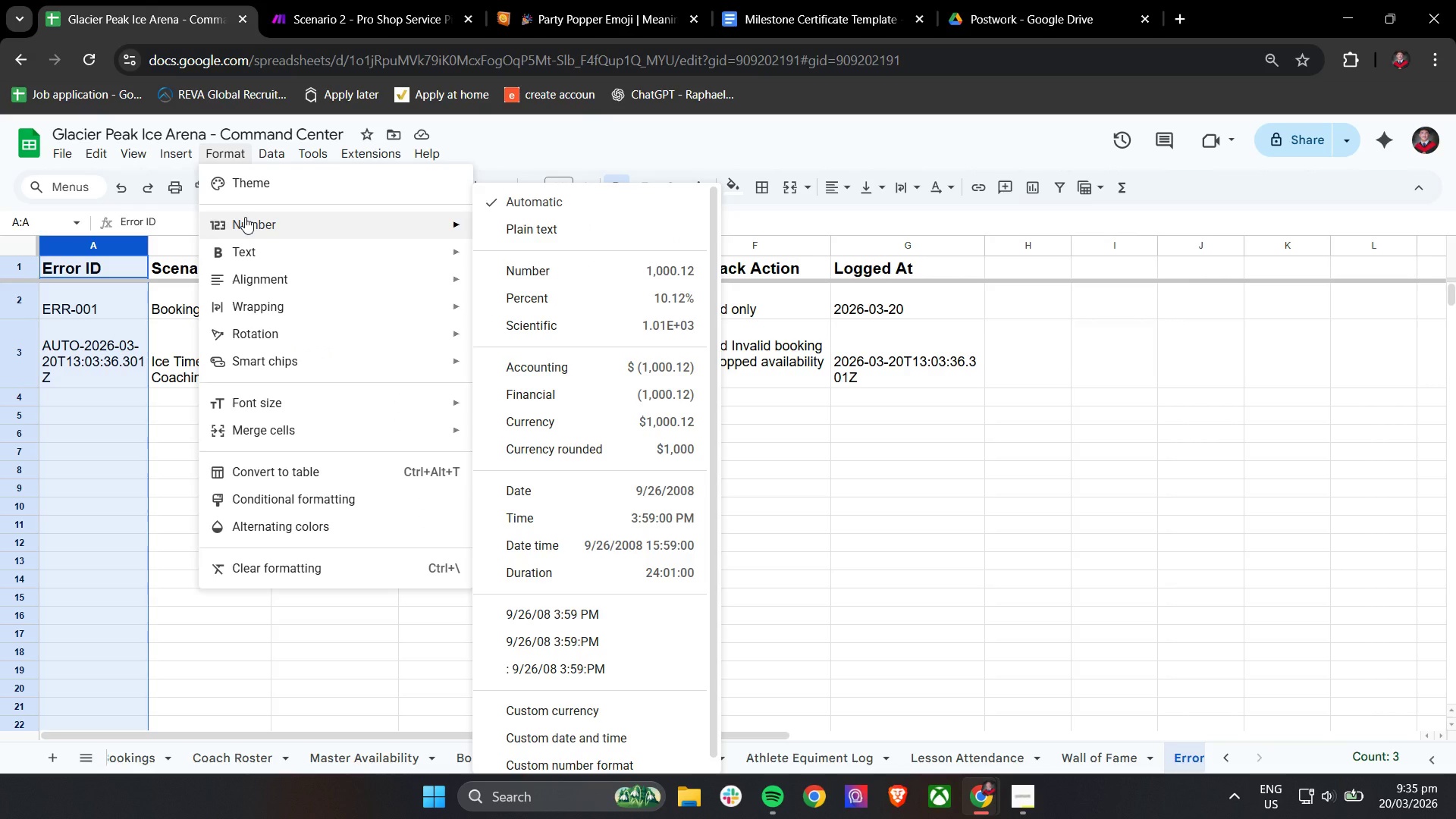 
left_click([619, 549])
 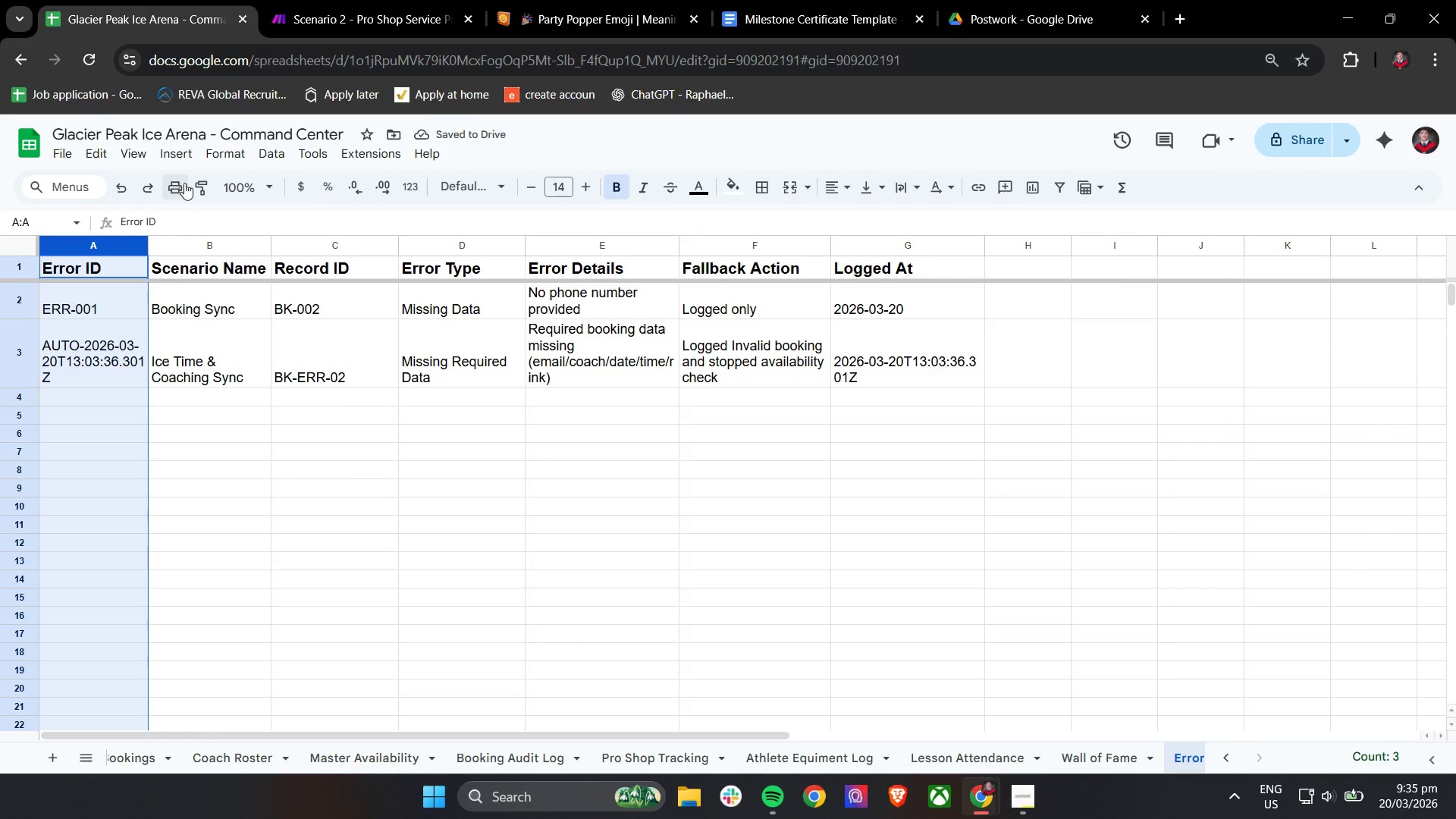 
left_click([223, 430])
 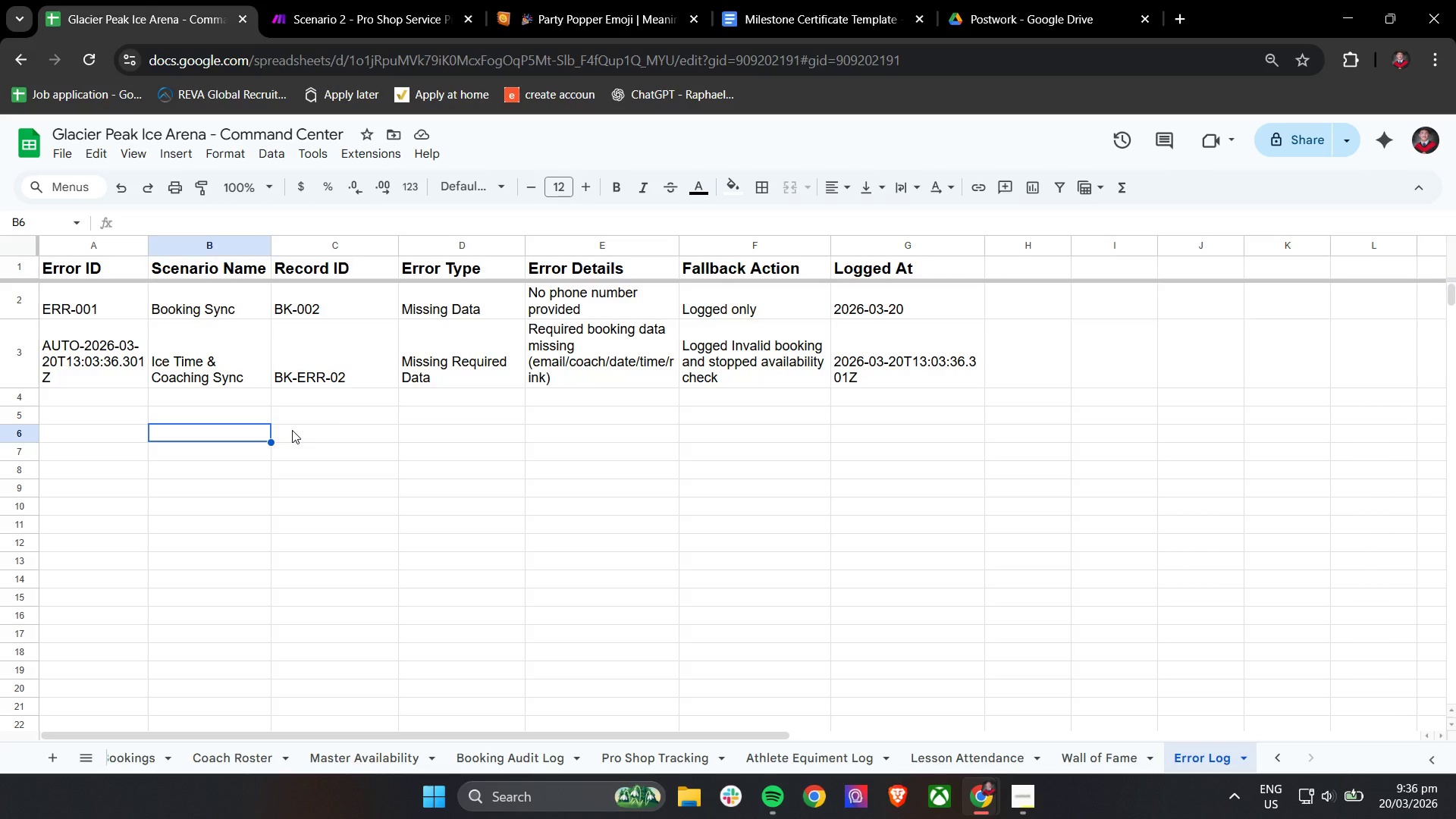 
wait(40.56)
 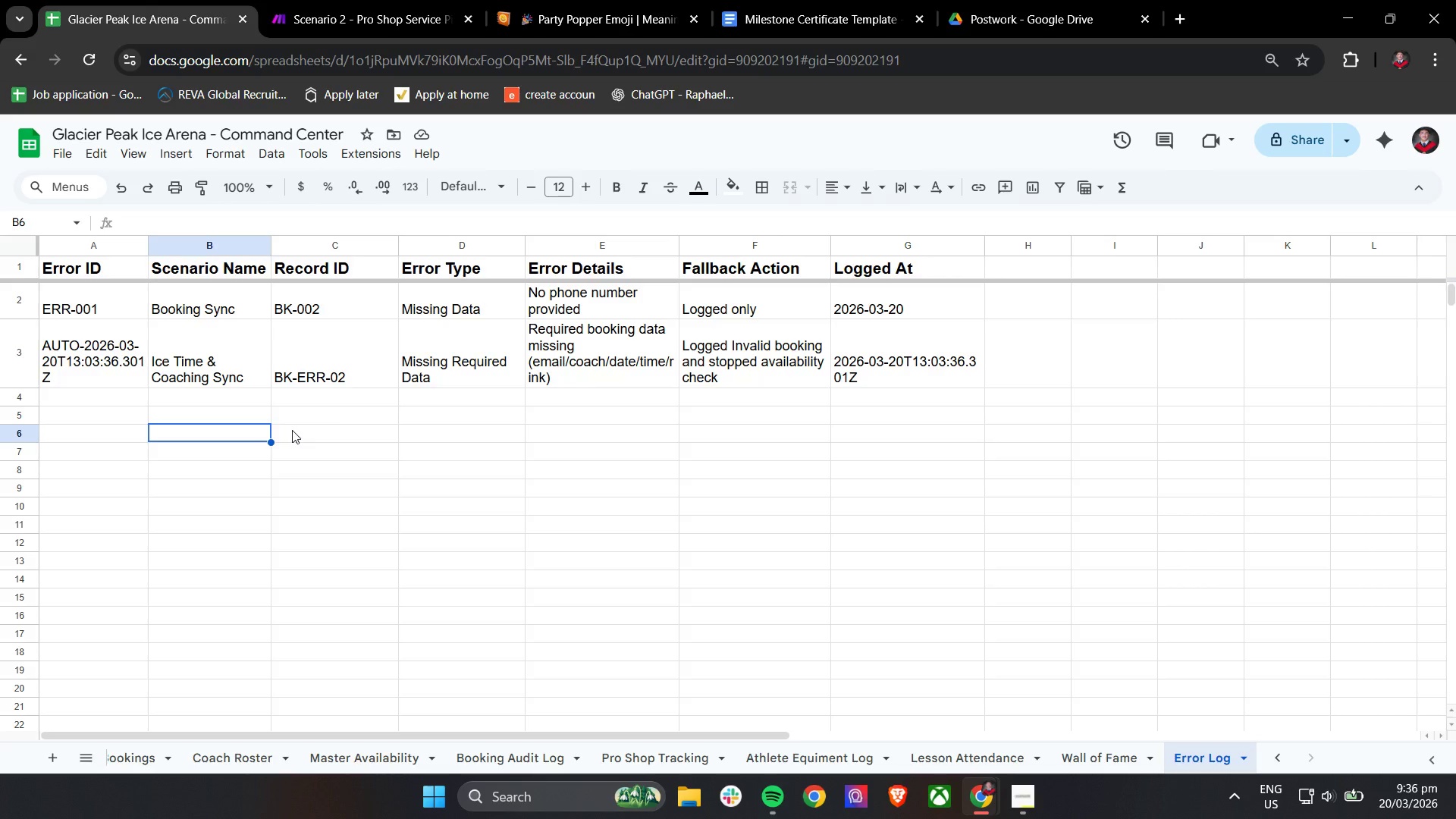 
left_click([786, 763])
 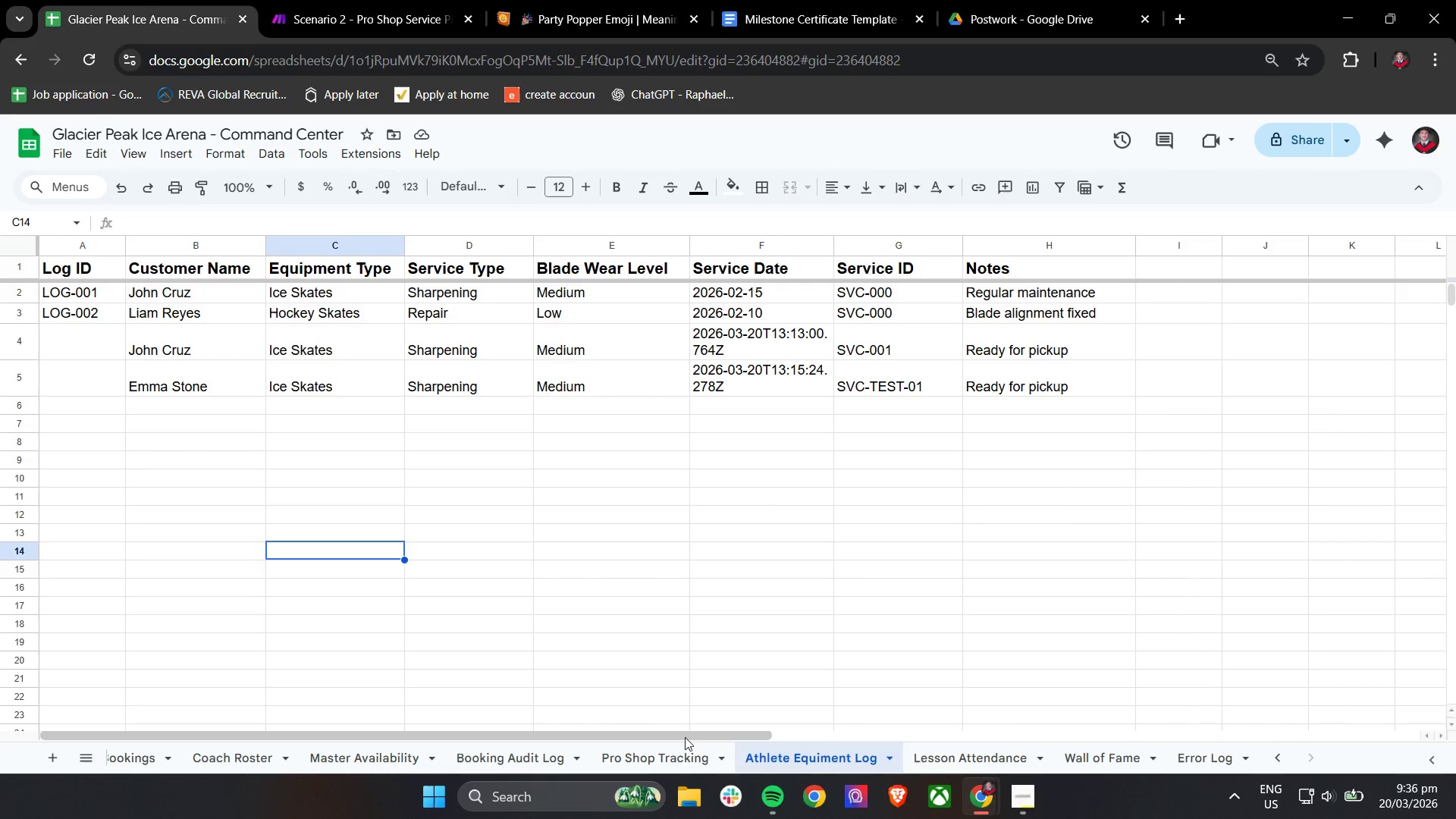 
left_click([967, 760])
 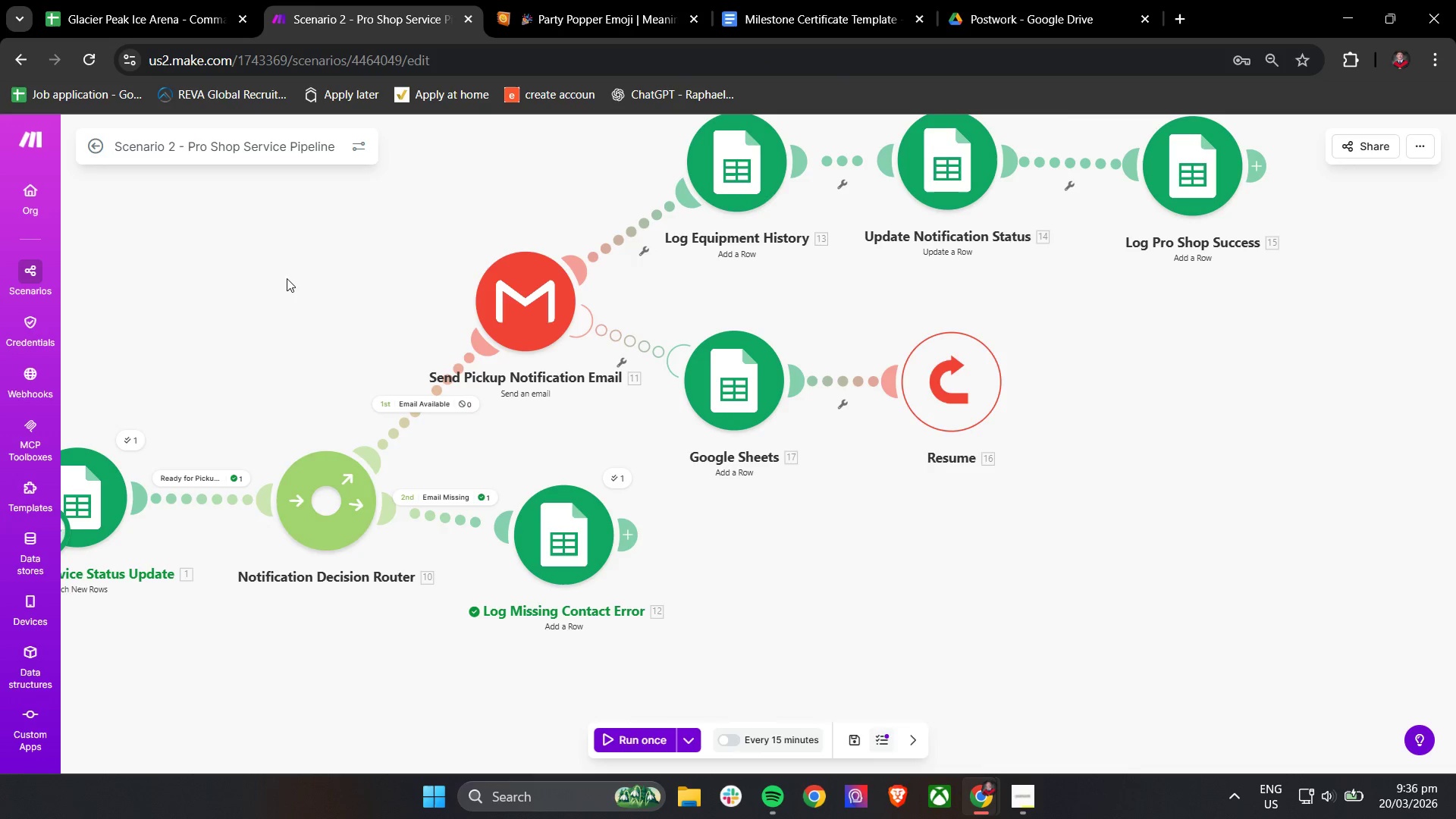 
scroll: coordinate [691, 497], scroll_direction: down, amount: 3.0
 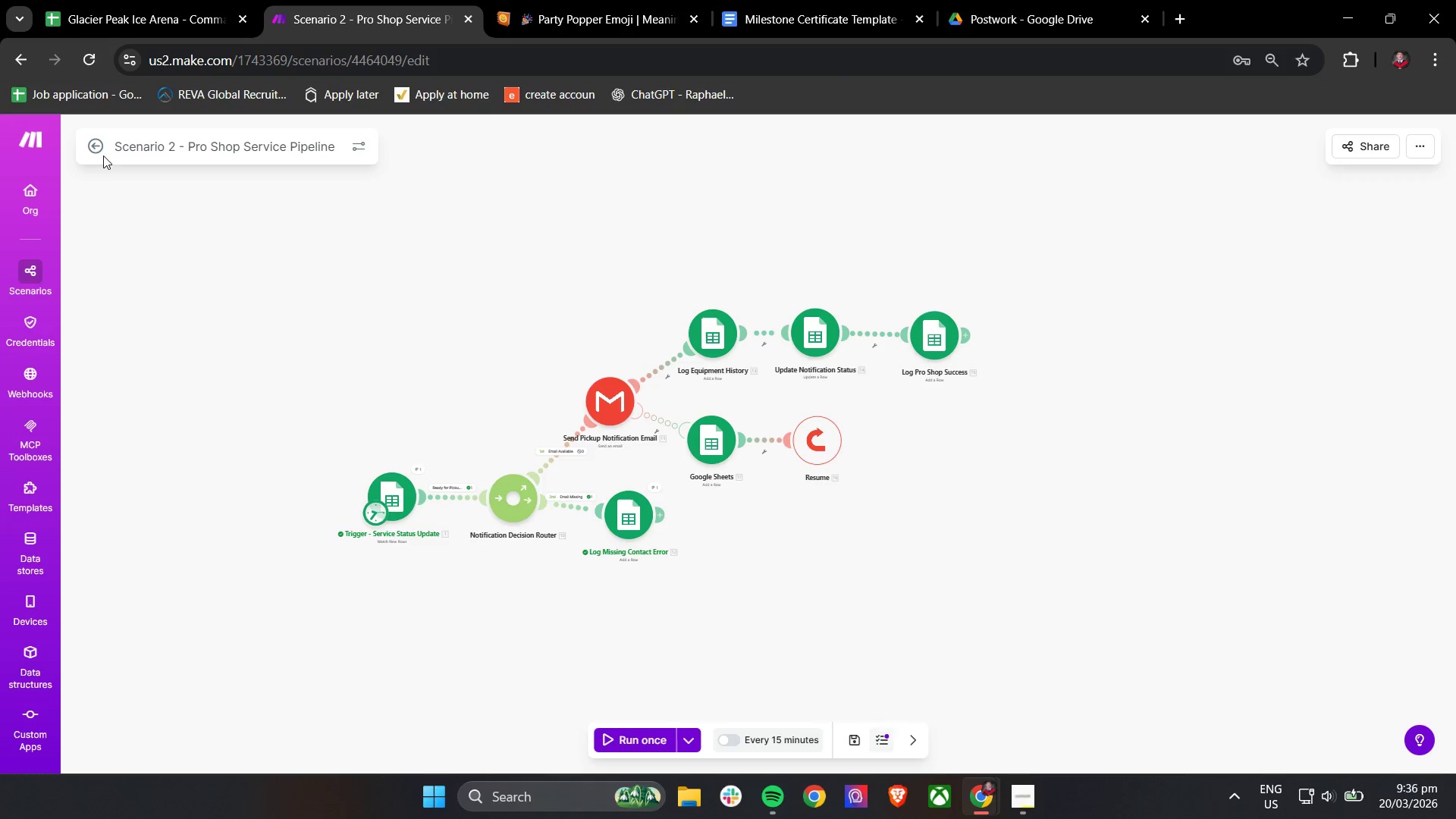 
left_click([97, 143])
 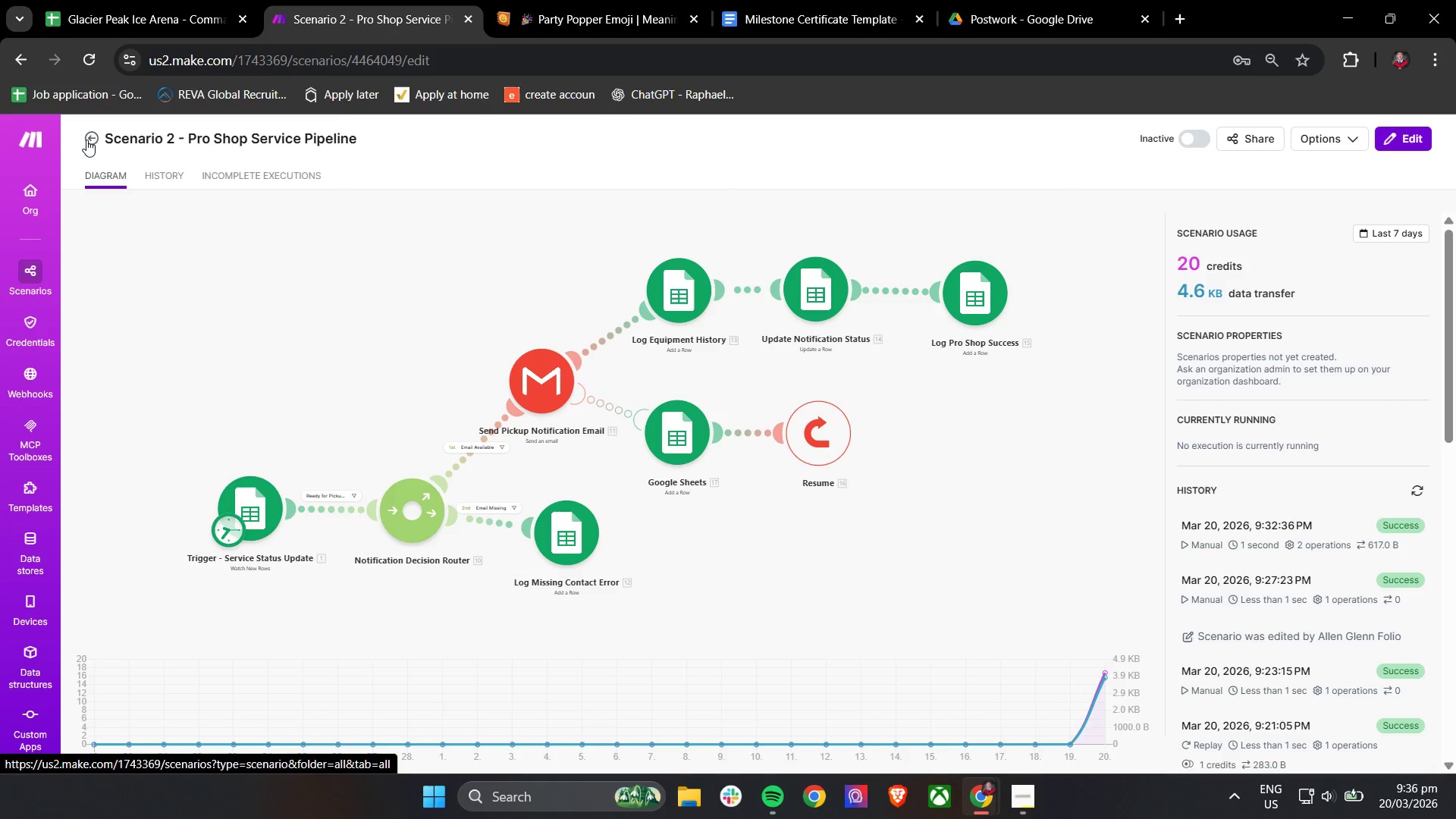 
left_click([88, 140])
 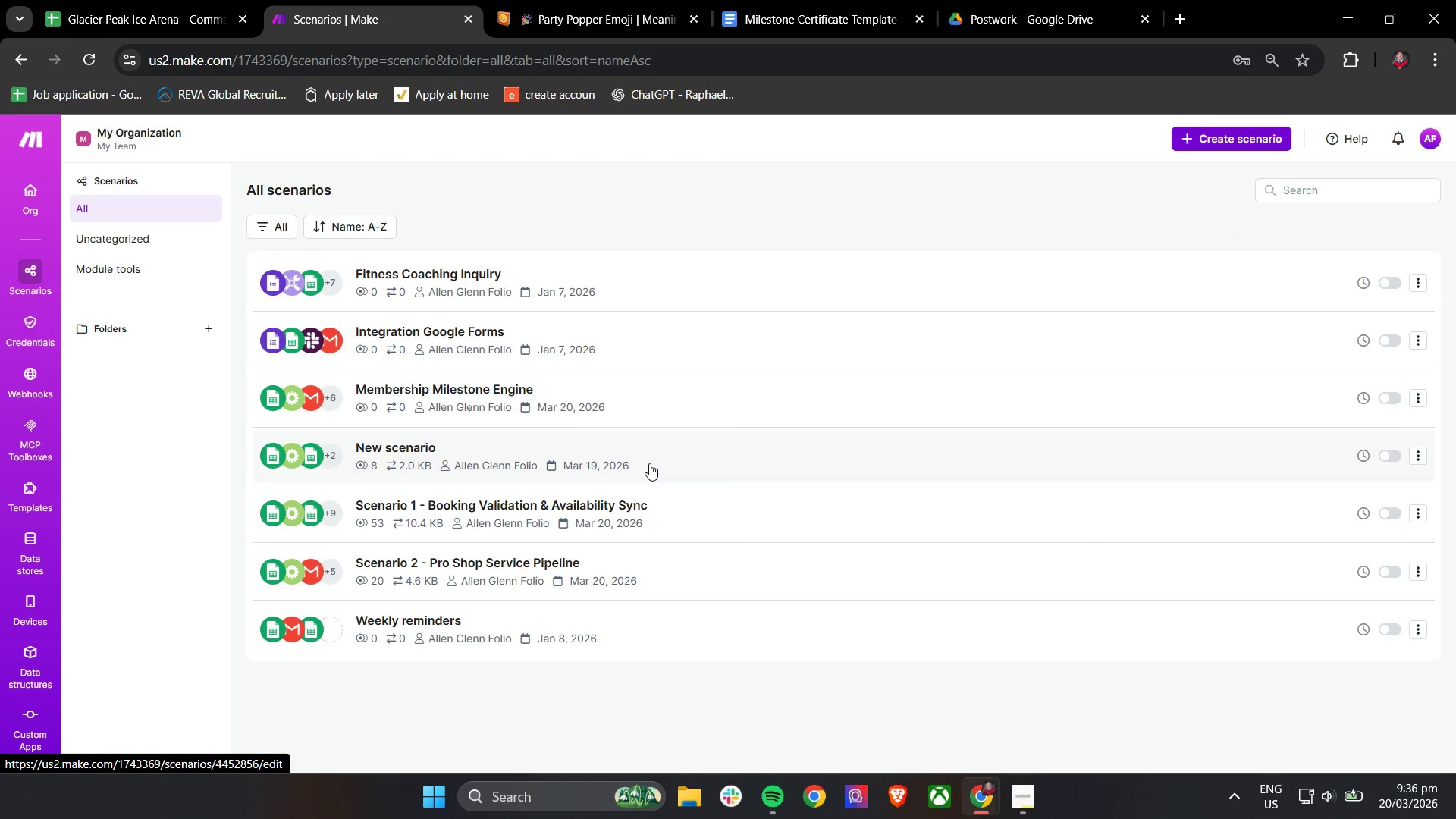 
wait(7.67)
 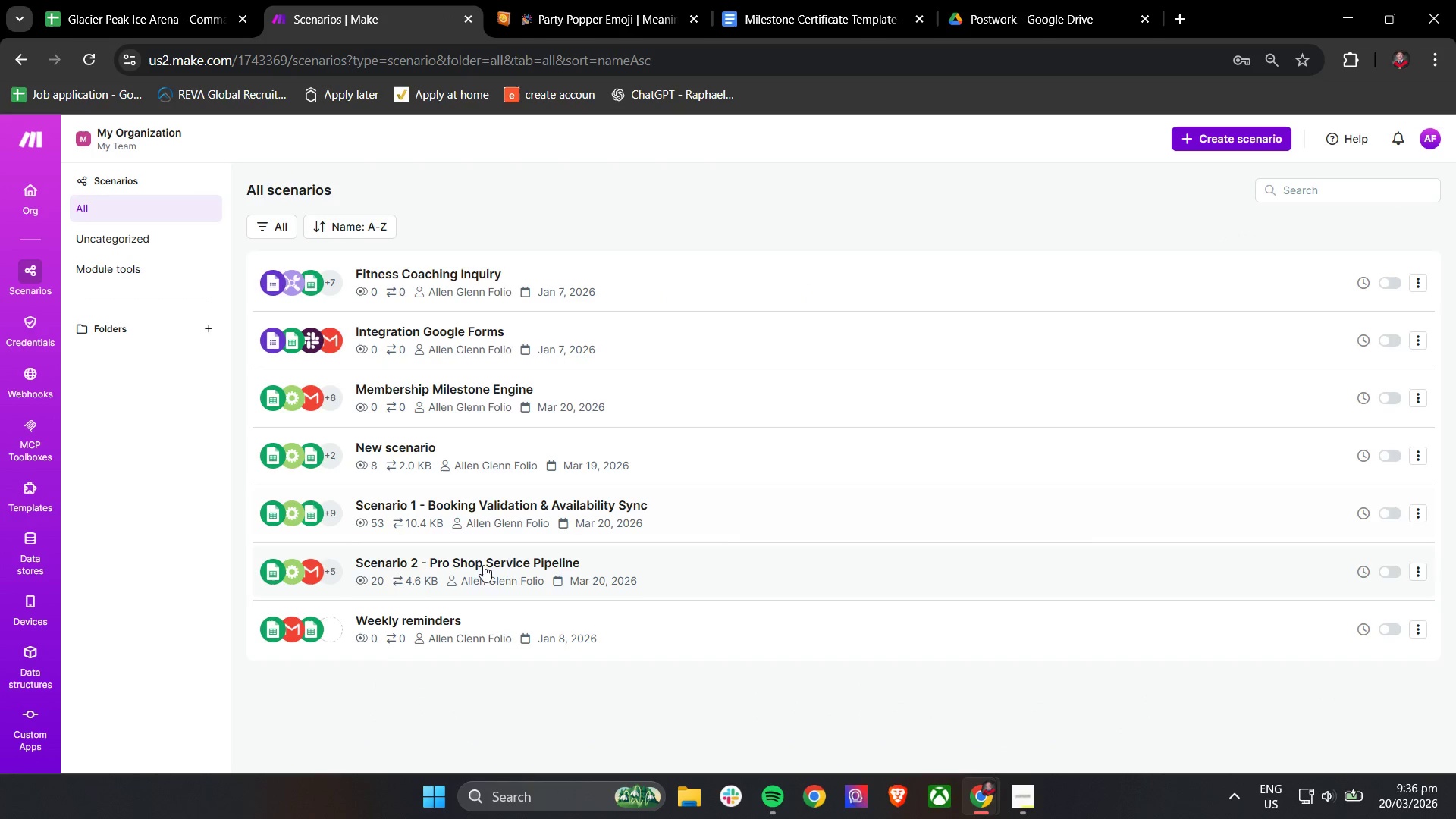 
left_click([632, 391])
 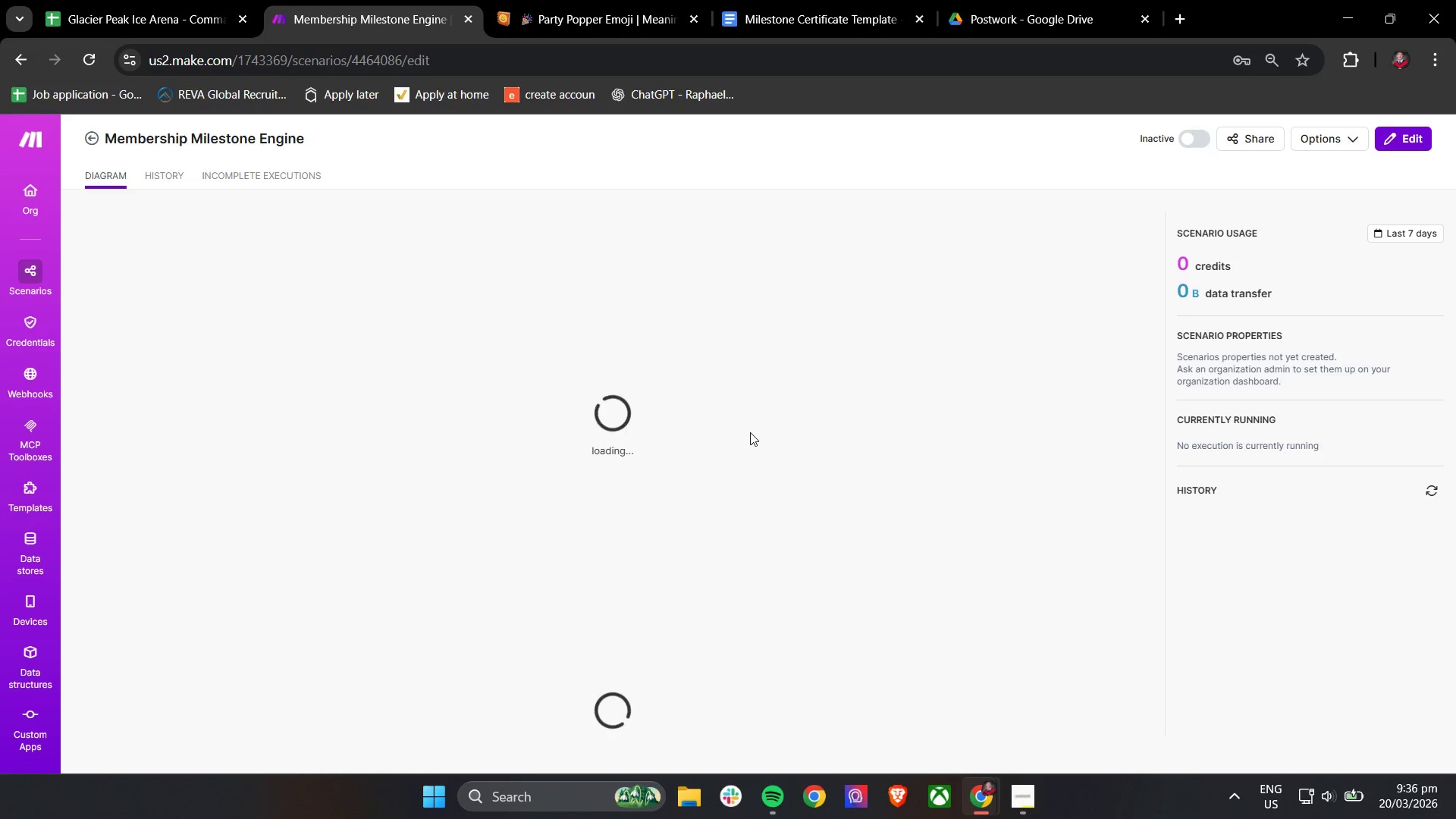 
left_click([1414, 137])
 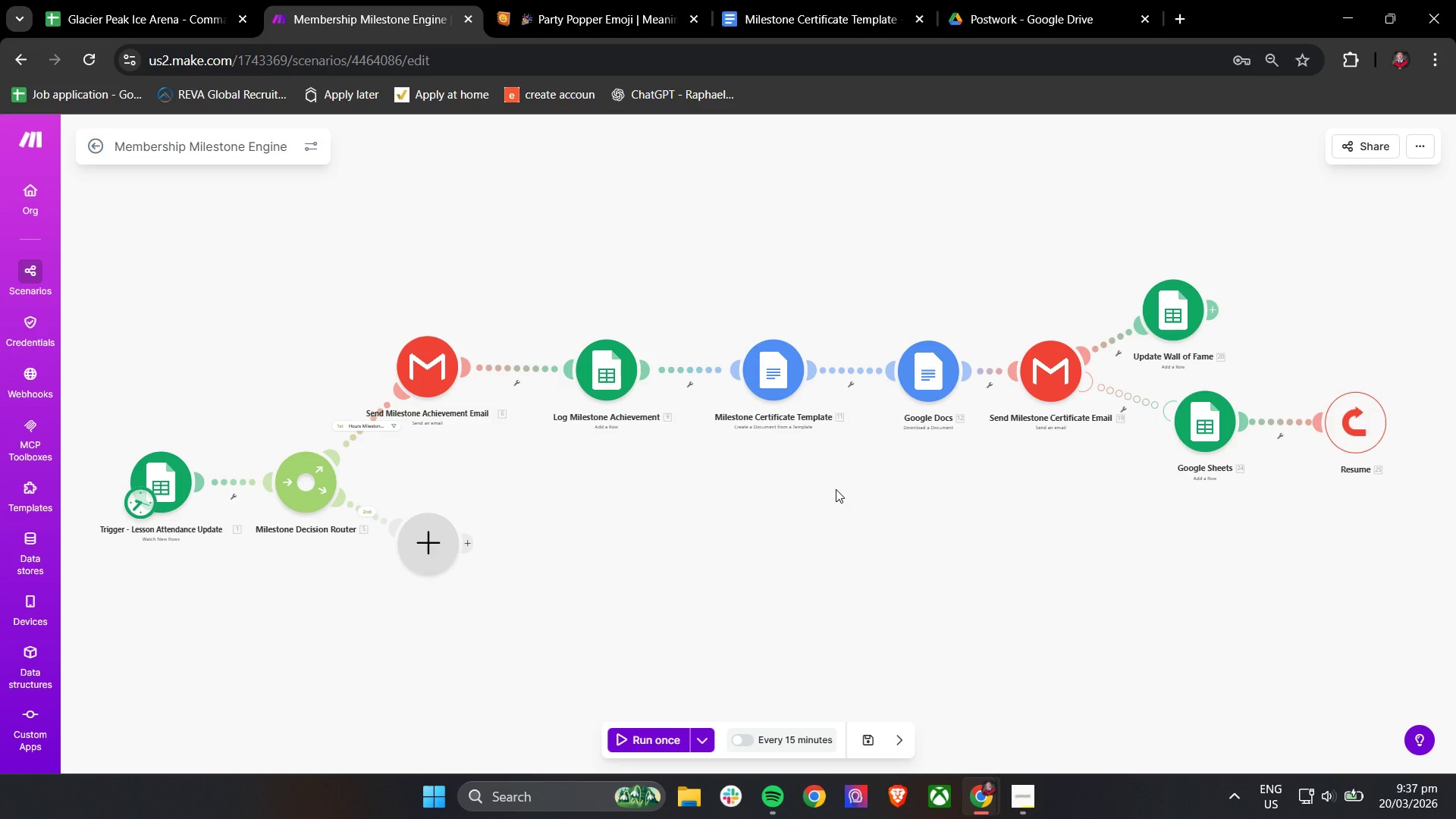 
wait(55.41)
 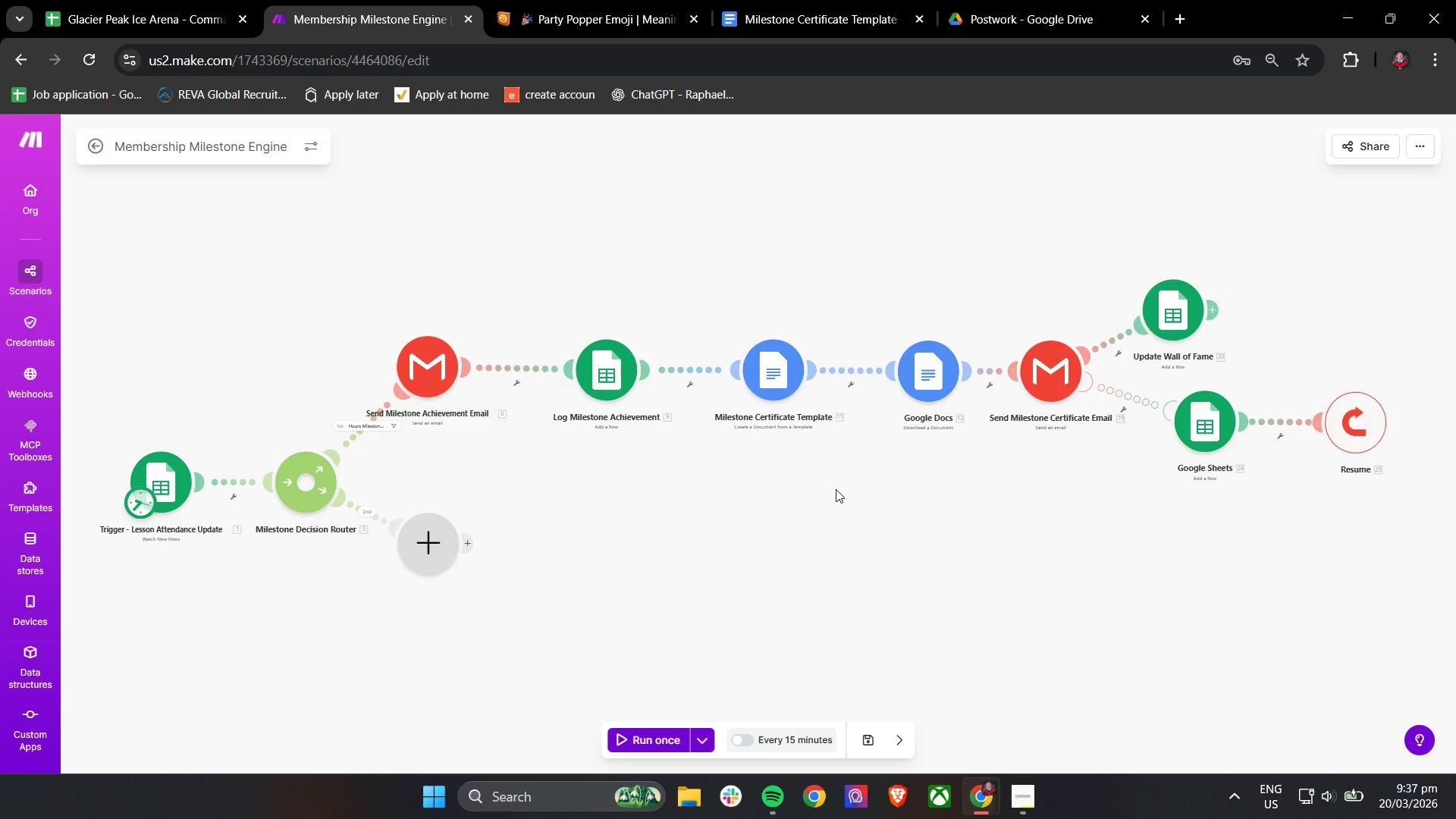 
left_click([174, 0])
 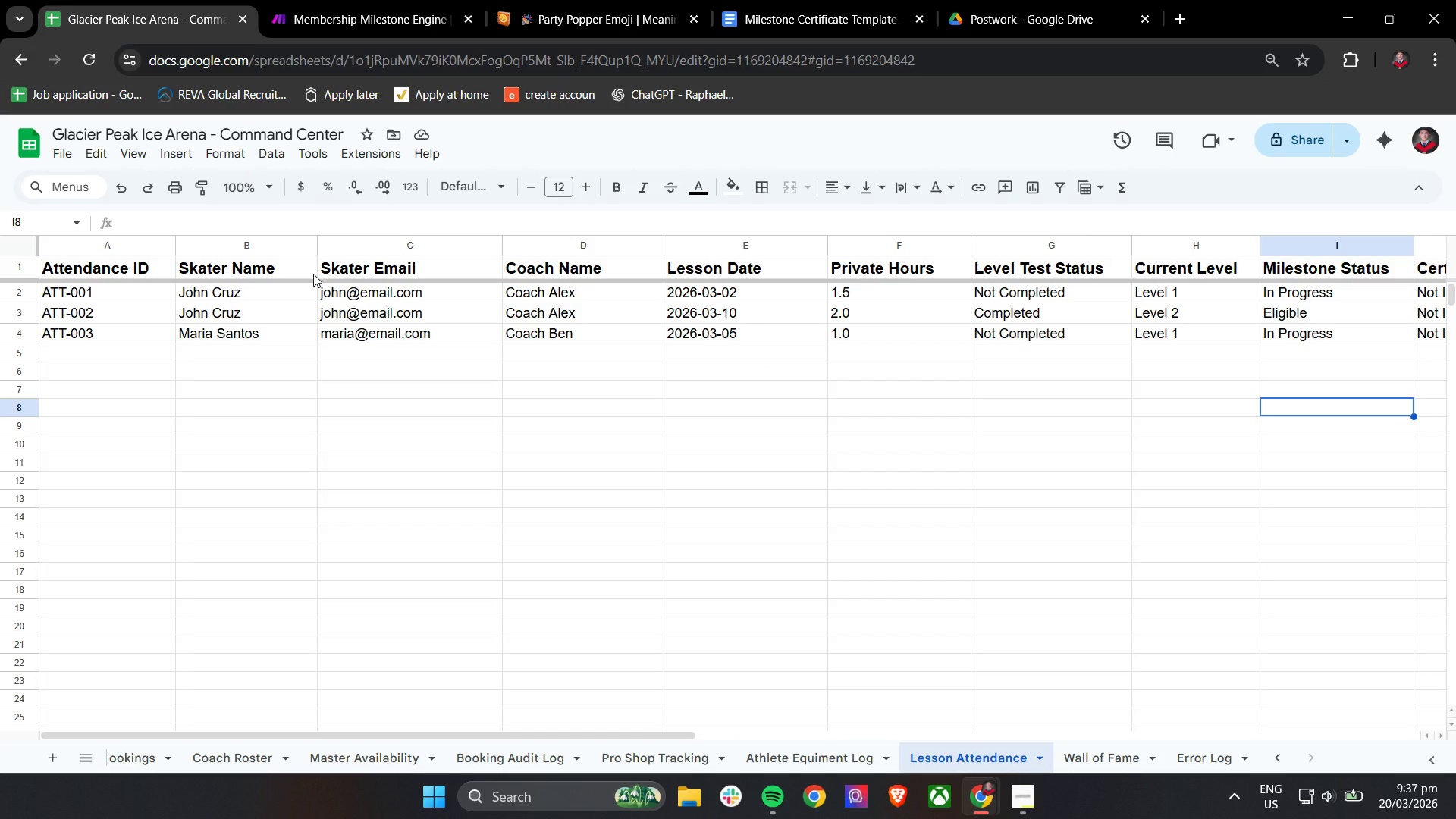 
hold_key(key=ShiftLeft, duration=1.42)
scroll: coordinate [534, 640], scroll_direction: up, amount: 5.0
 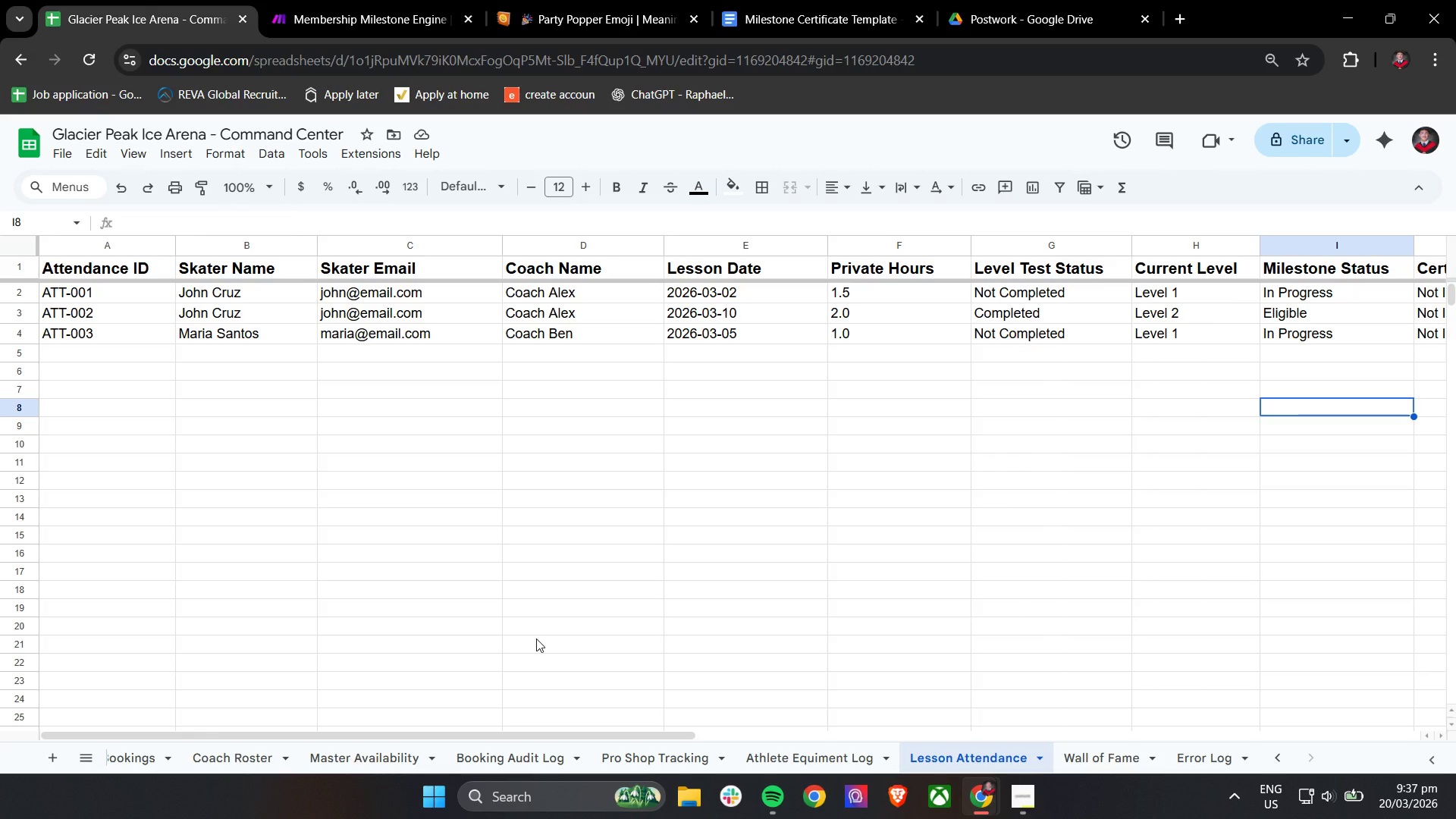 
wait(12.28)
 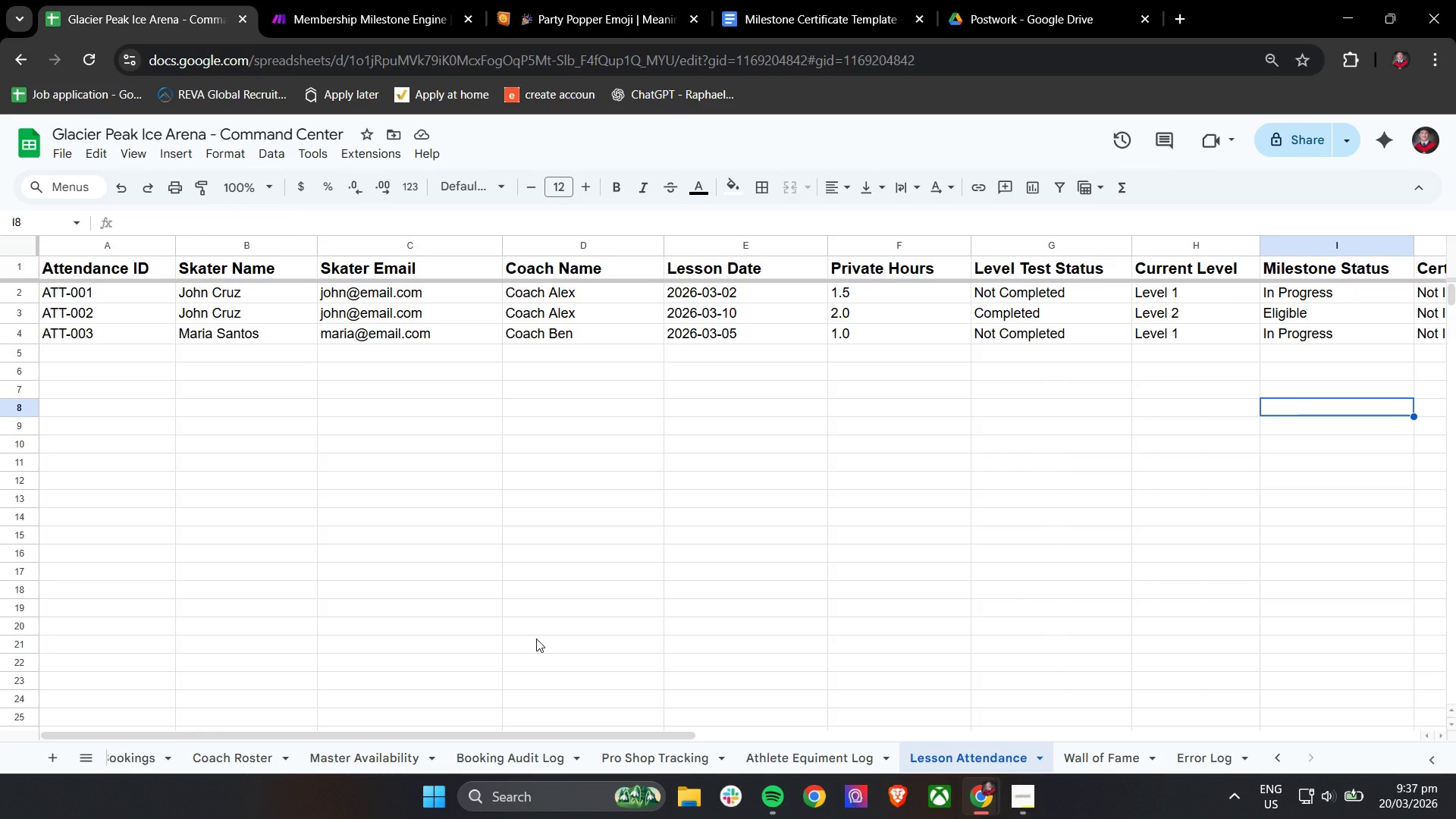 
left_click([428, 0])
 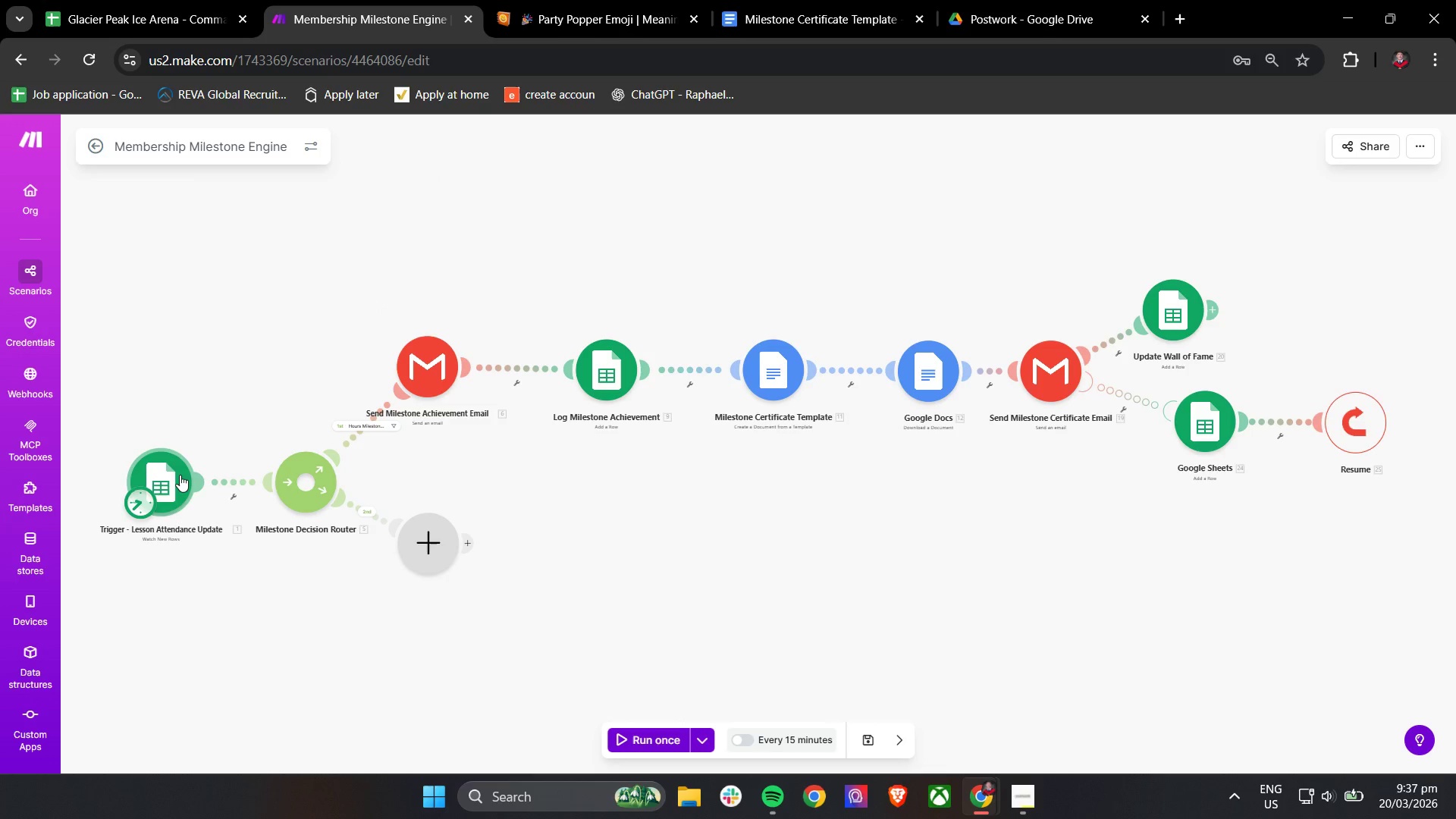 
left_click([156, 0])
 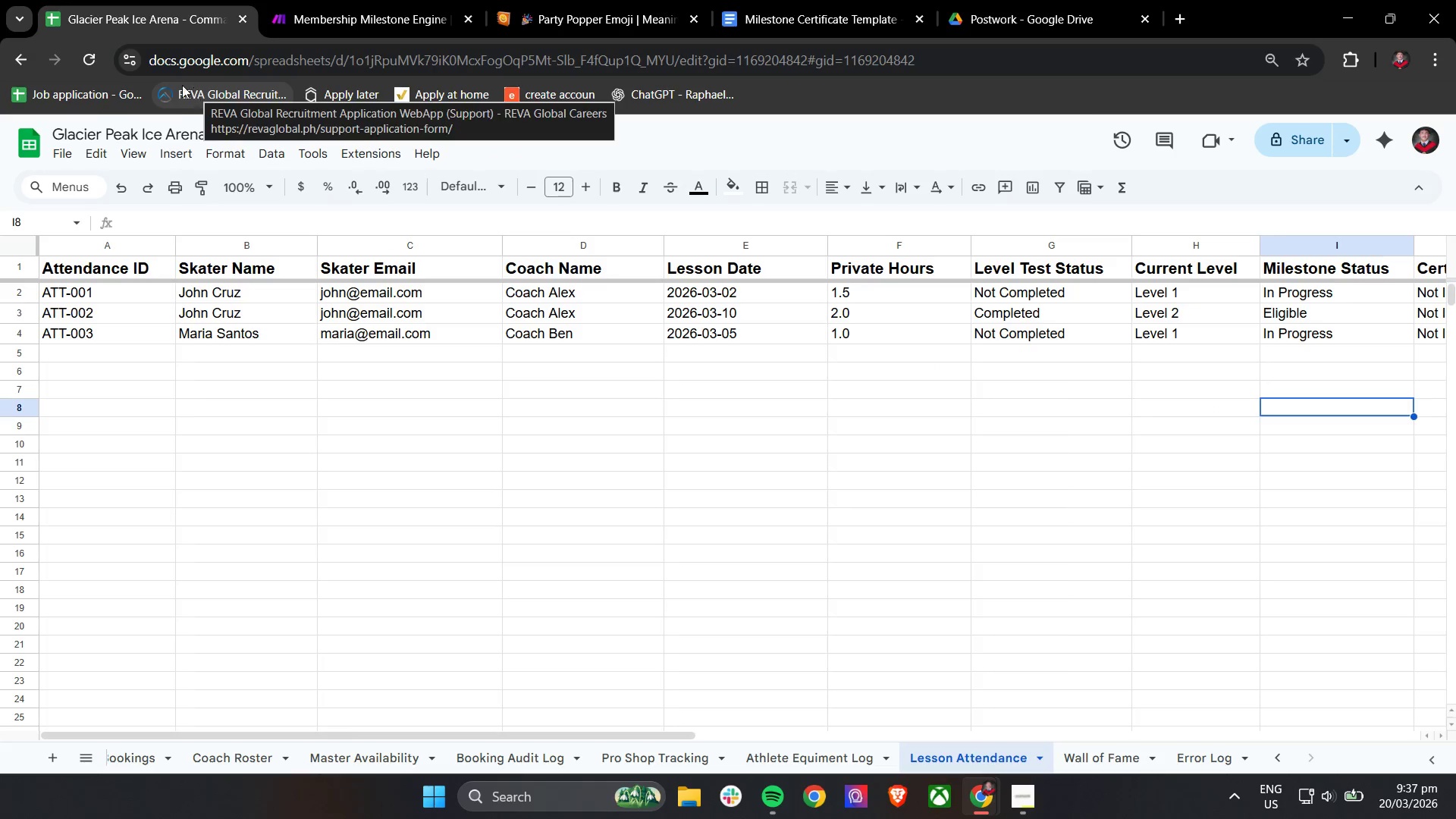 
wait(7.39)
 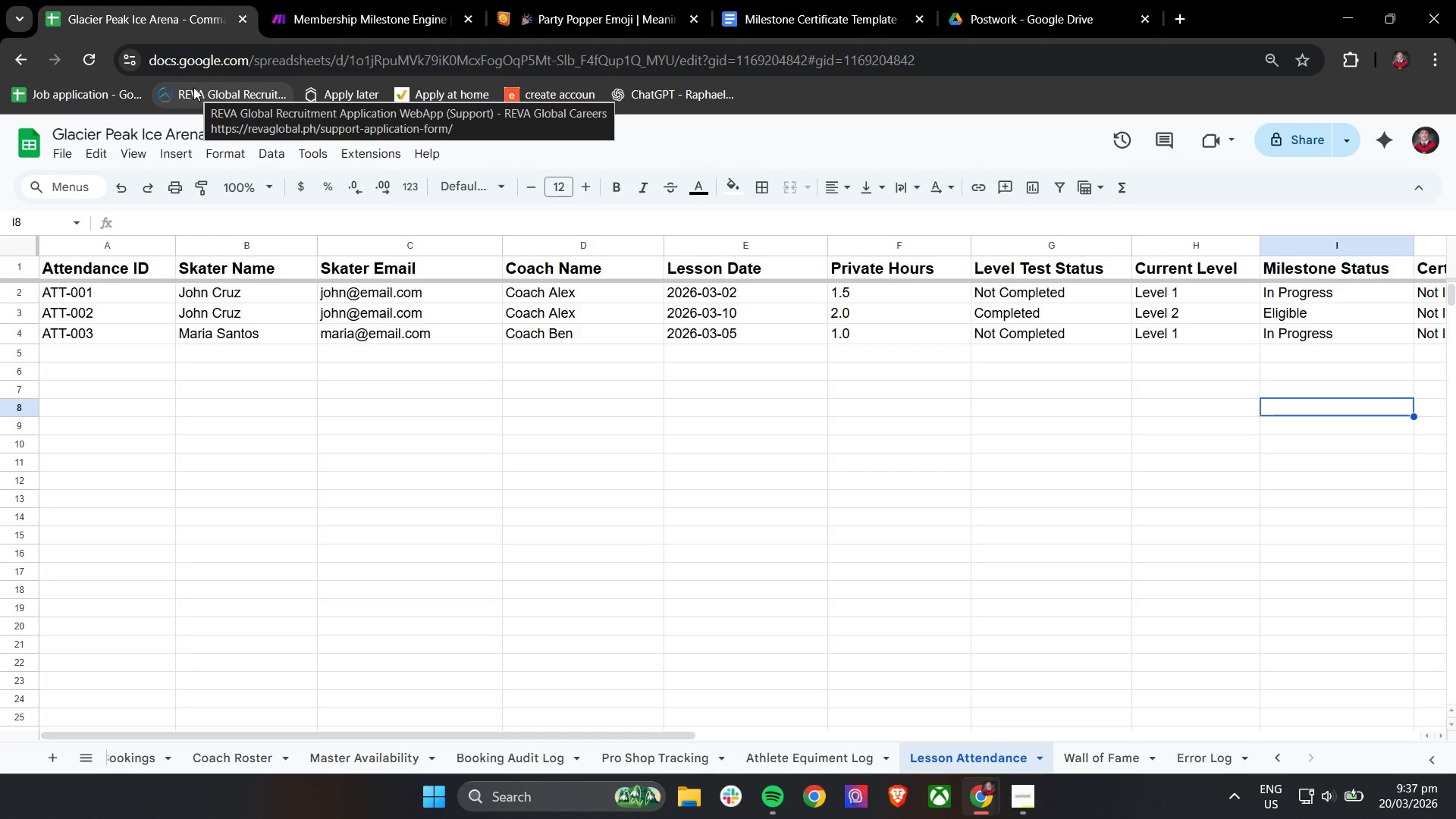 
left_click_drag(start_coordinate=[218, 737], to_coordinate=[392, 764])
 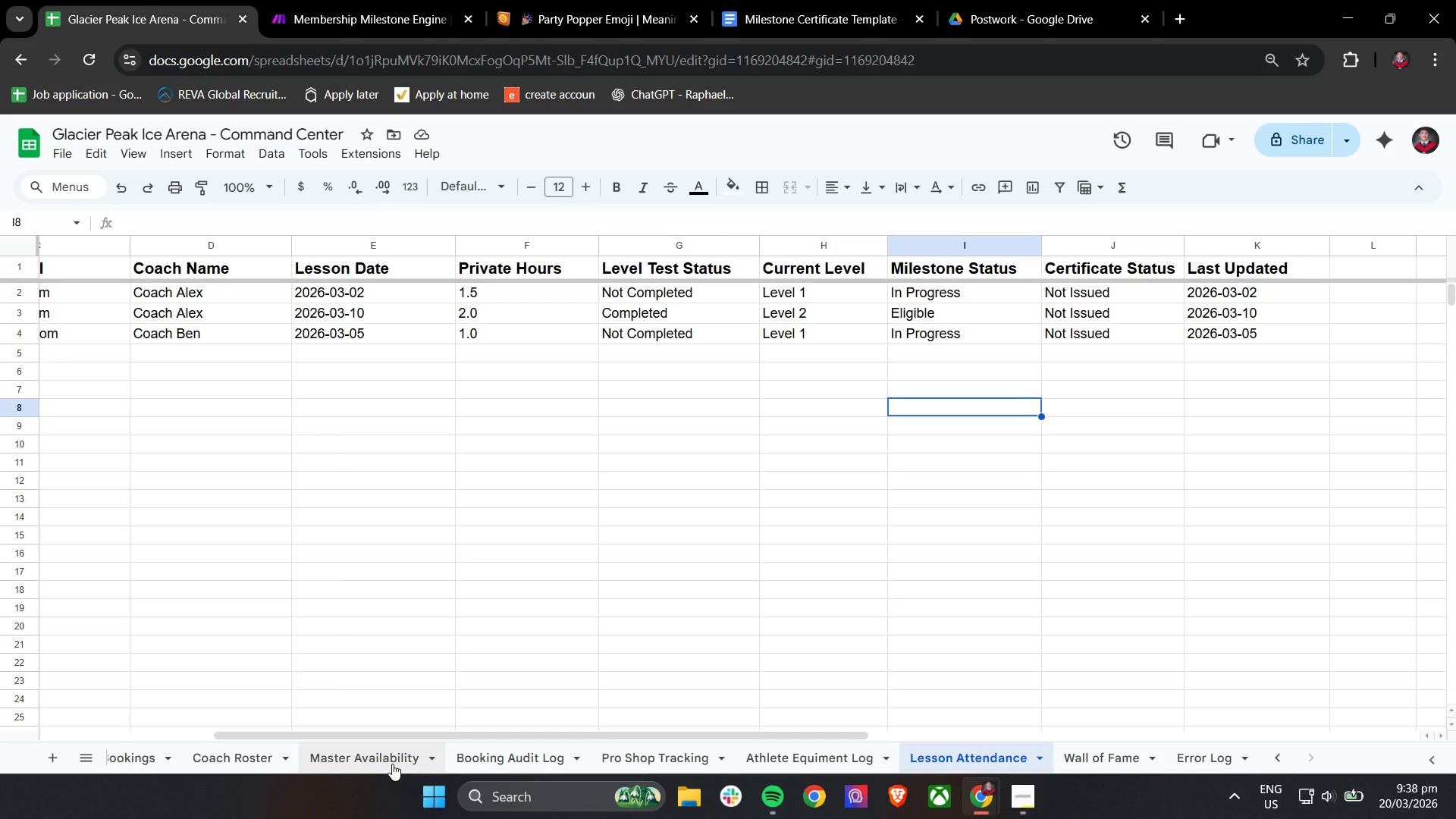 
wait(37.28)
 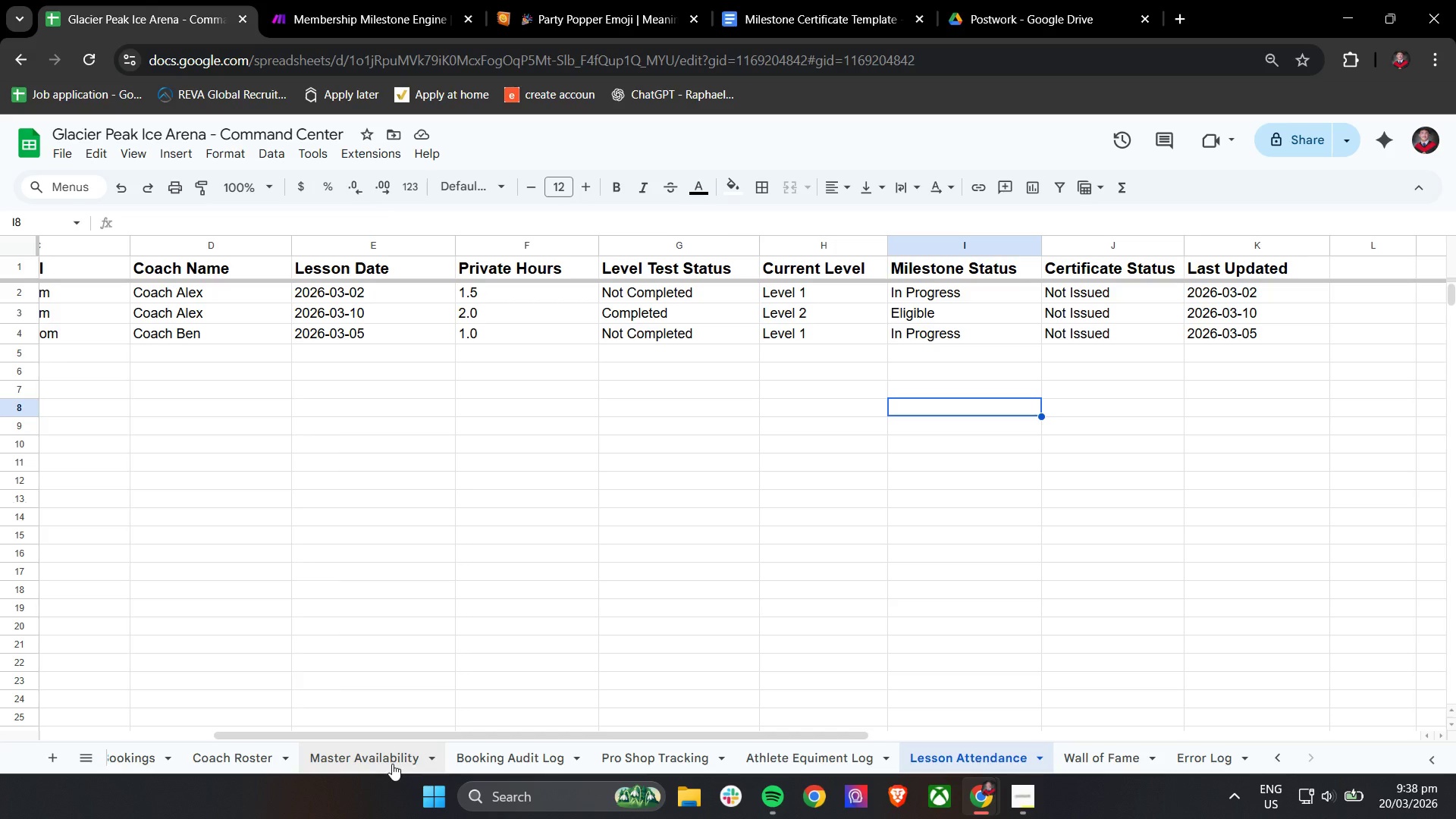 
left_click_drag(start_coordinate=[487, 736], to_coordinate=[272, 721])
 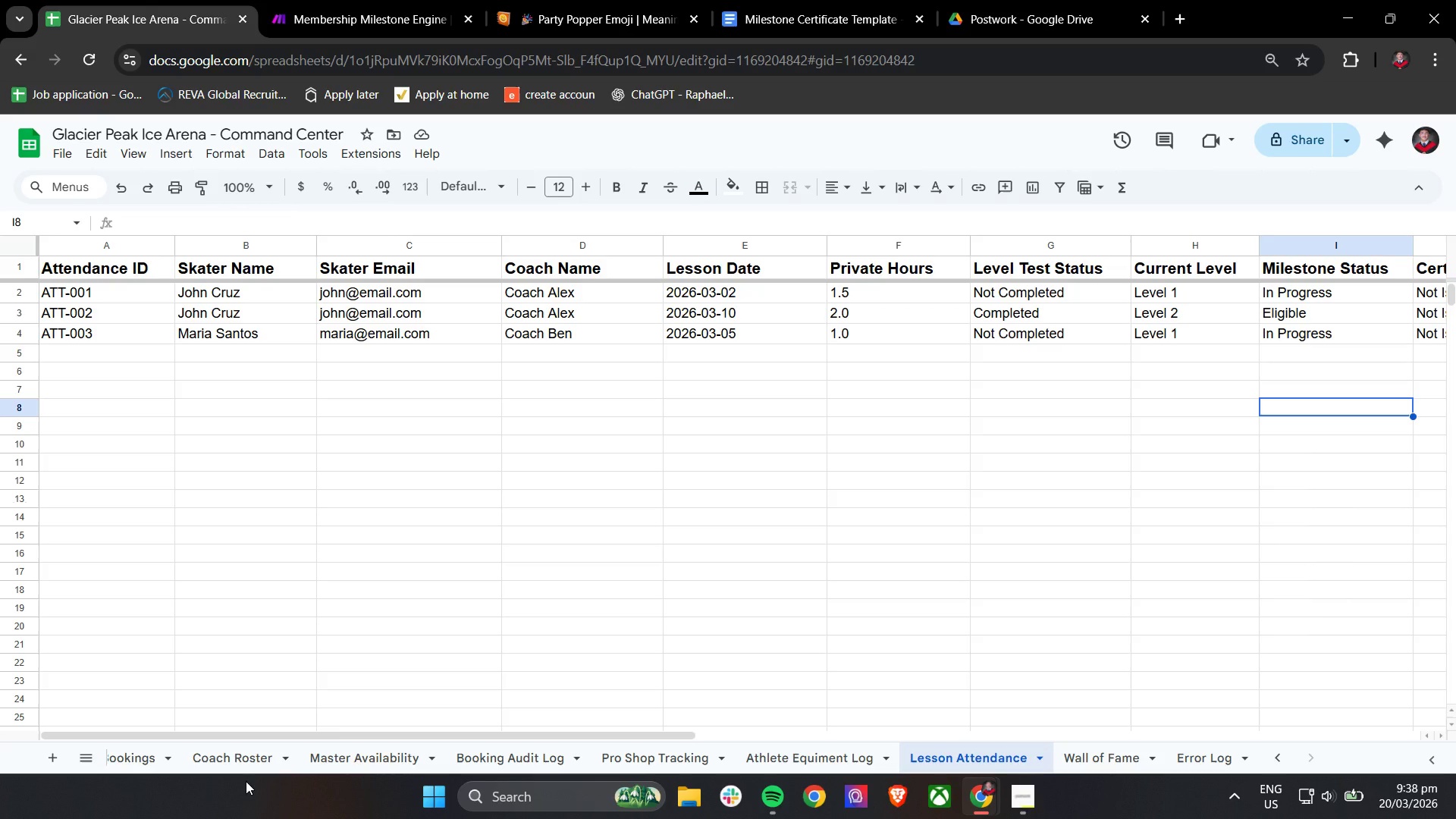 
wait(12.7)
 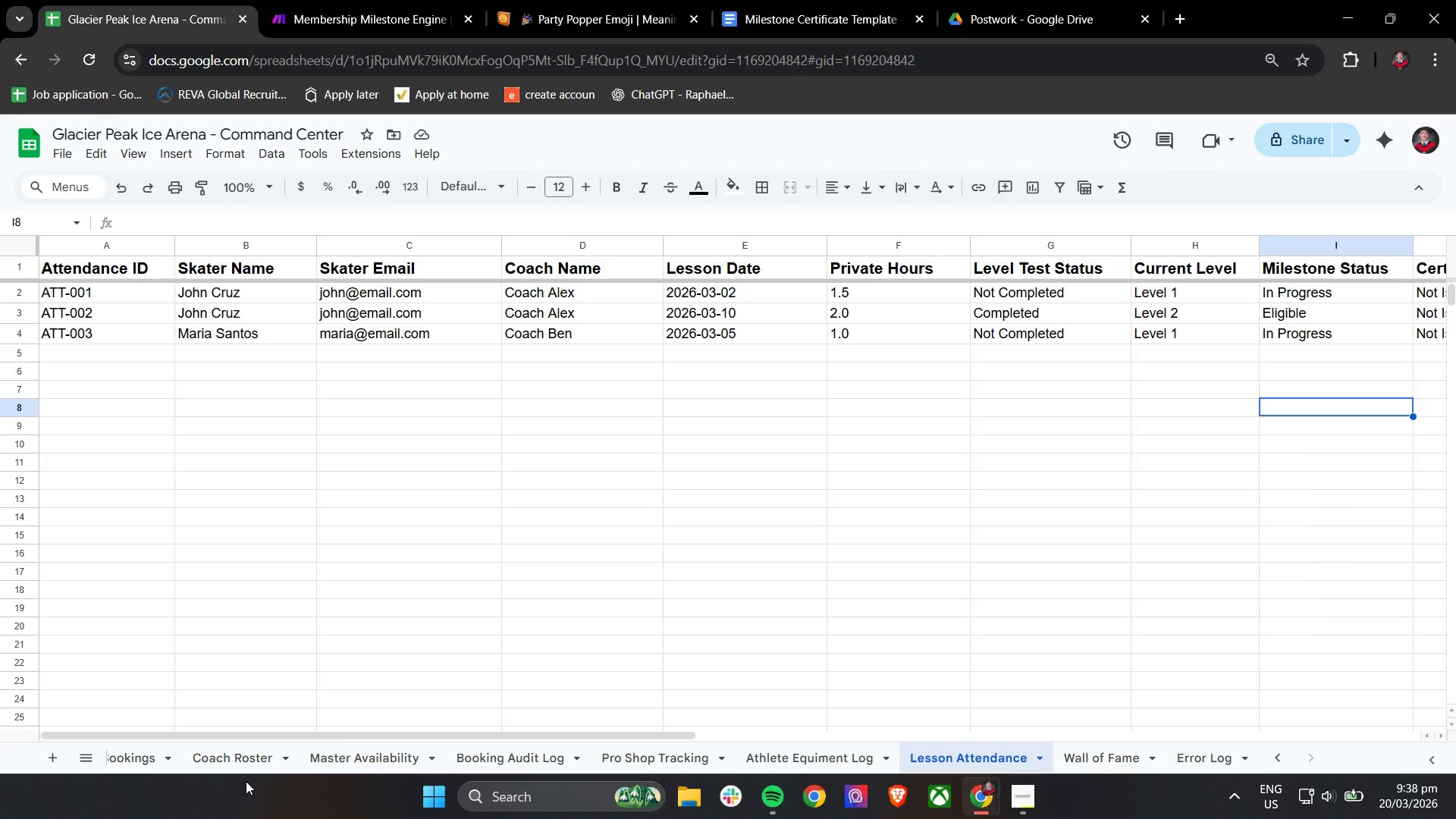 
type(Alex River)
key(Tab)
 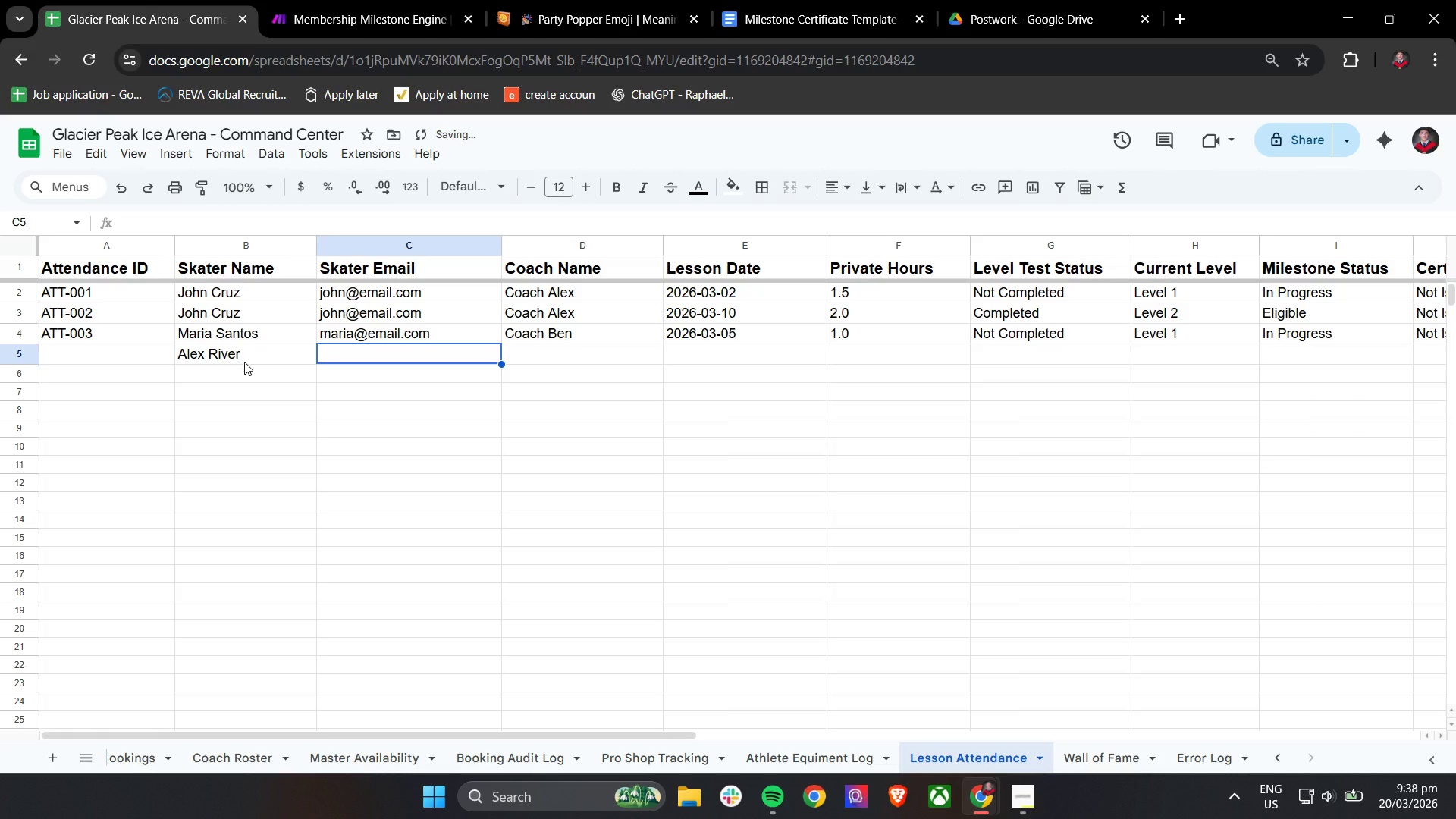 
double_click([259, 350])
 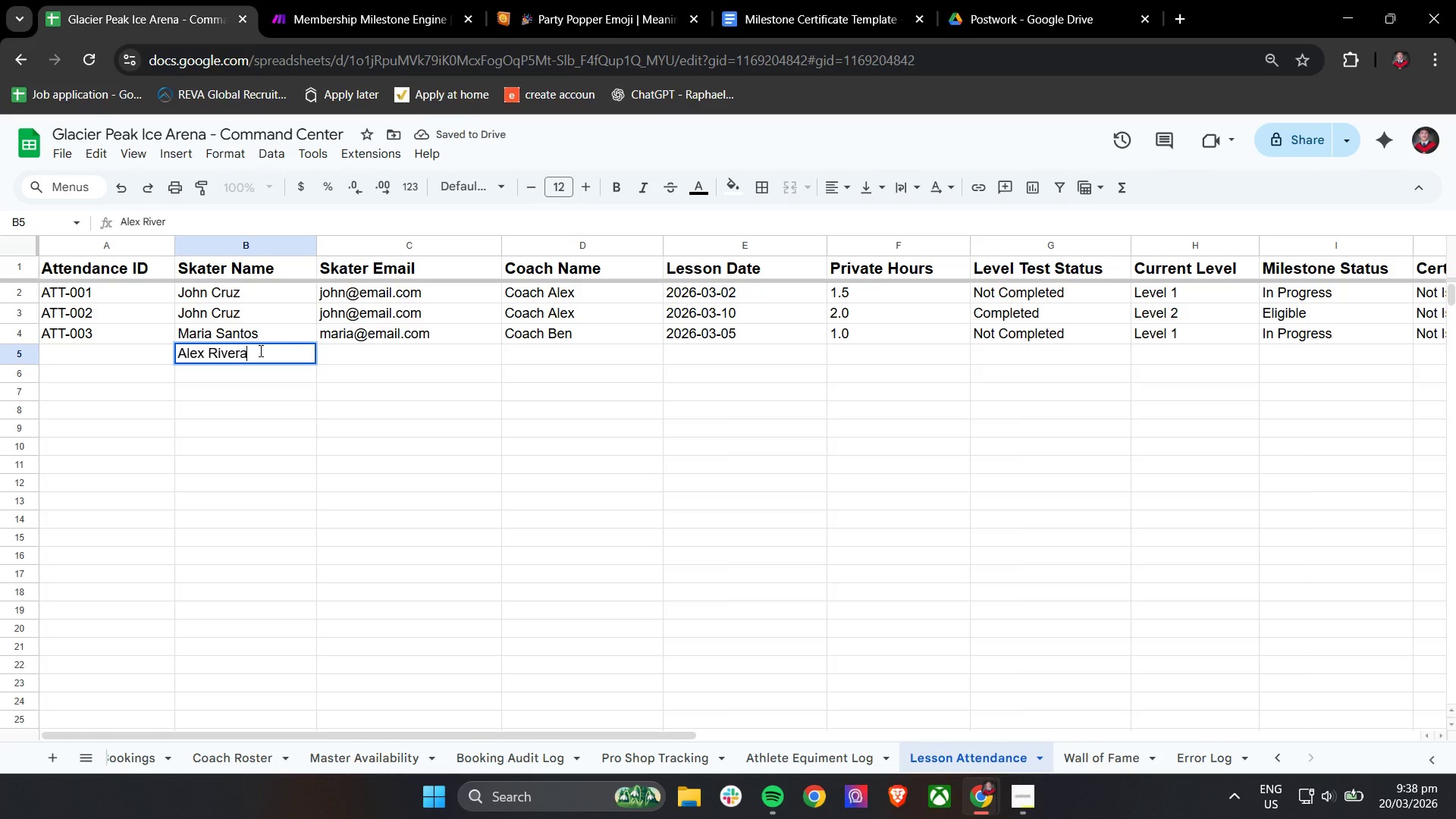 
key(A)
 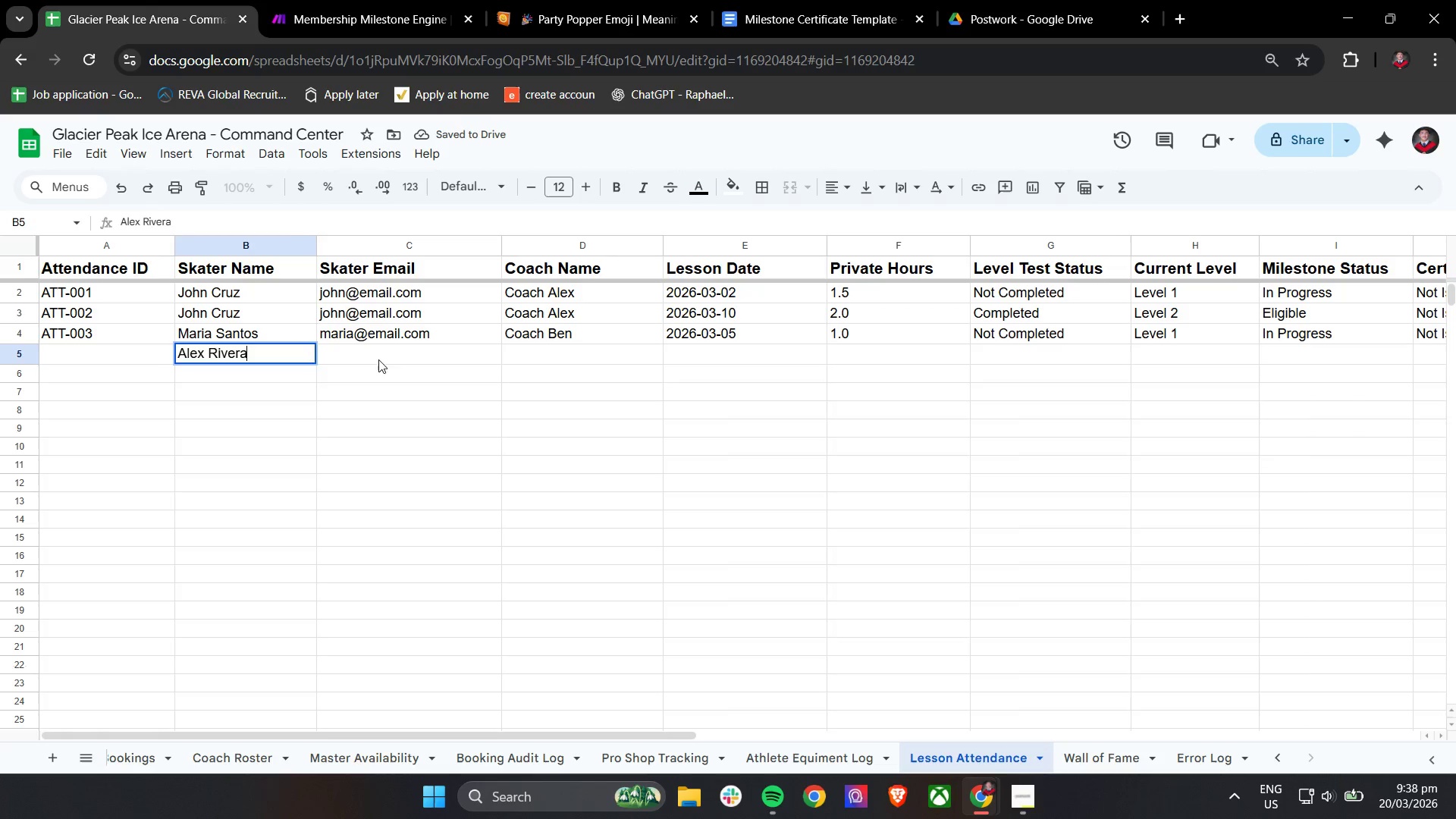 
left_click([389, 359])
 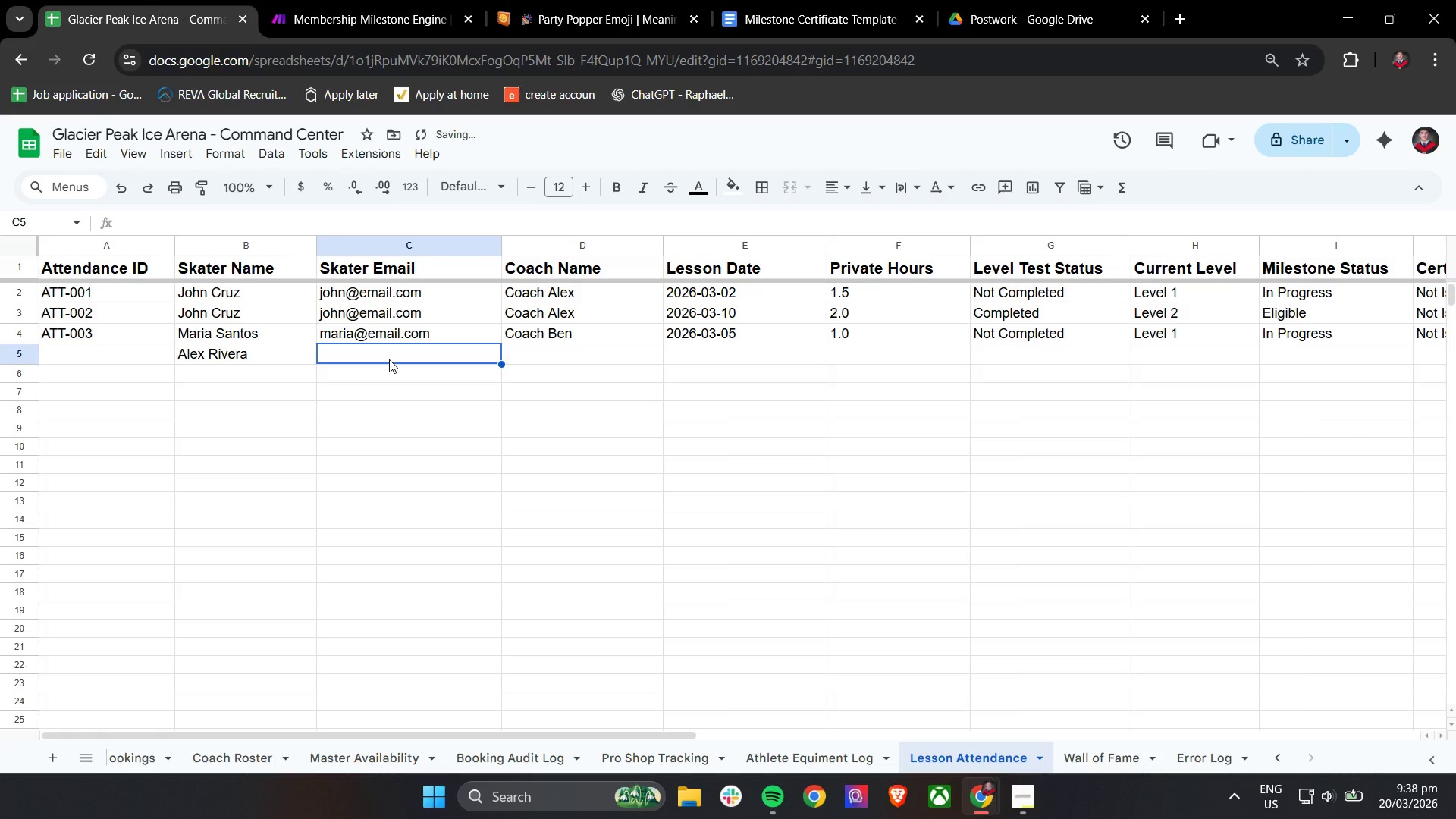 
type(alex2tes)
key(Backspace)
key(Backspace)
key(Backspace)
key(Backspace)
type(@text)
key(Backspace)
key(Backspace)
type(st.com)
key(Tab)
type(Ca)
key(Backspace)
type(oach Ben)
key(Tab)
 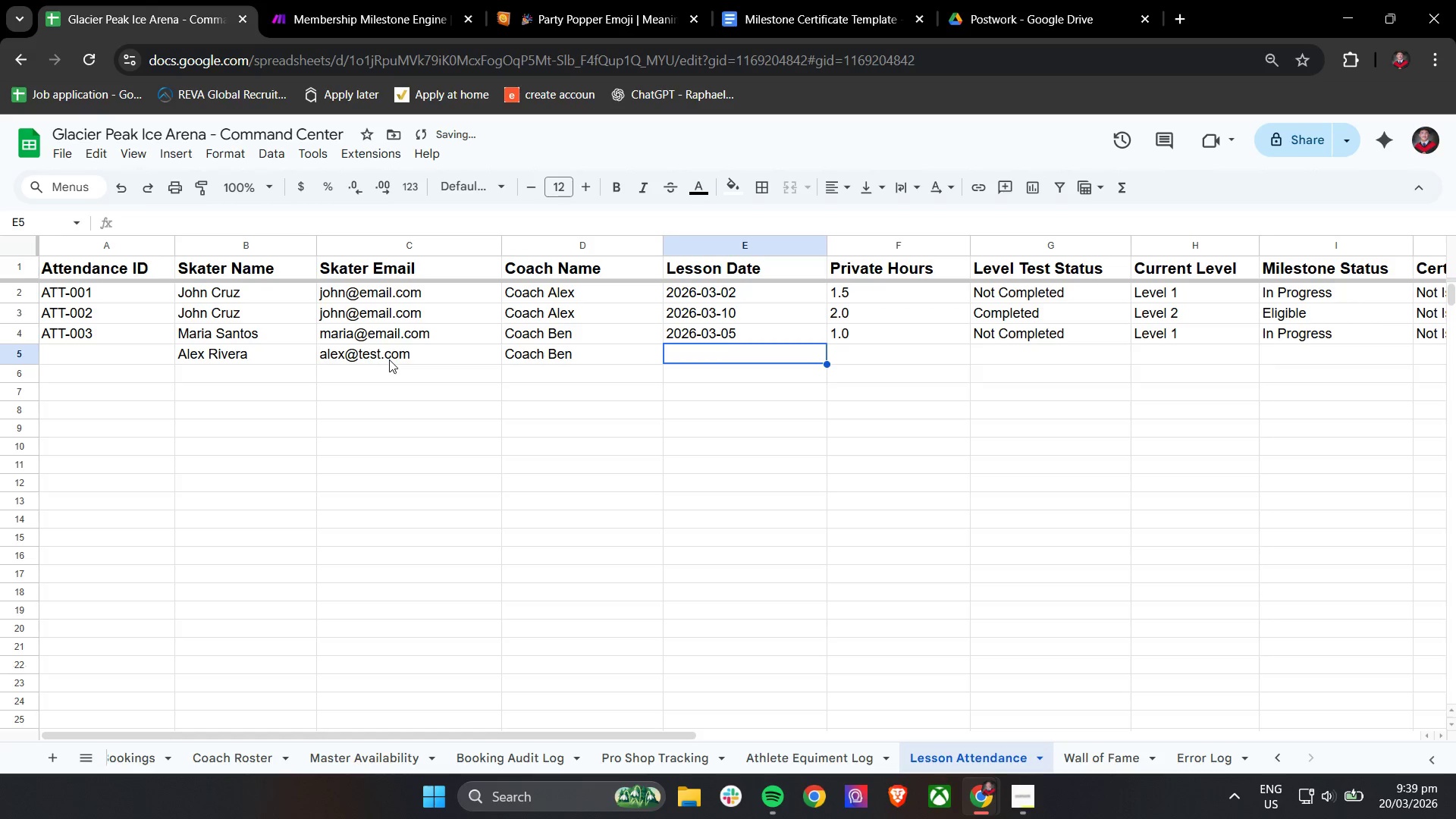 
left_click([718, 358])
 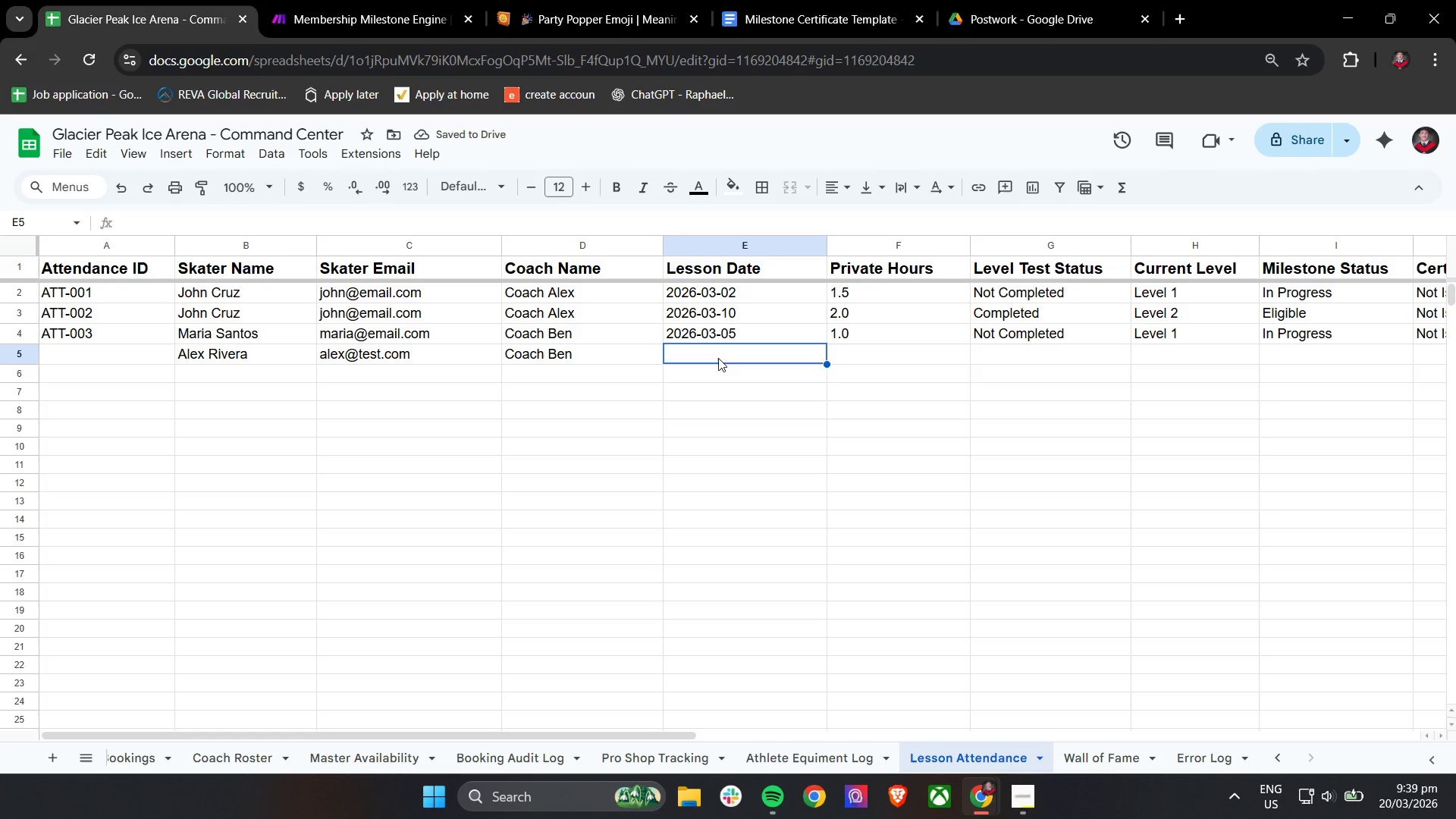 
type(2026-03-20)
key(Tab)
type(2.0)
 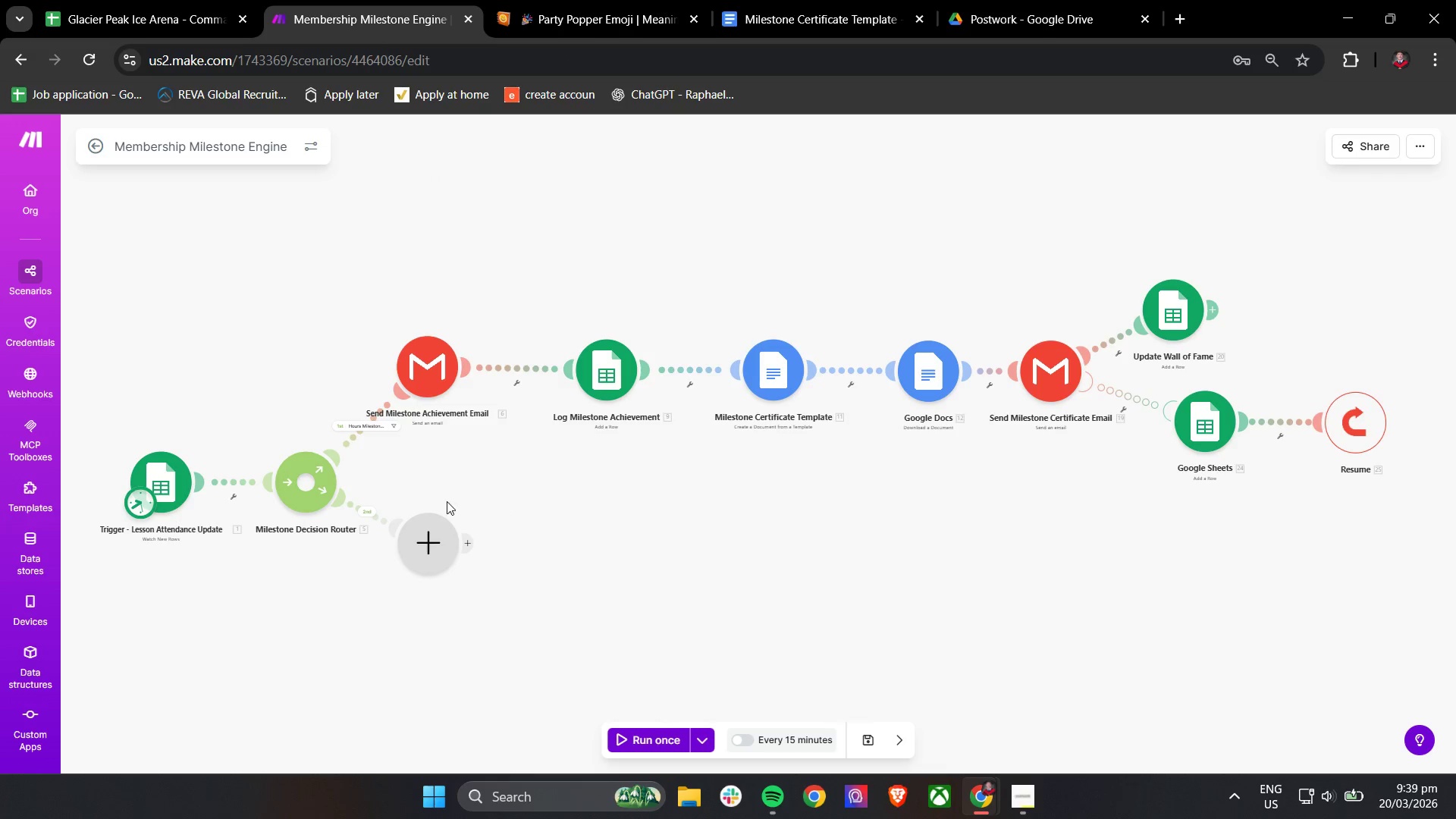 
wait(5.11)
 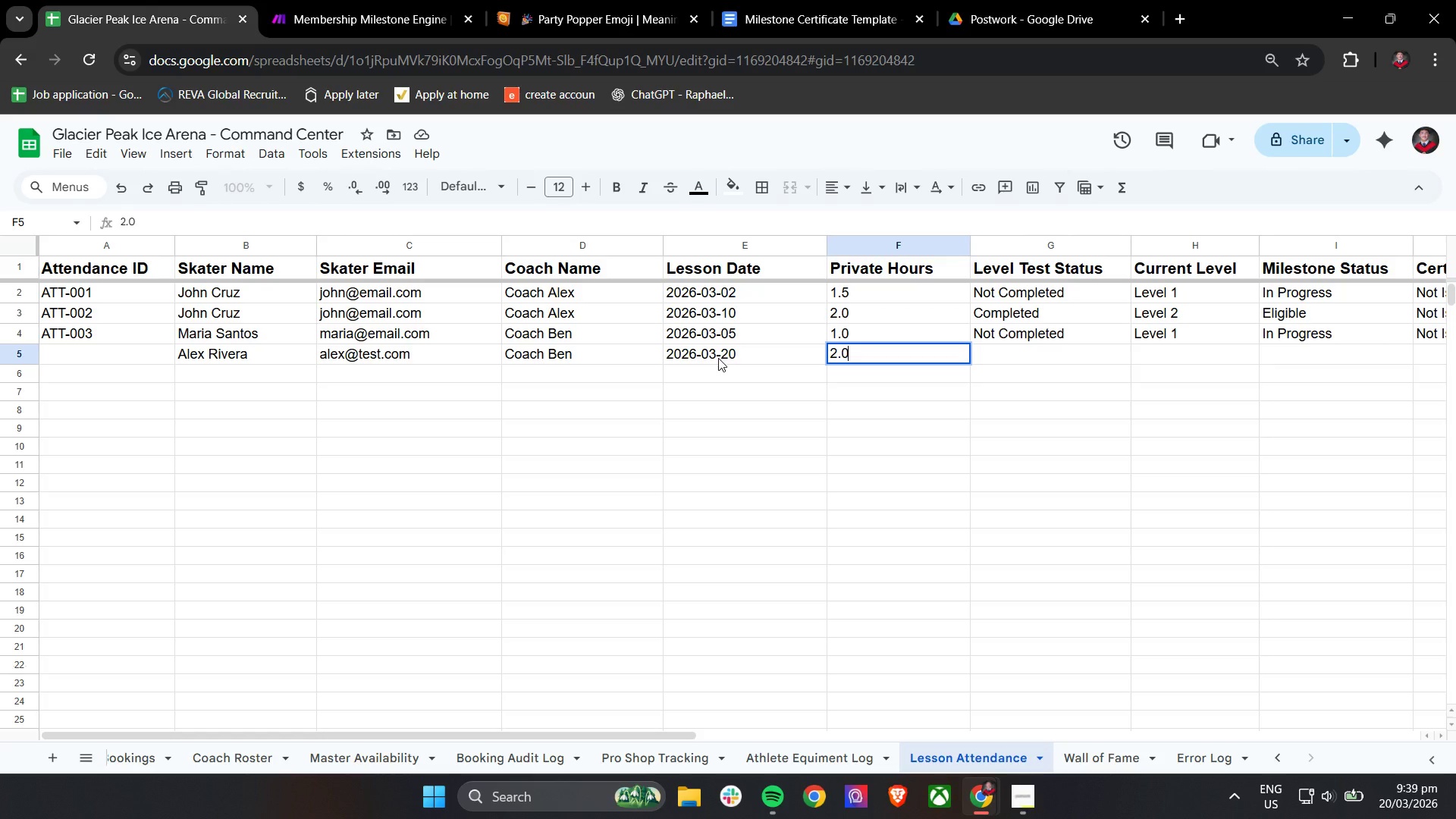 
left_click([370, 426])
 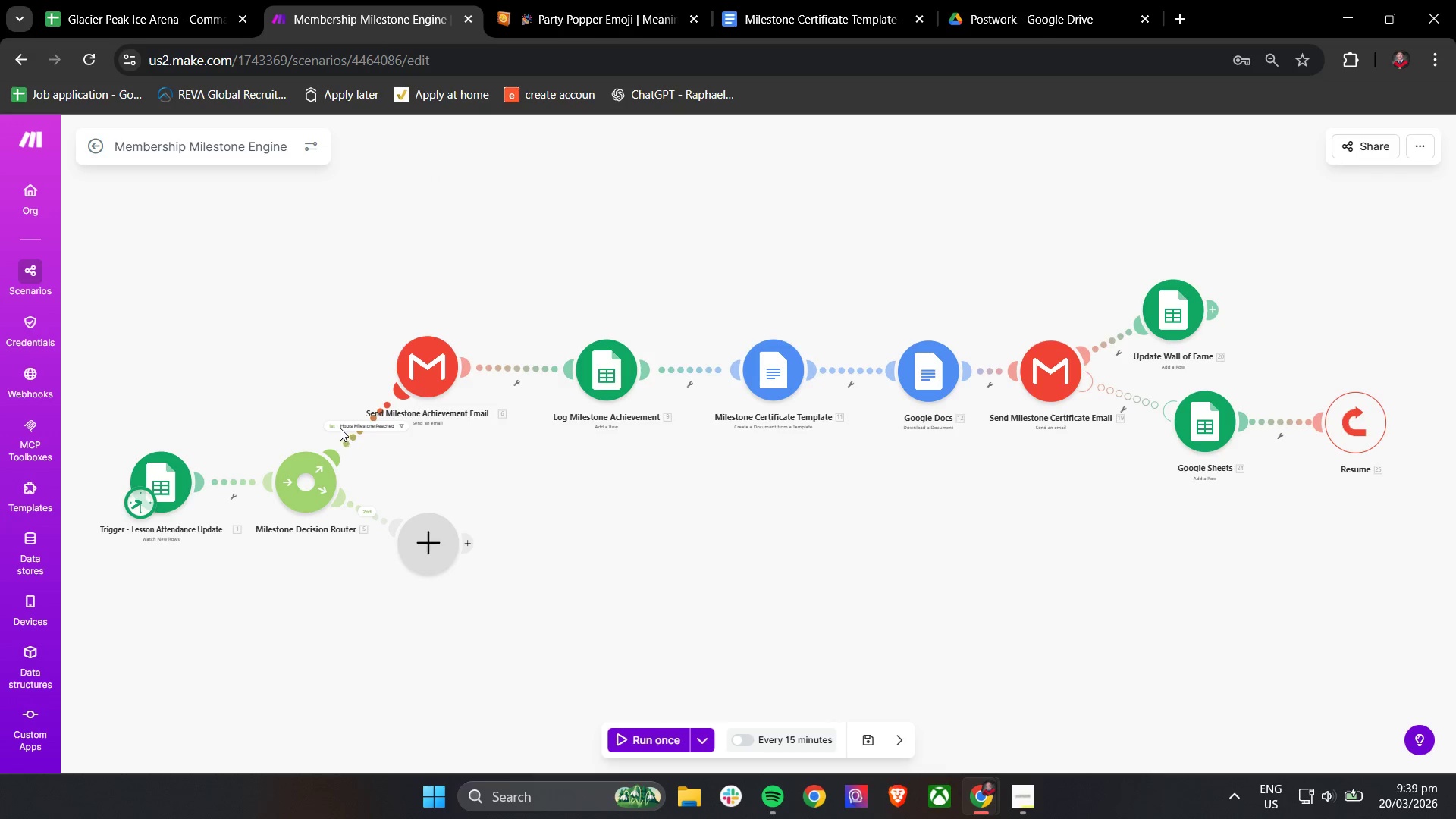 
left_click([338, 426])
 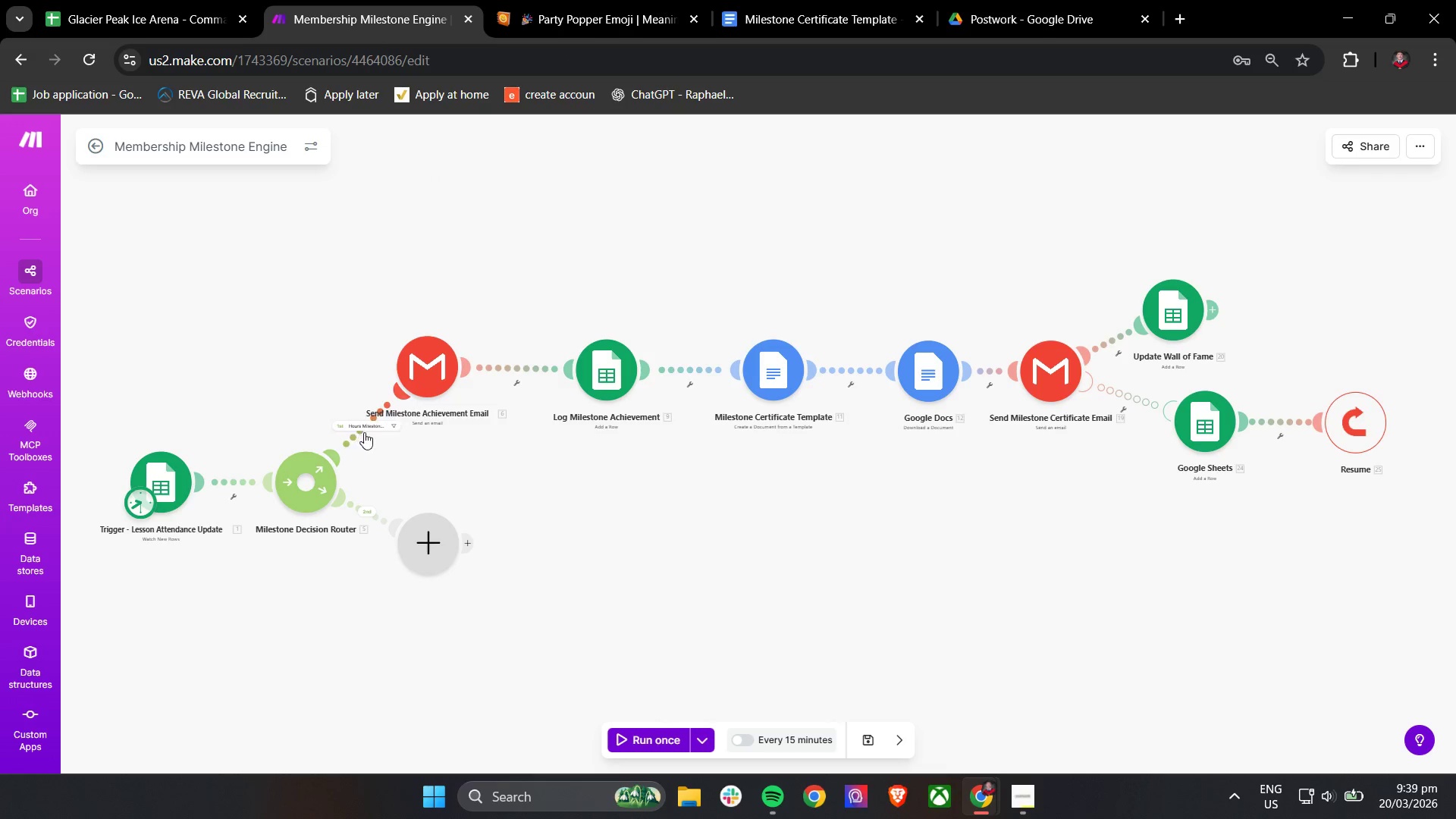 
scroll: coordinate [365, 433], scroll_direction: up, amount: 4.0
 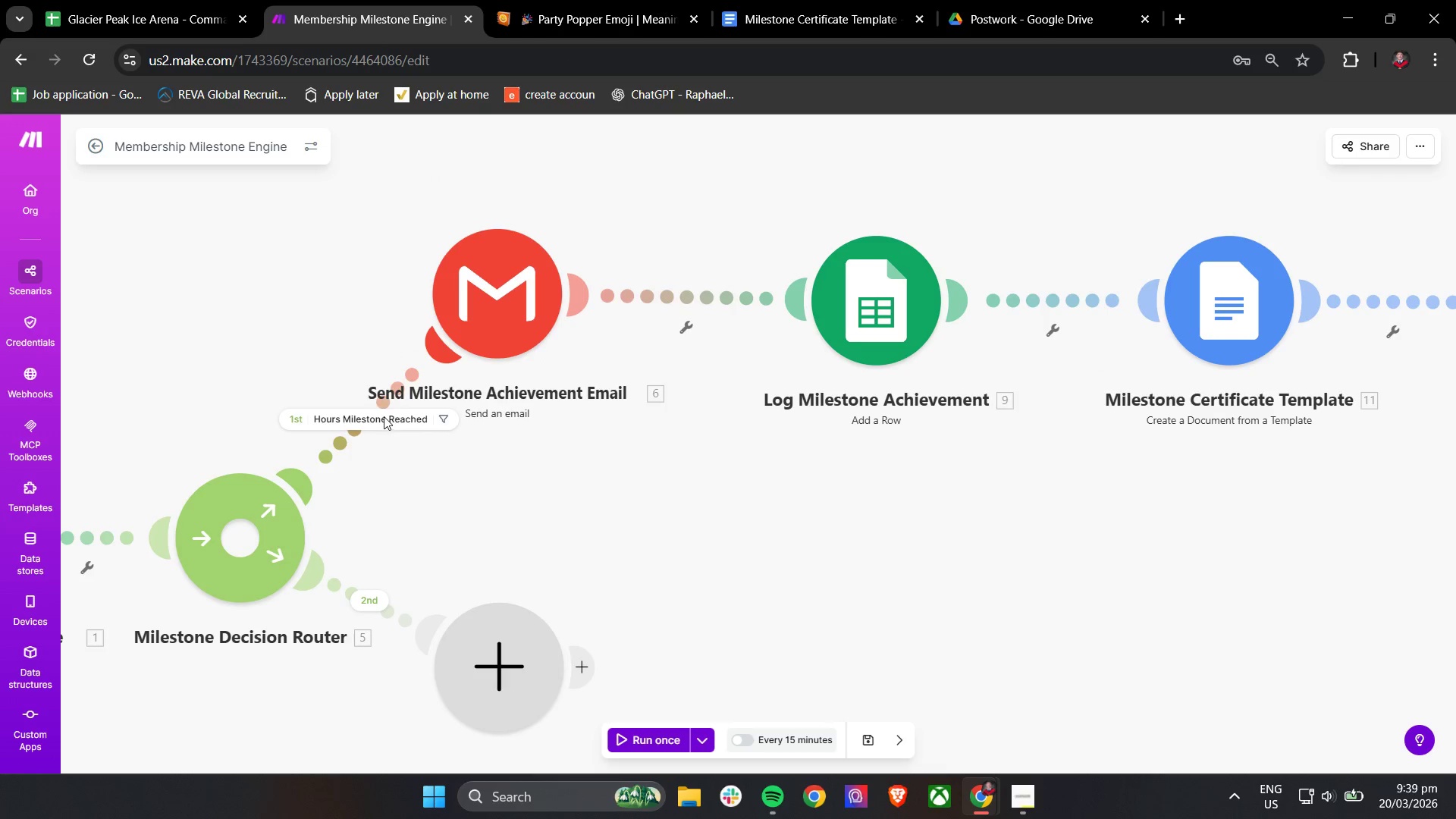 
left_click([384, 416])
 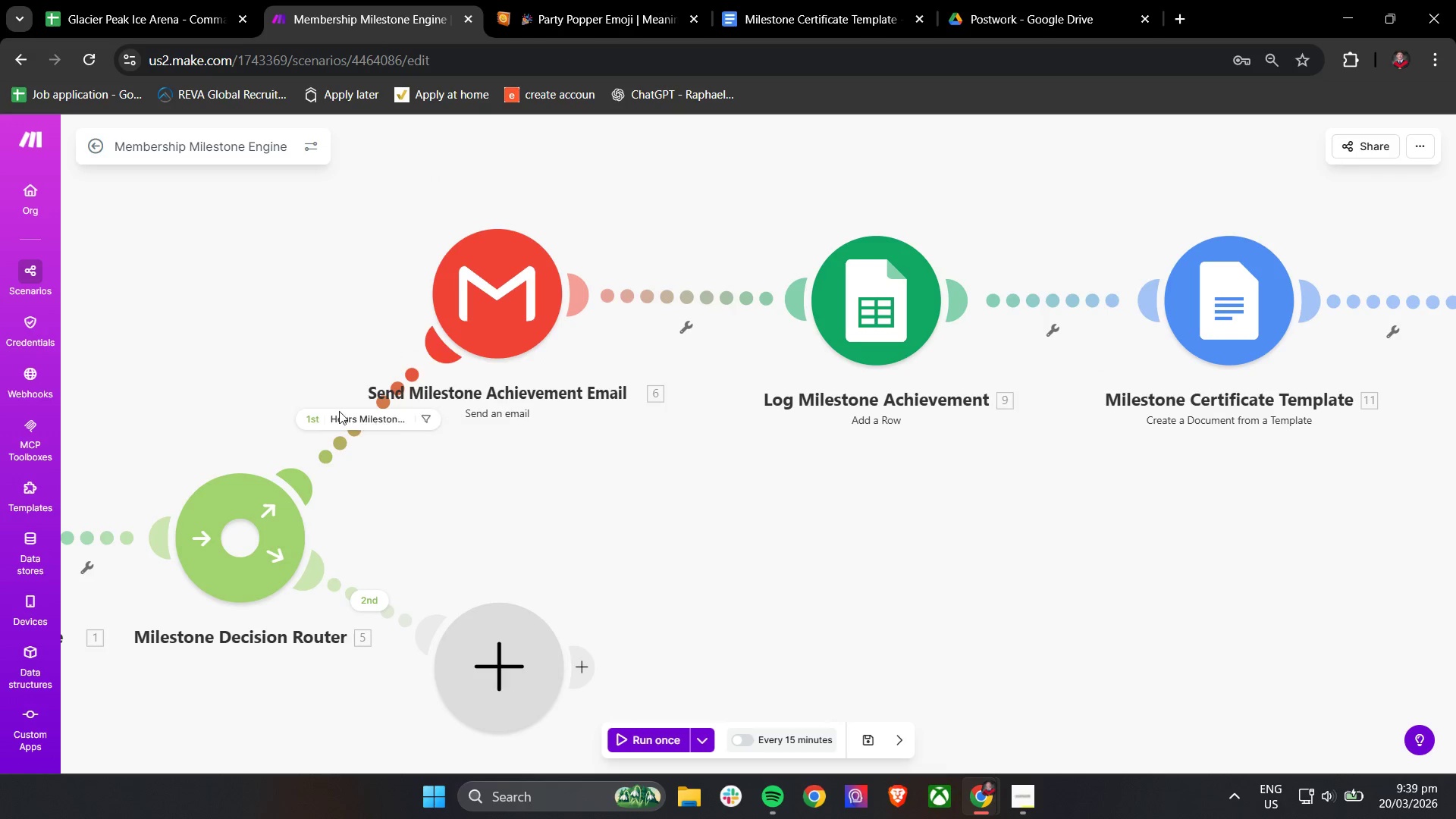 
scroll: coordinate [333, 402], scroll_direction: up, amount: 3.0
 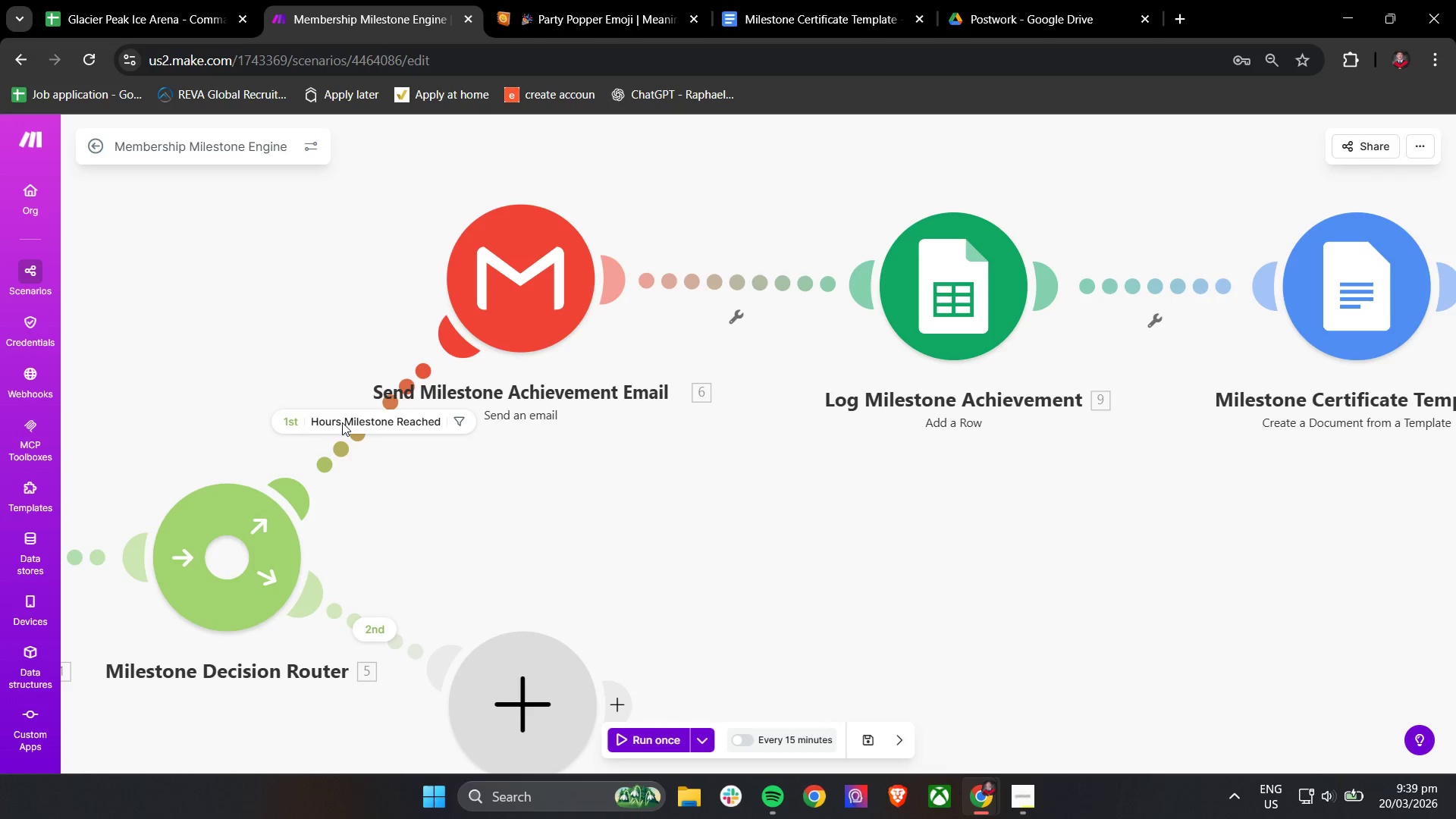 
double_click([342, 422])
 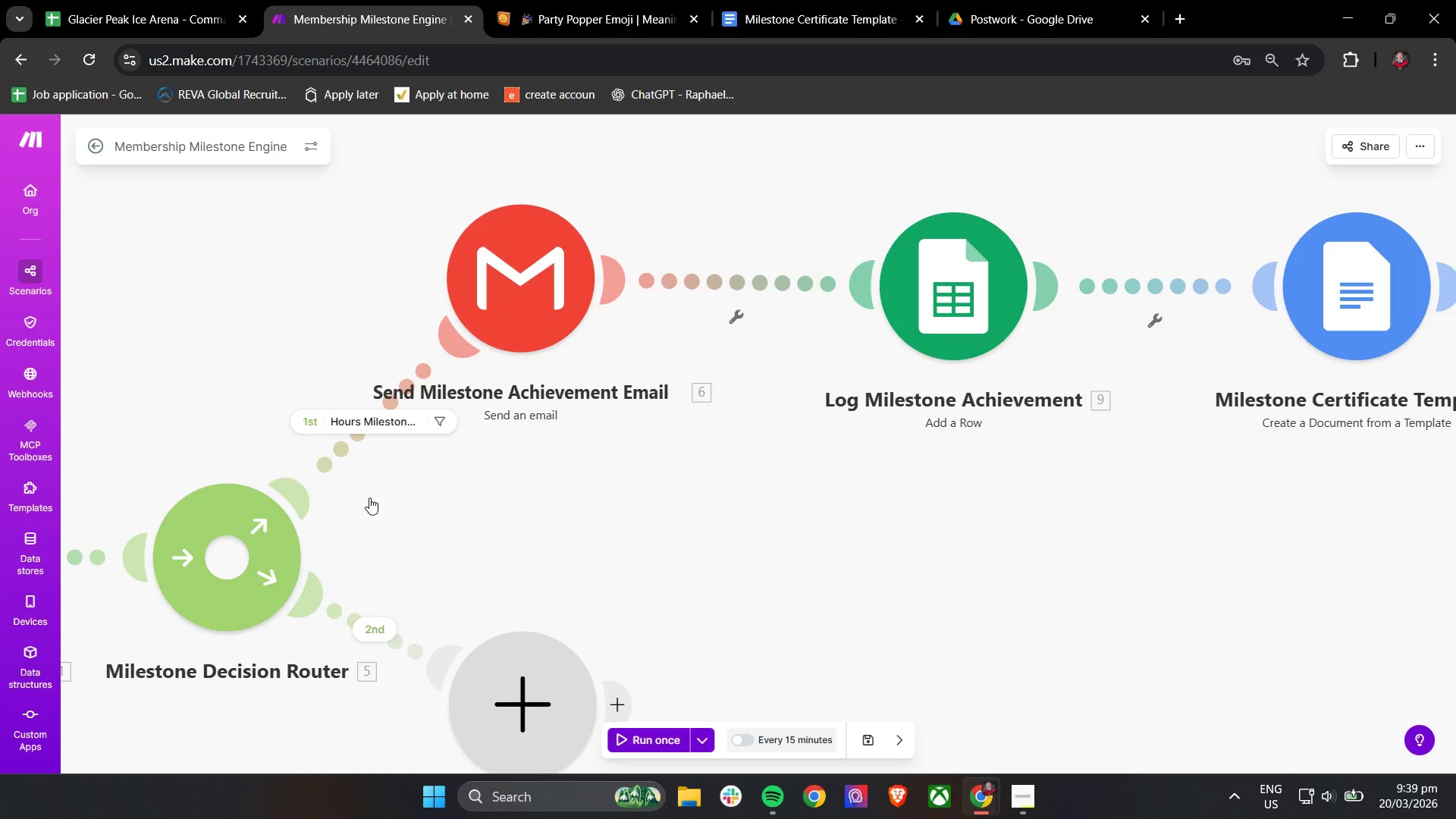 
left_click([408, 424])
 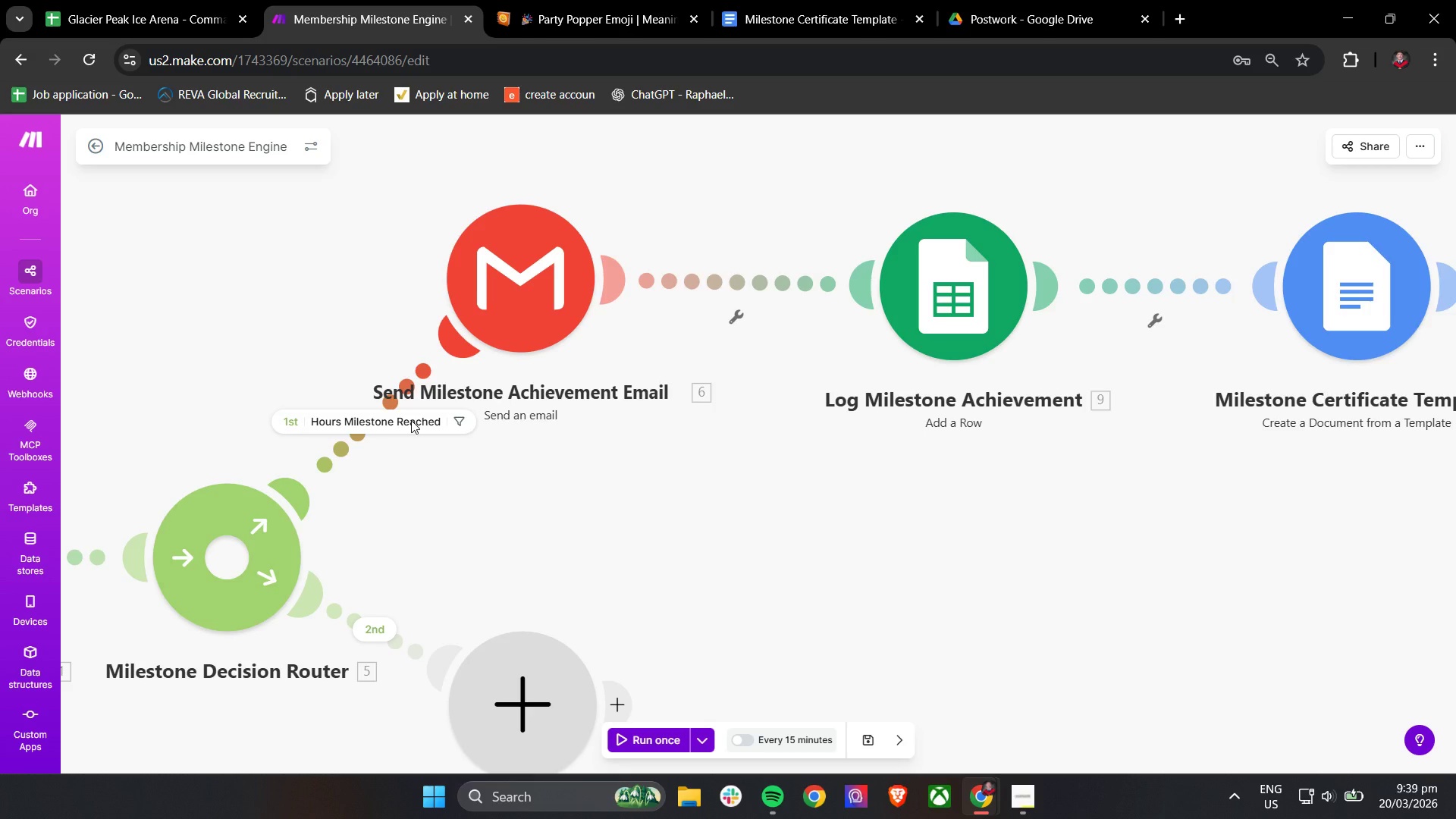 
triple_click([411, 420])
 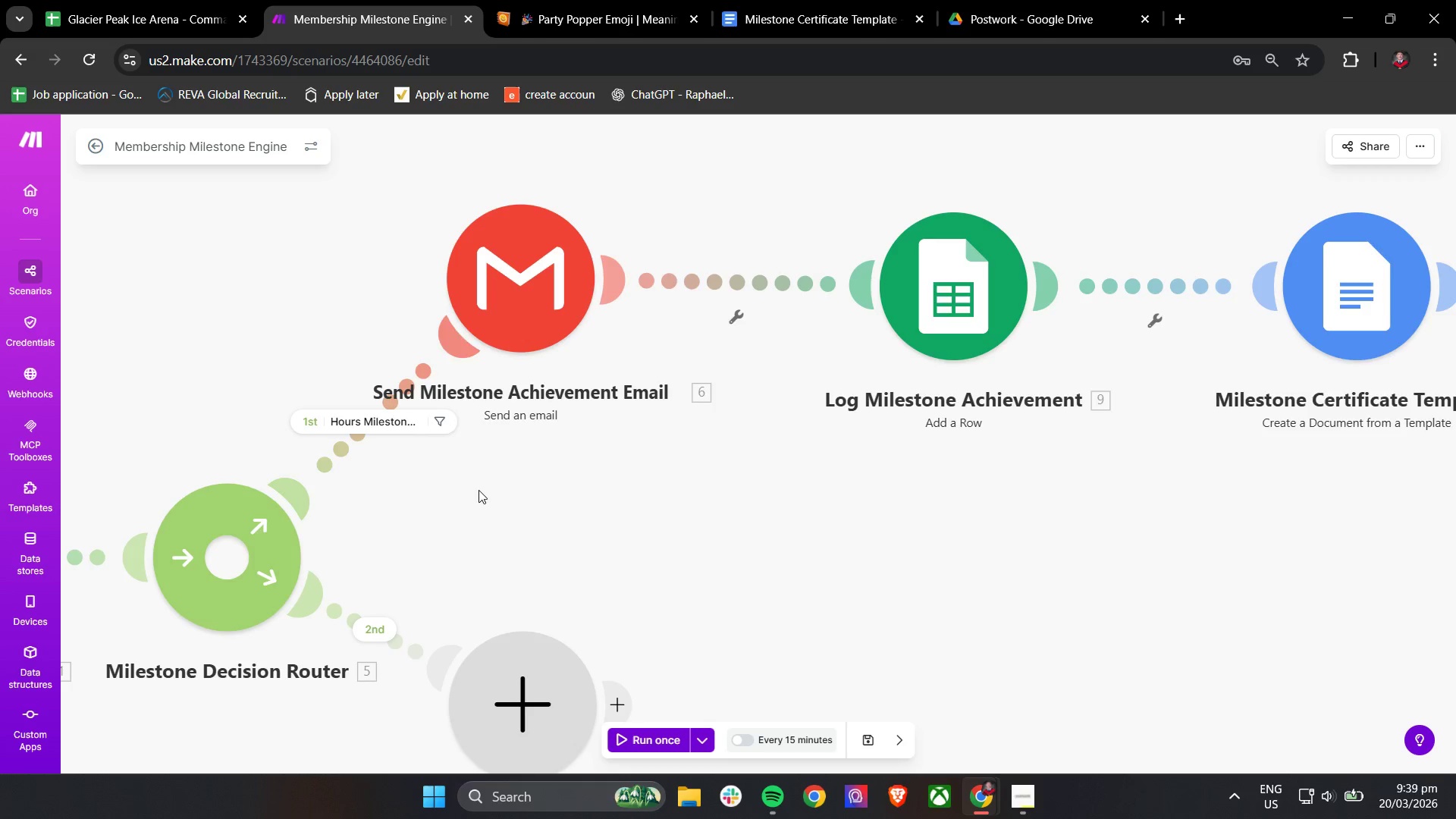 
scroll: coordinate [487, 494], scroll_direction: down, amount: 3.0
 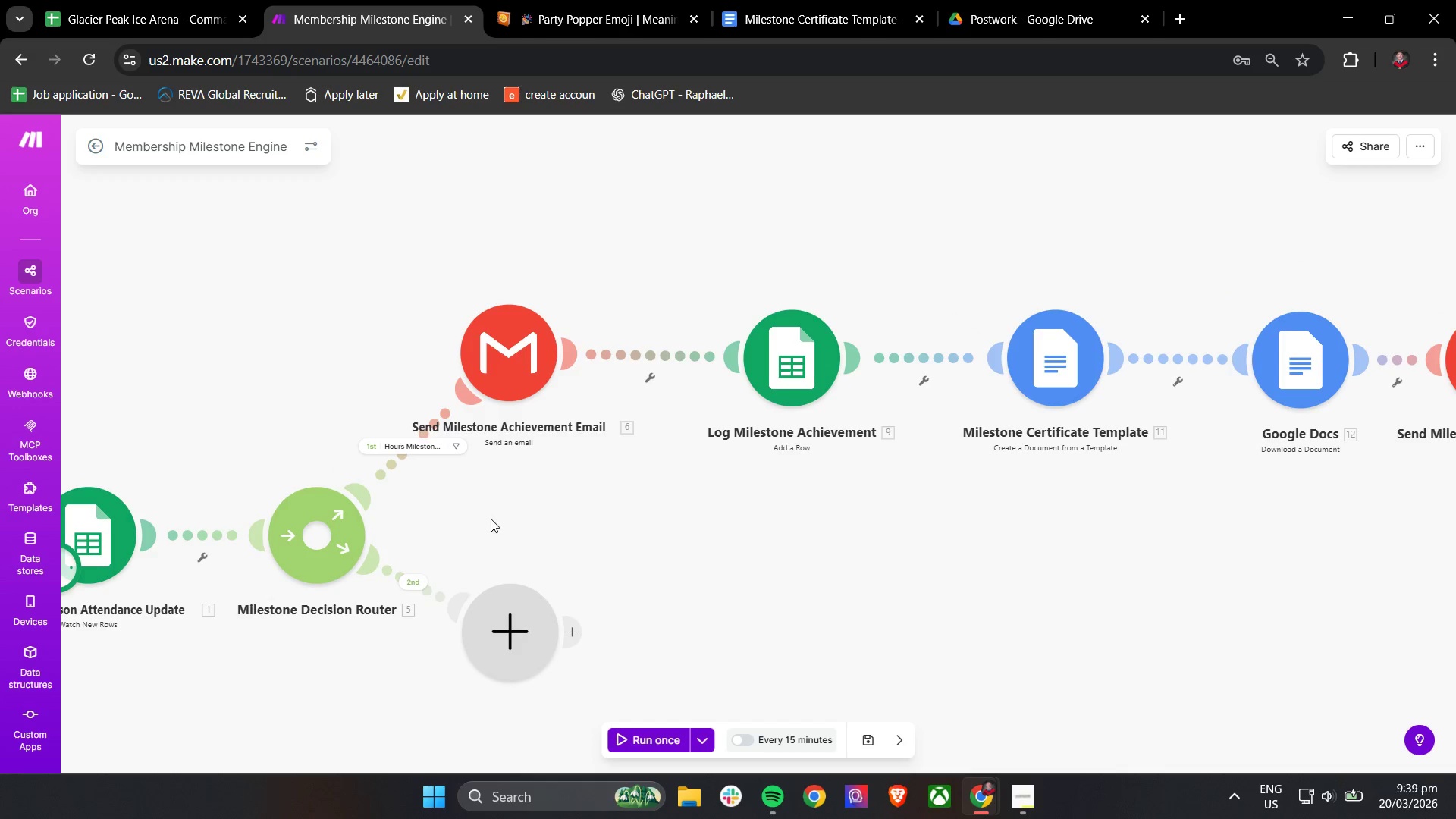 
left_click_drag(start_coordinate=[561, 513], to_coordinate=[618, 494])
 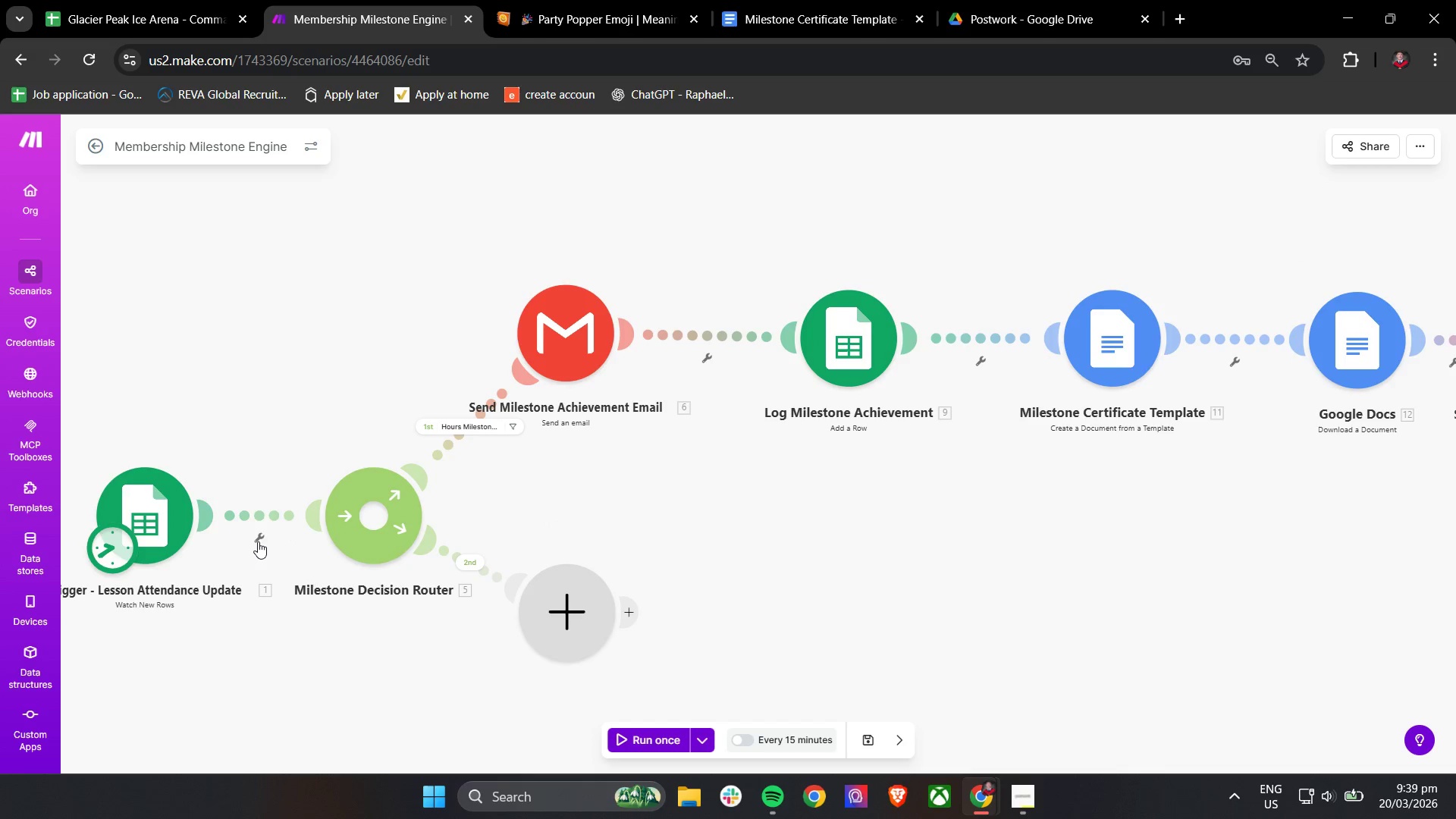 
left_click([259, 541])
 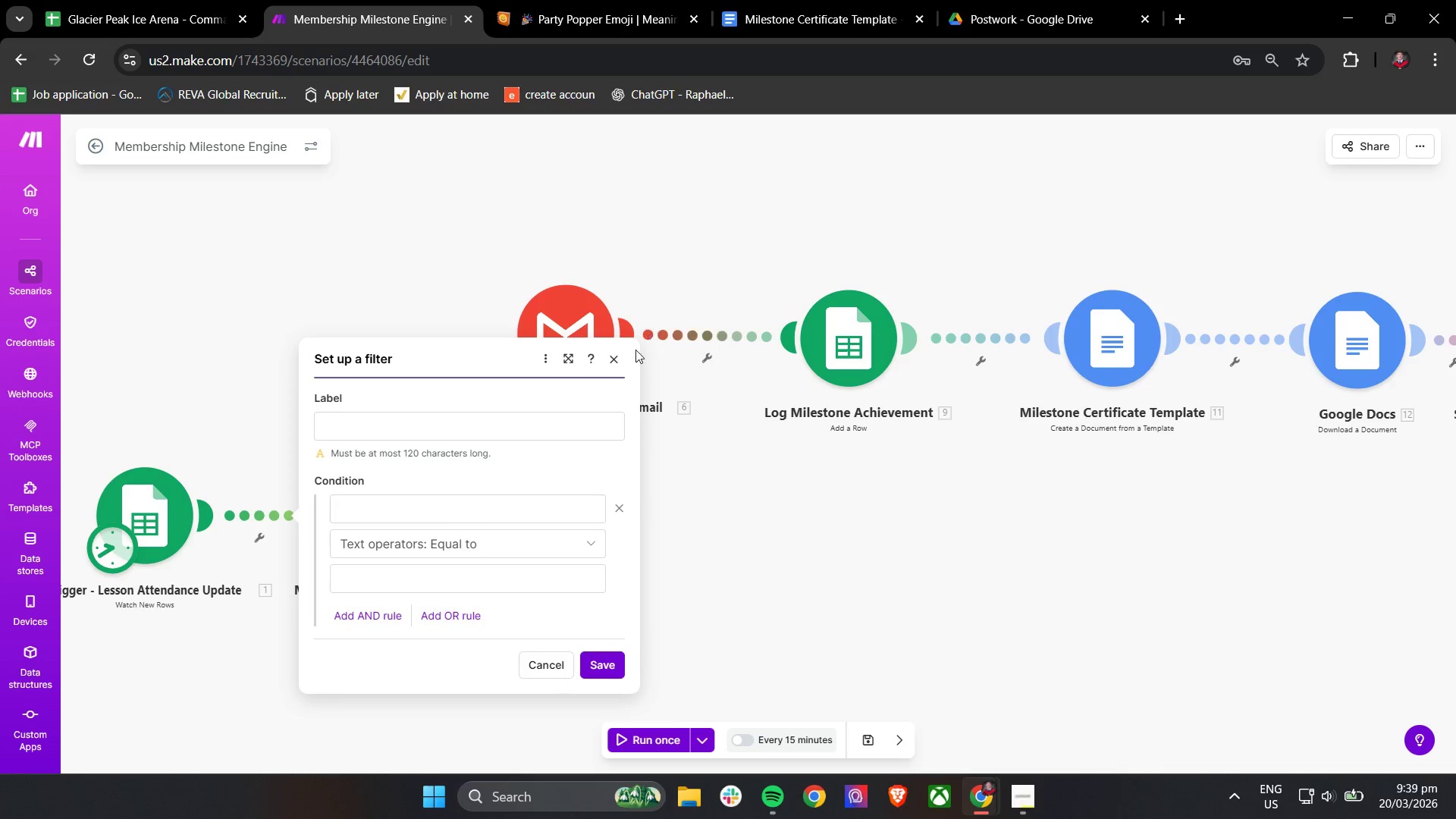 
left_click([620, 363])
 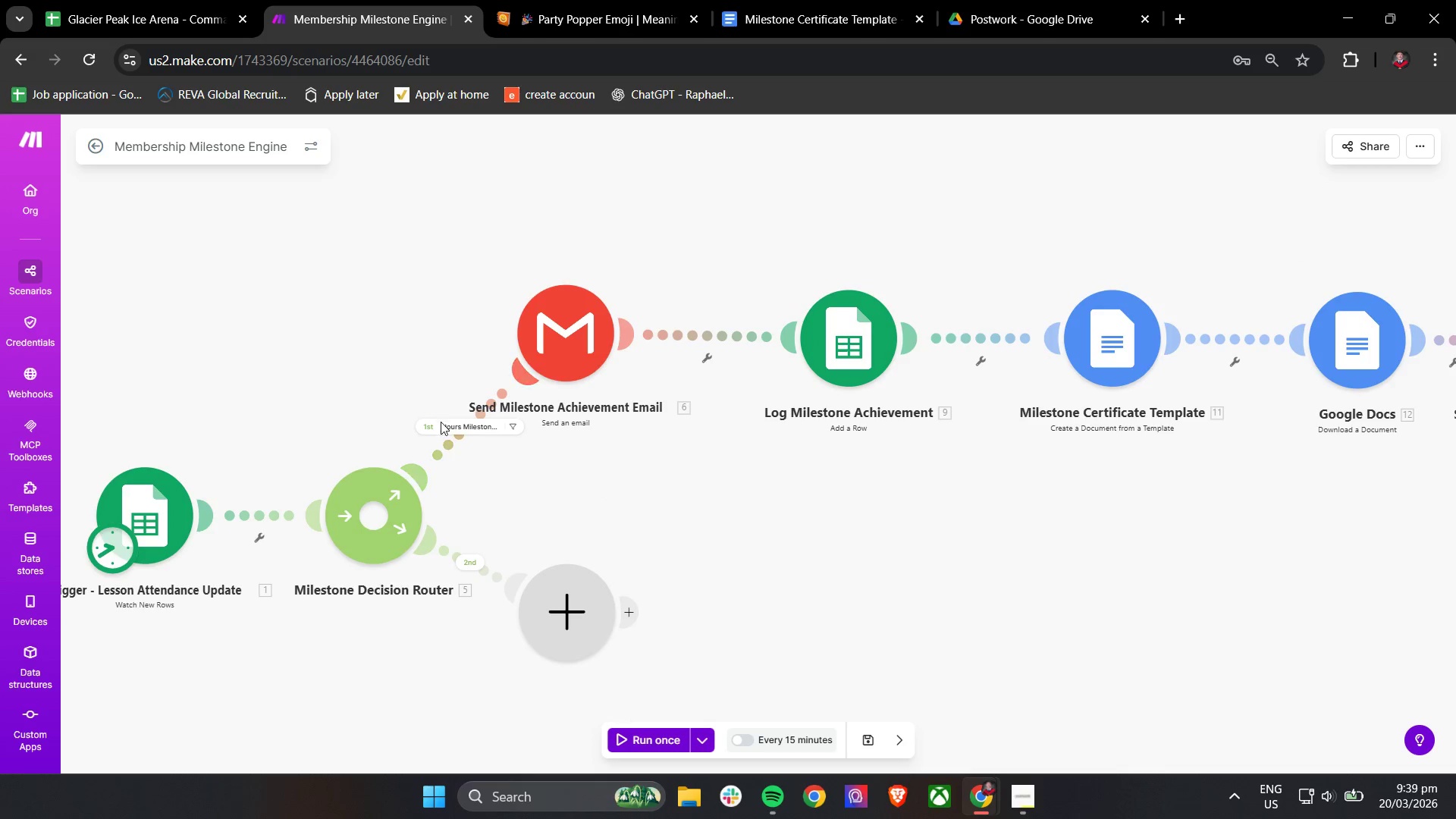 
right_click([441, 427])
 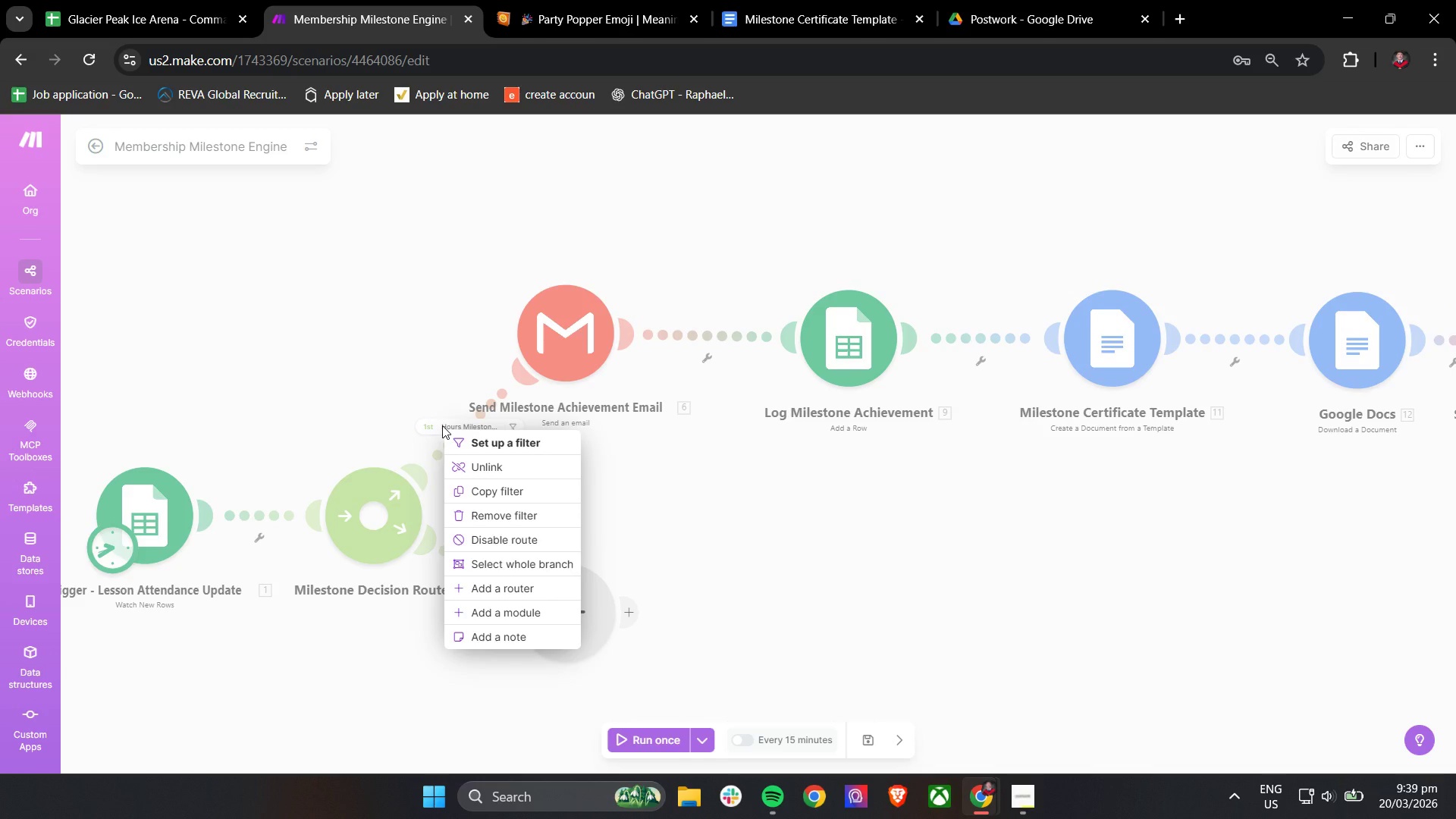 
double_click([442, 425])
 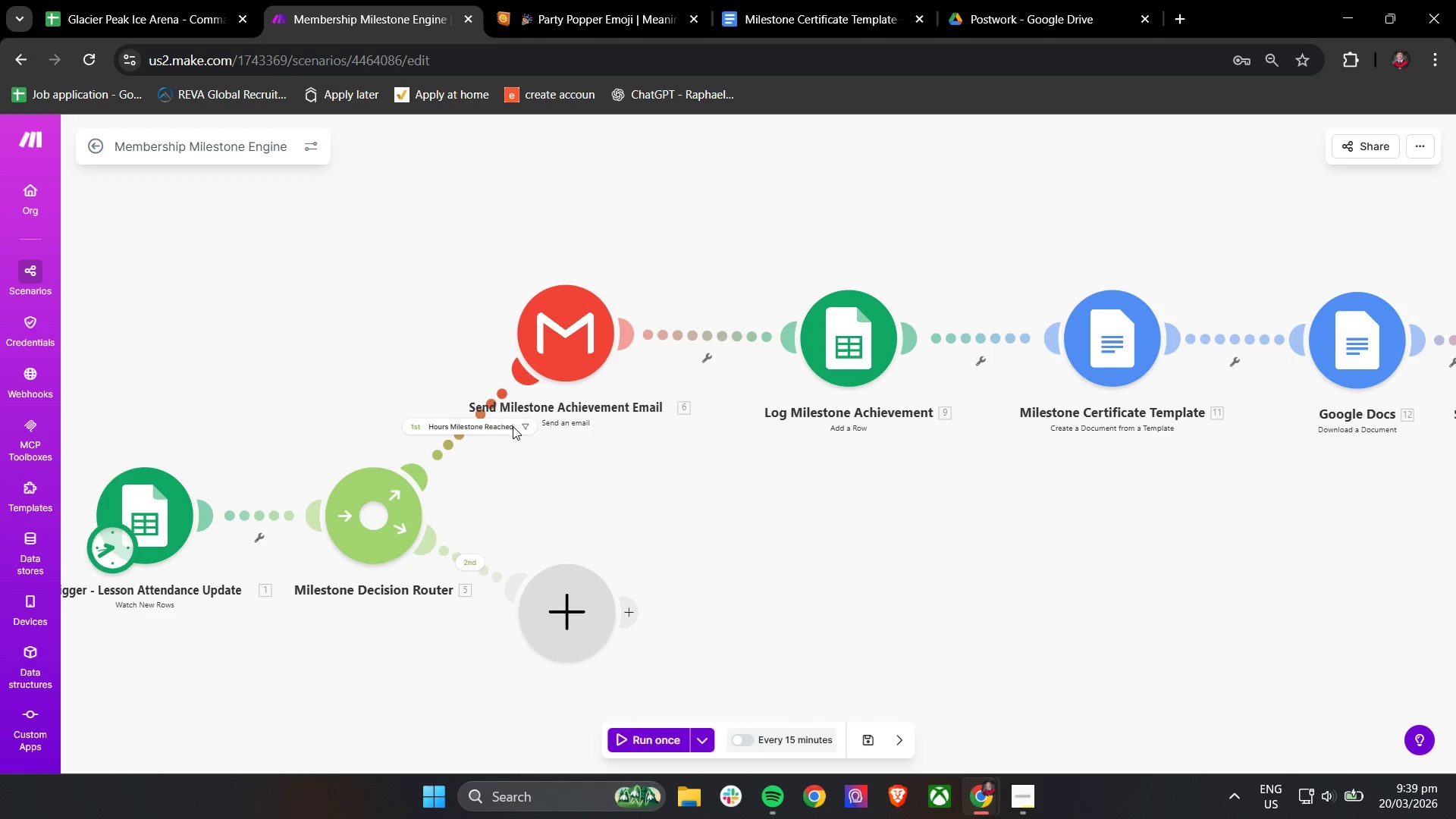 
double_click([515, 430])
 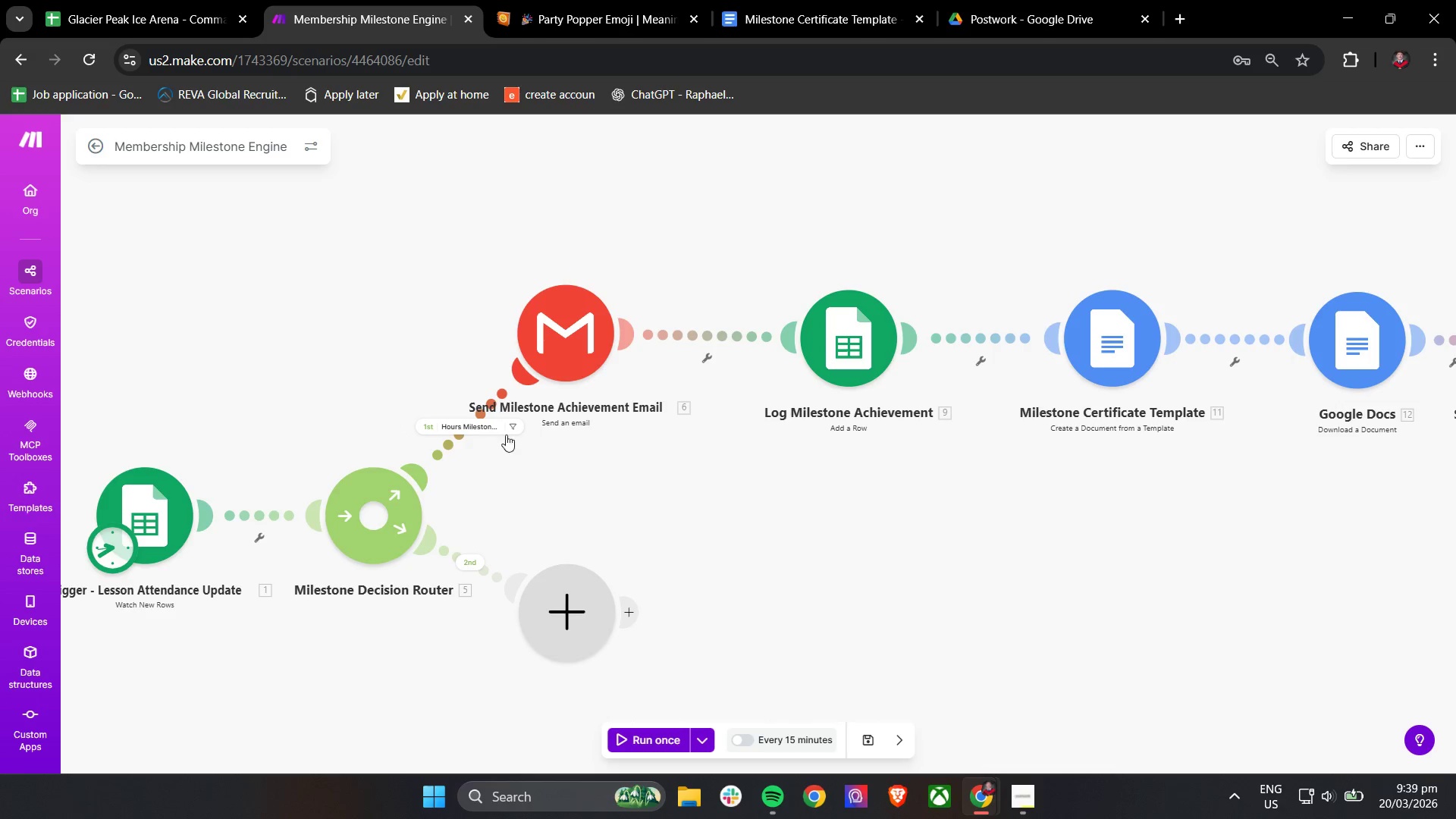 
left_click([516, 428])
 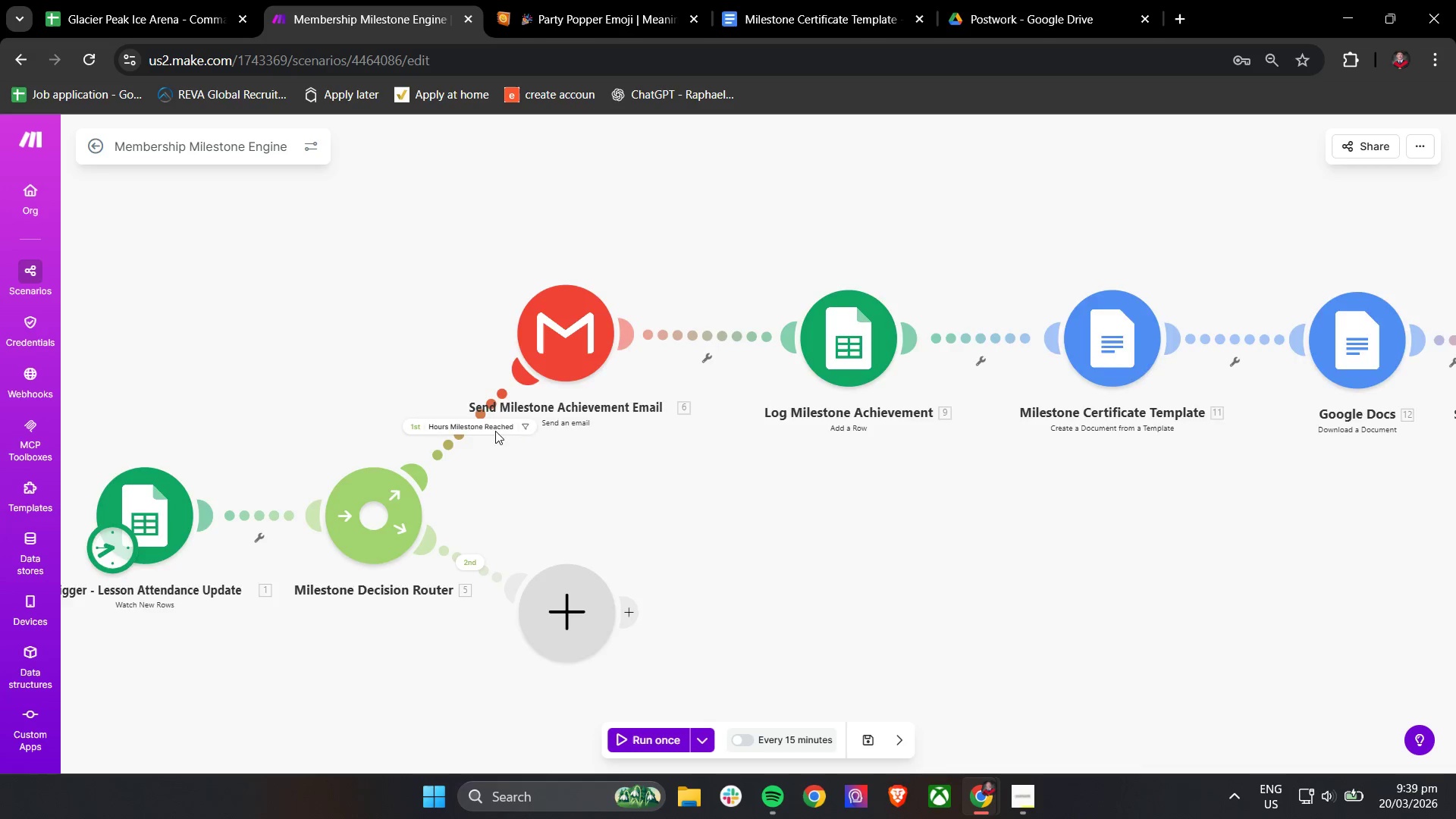 
scroll: coordinate [506, 428], scroll_direction: up, amount: 9.0
 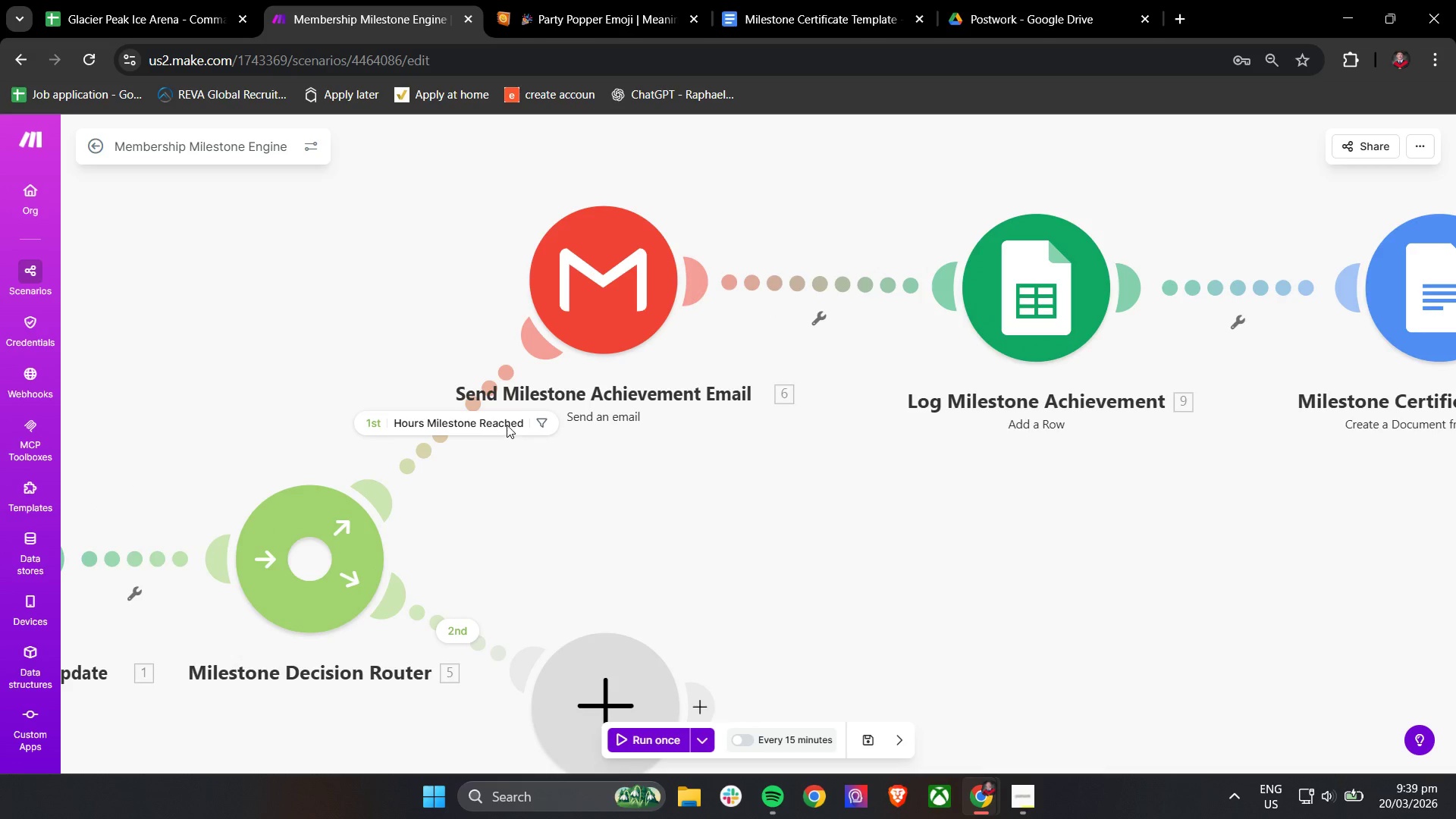 
double_click([507, 425])
 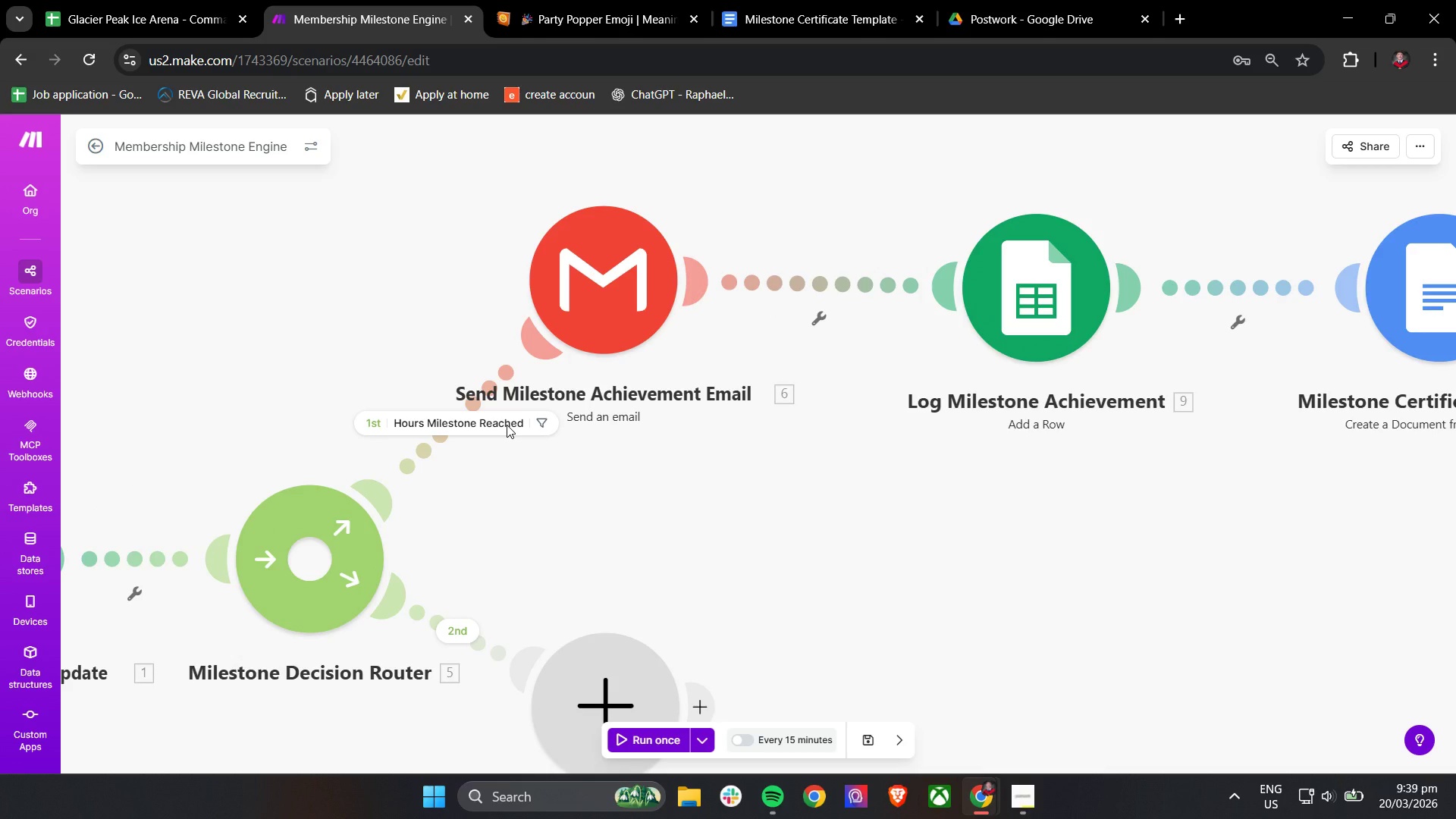 
triple_click([507, 425])
 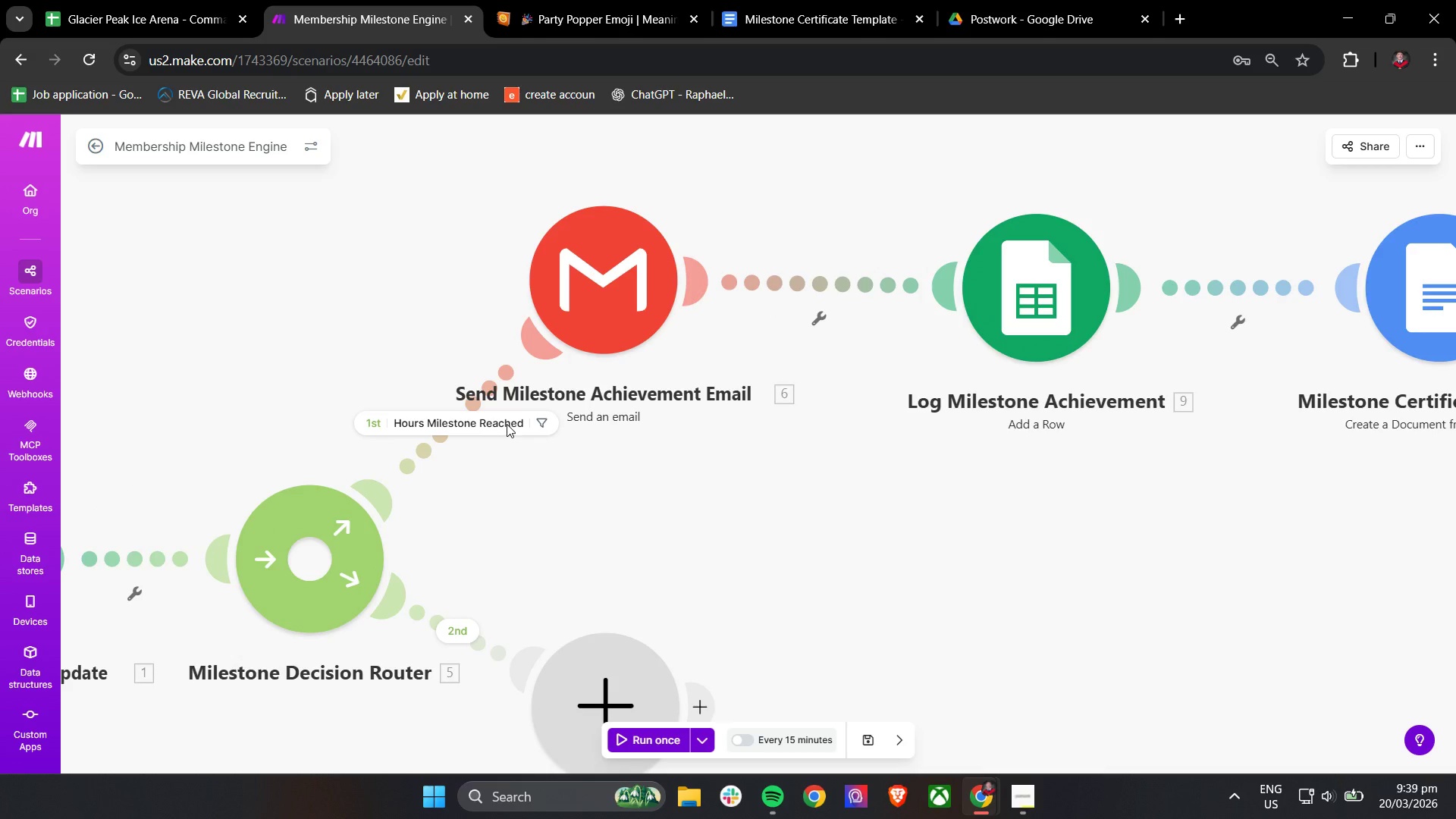 
triple_click([507, 425])
 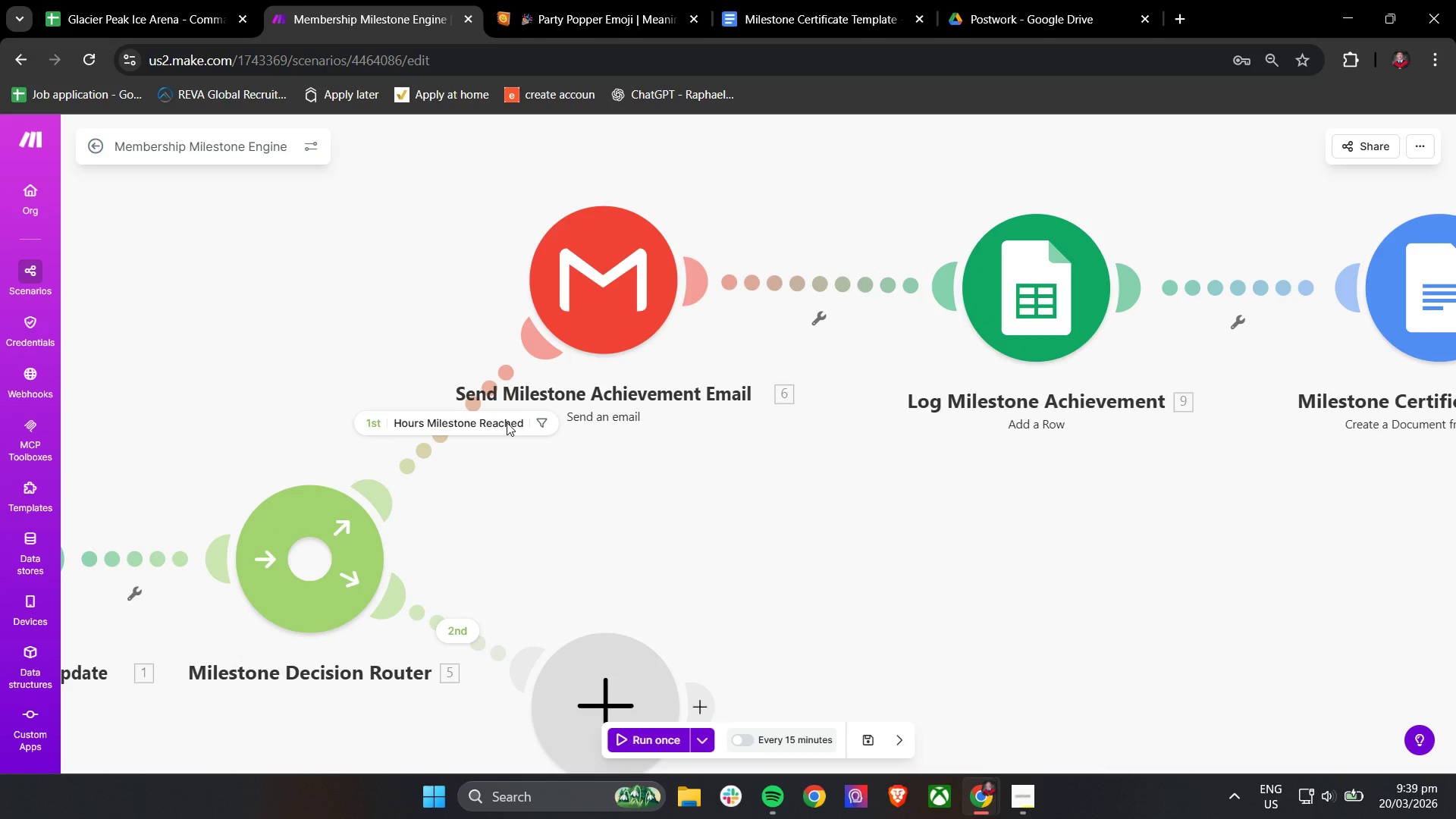 
triple_click([507, 422])
 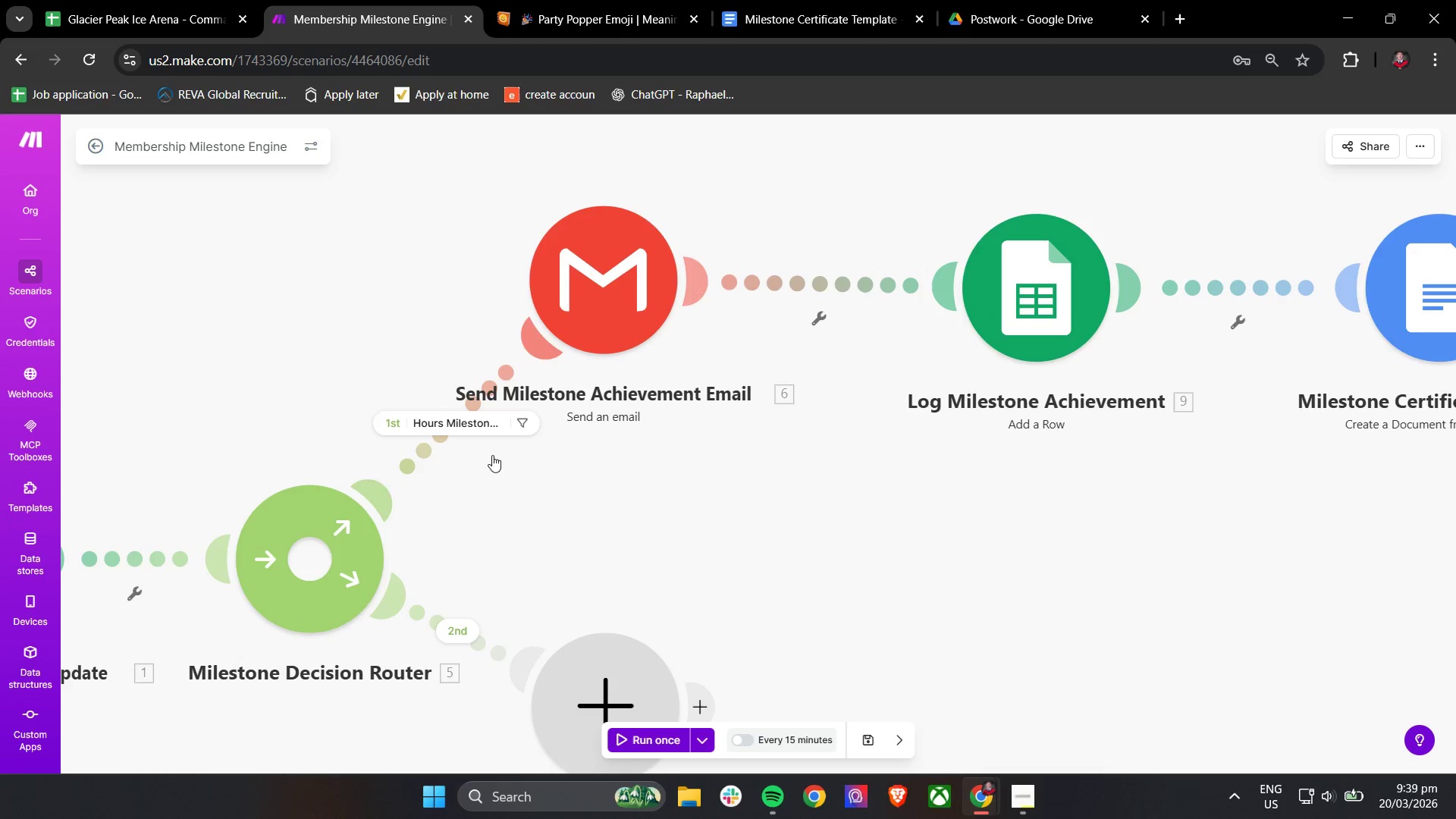 
left_click_drag(start_coordinate=[483, 469], to_coordinate=[497, 457])
 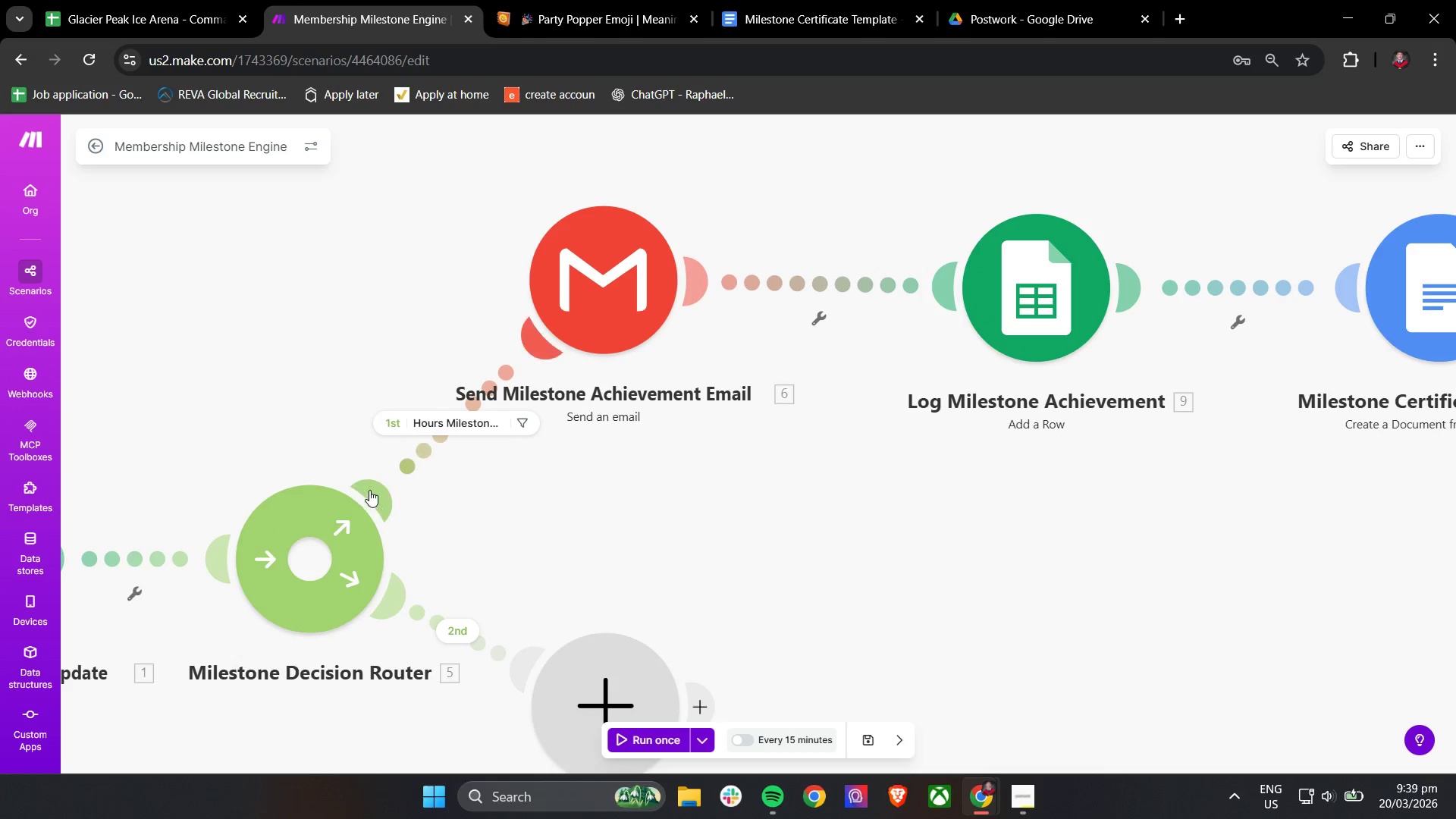 
left_click([373, 488])
 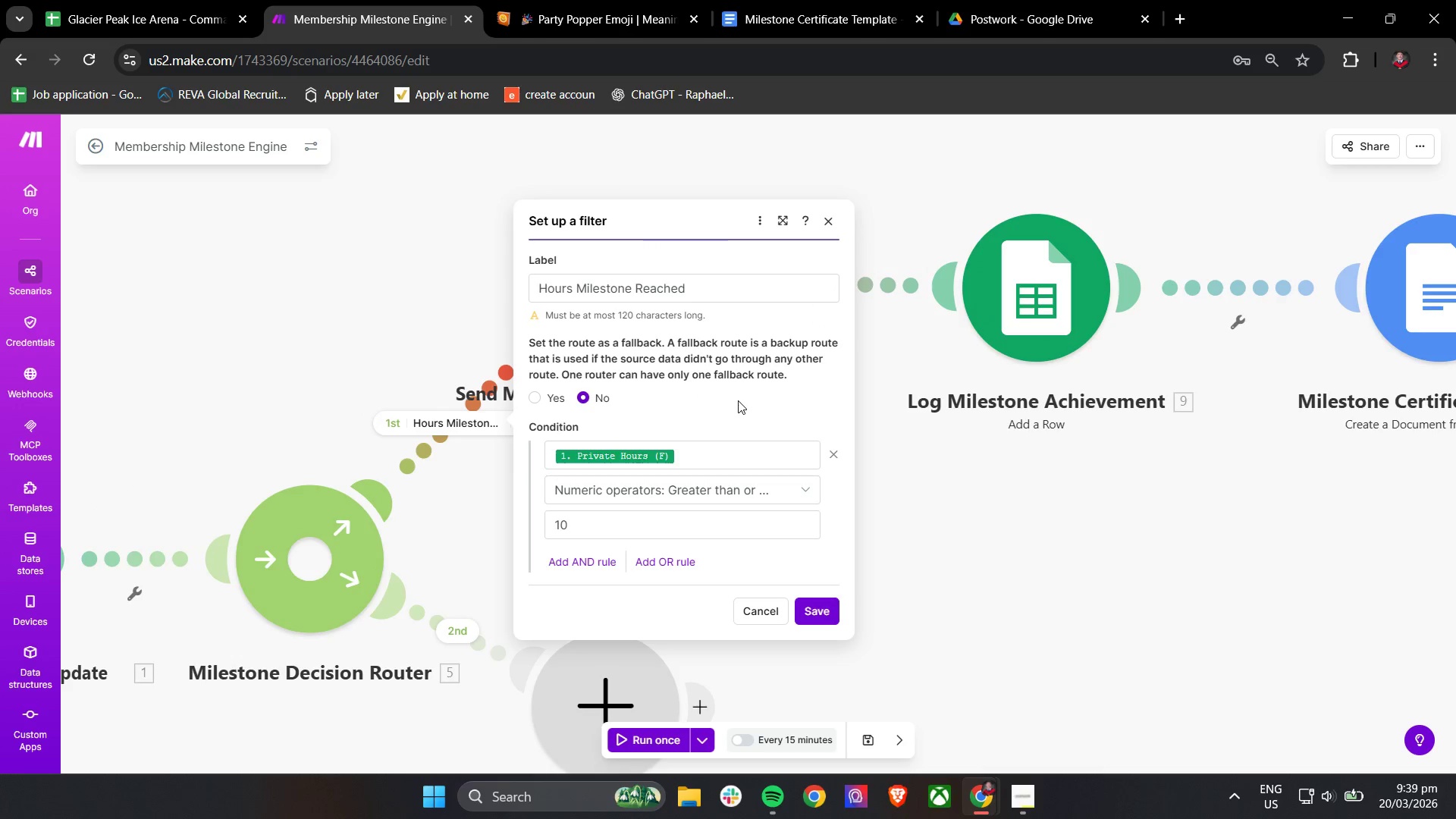 
scroll: coordinate [738, 400], scroll_direction: down, amount: 2.0
 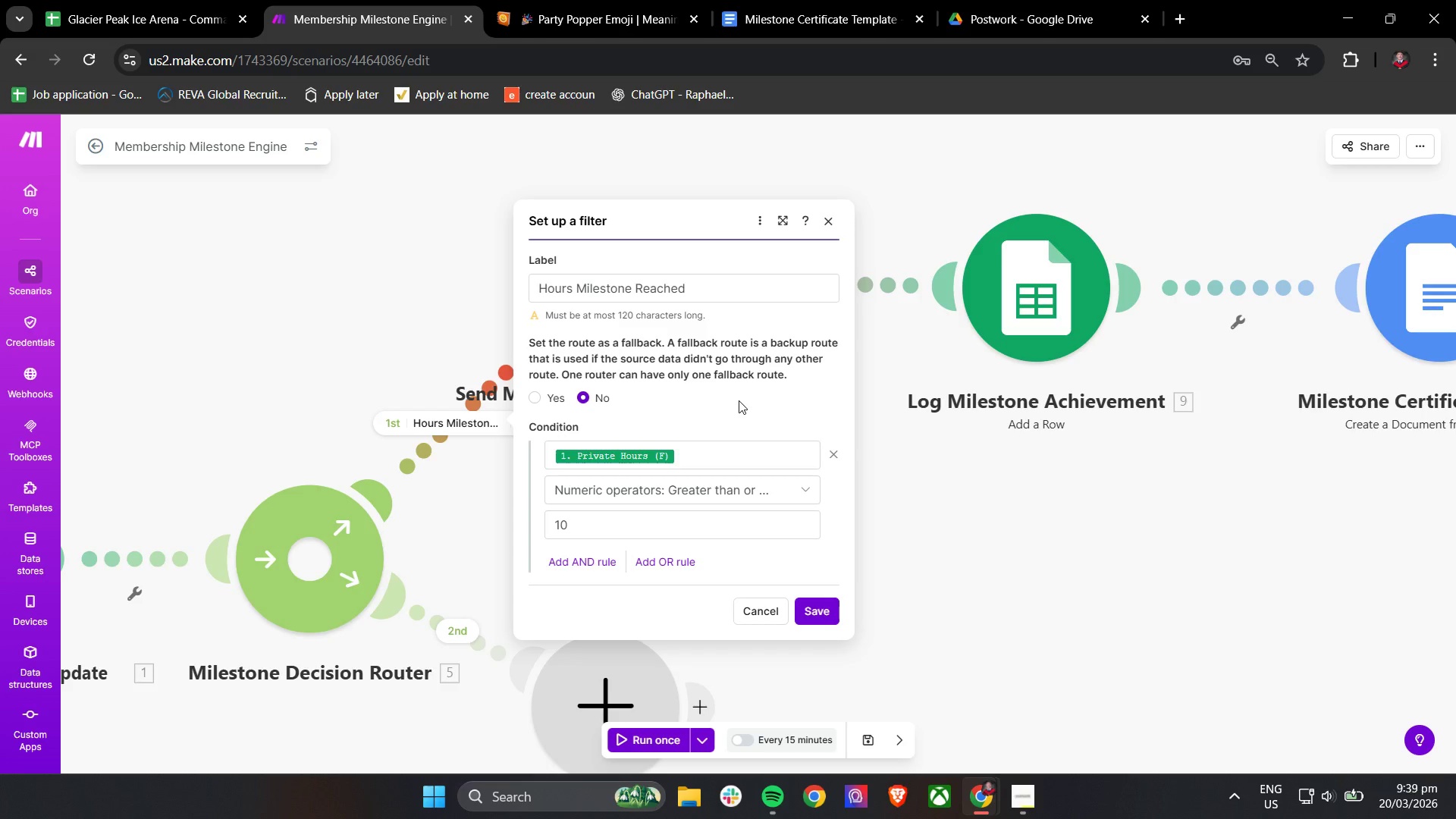 
wait(11.42)
 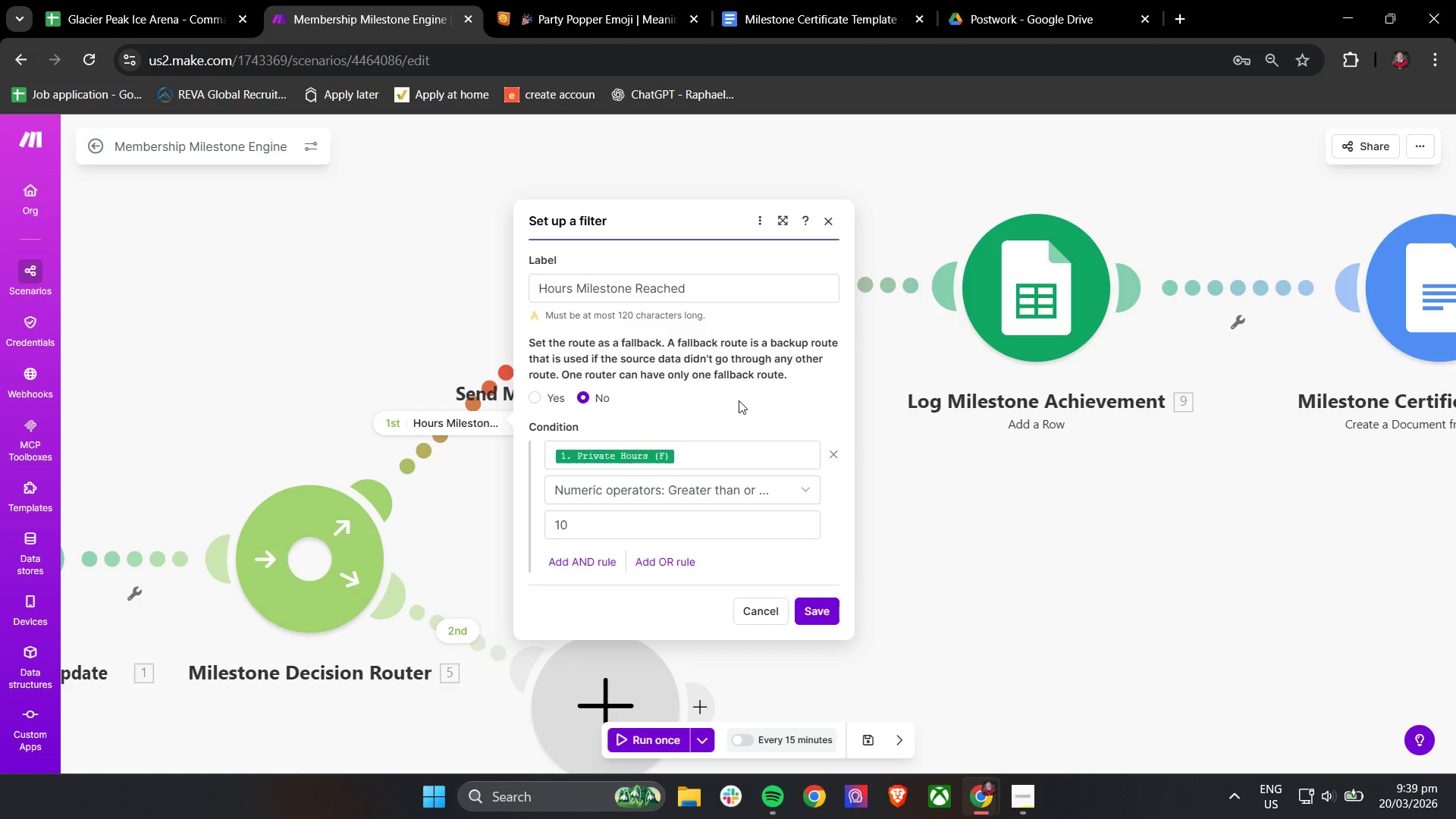 
left_click([833, 228])
 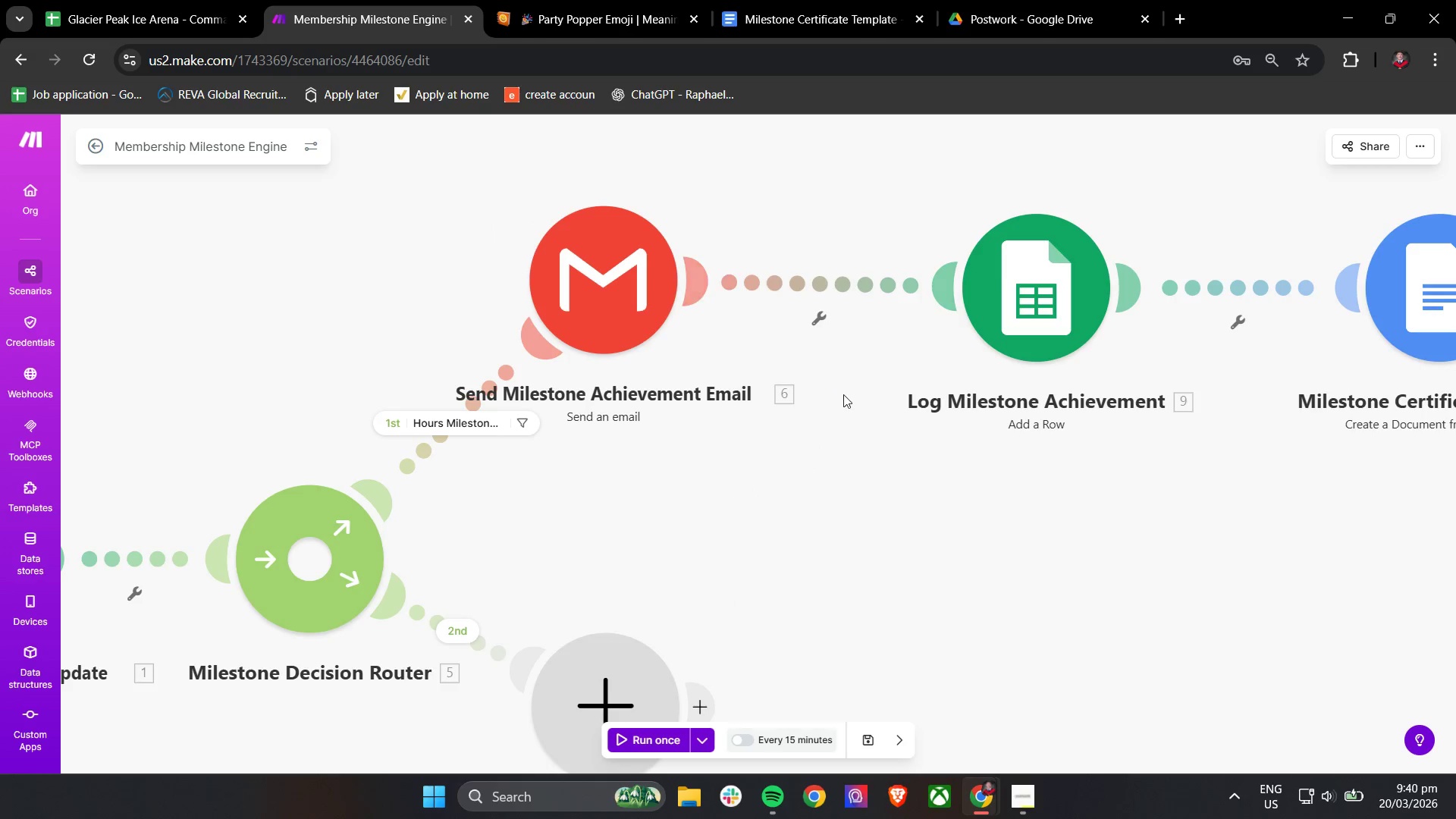 
scroll: coordinate [858, 400], scroll_direction: down, amount: 3.0
 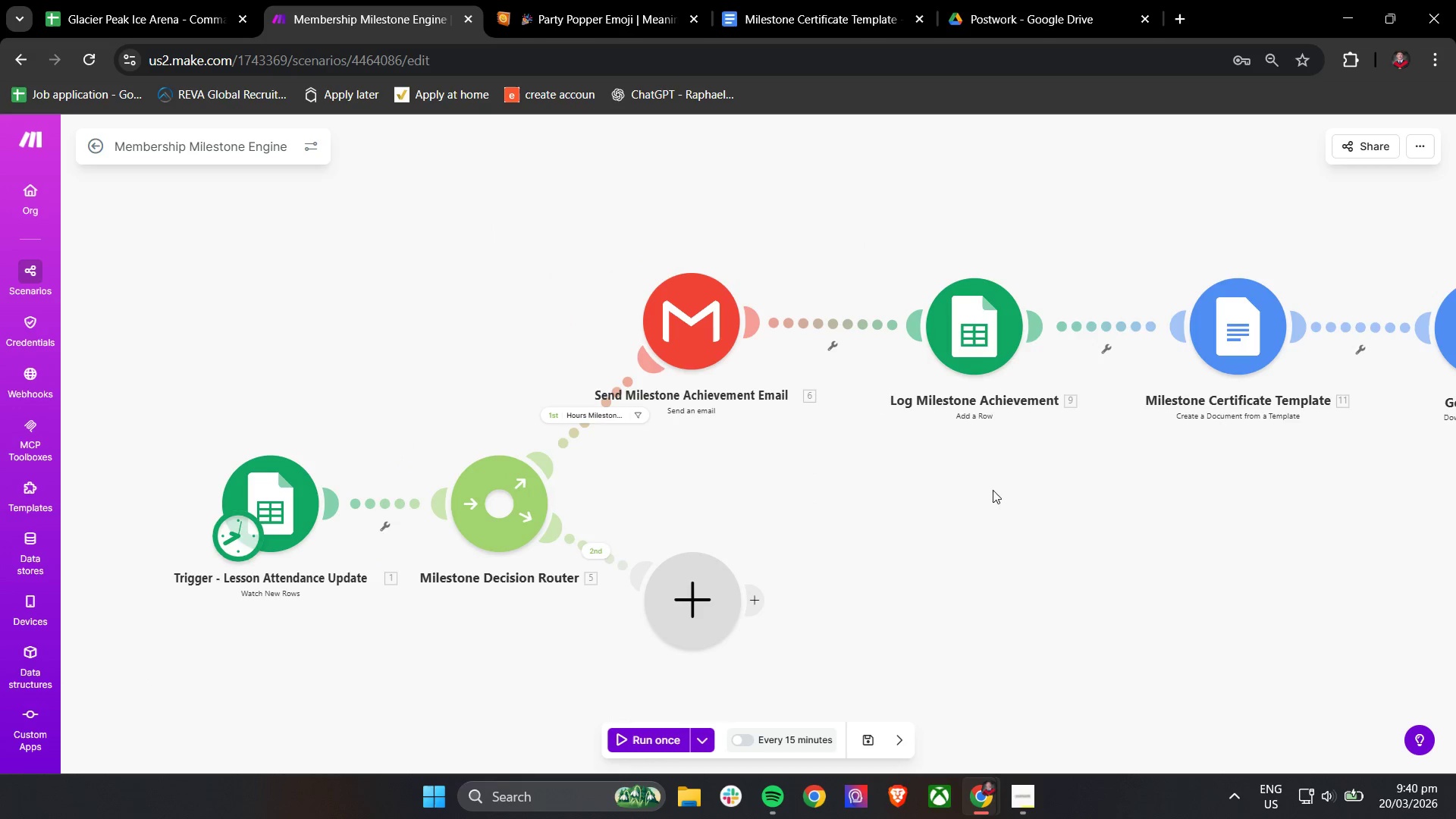 
left_click_drag(start_coordinate=[1031, 519], to_coordinate=[942, 500])
 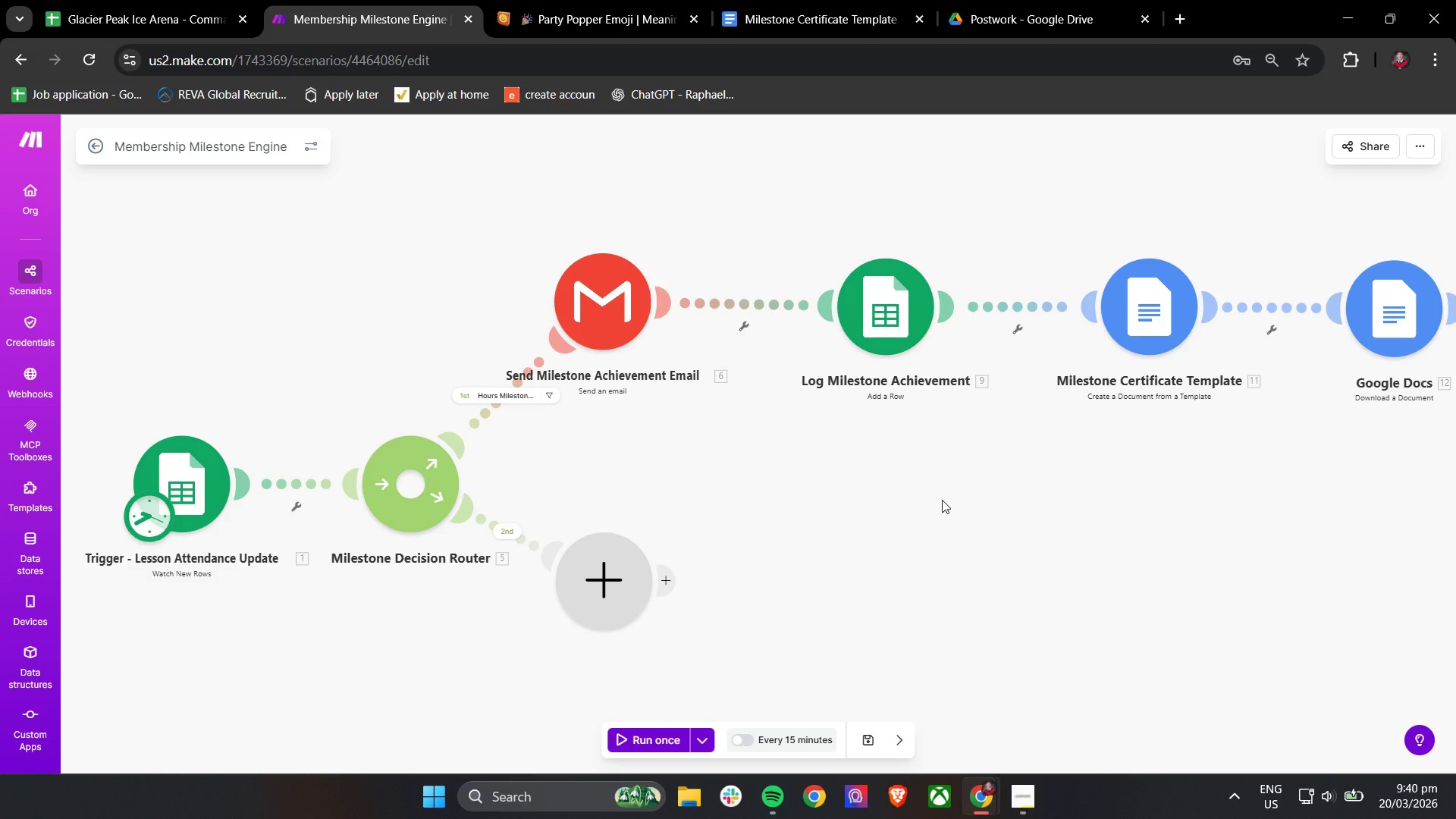 
wait(21.22)
 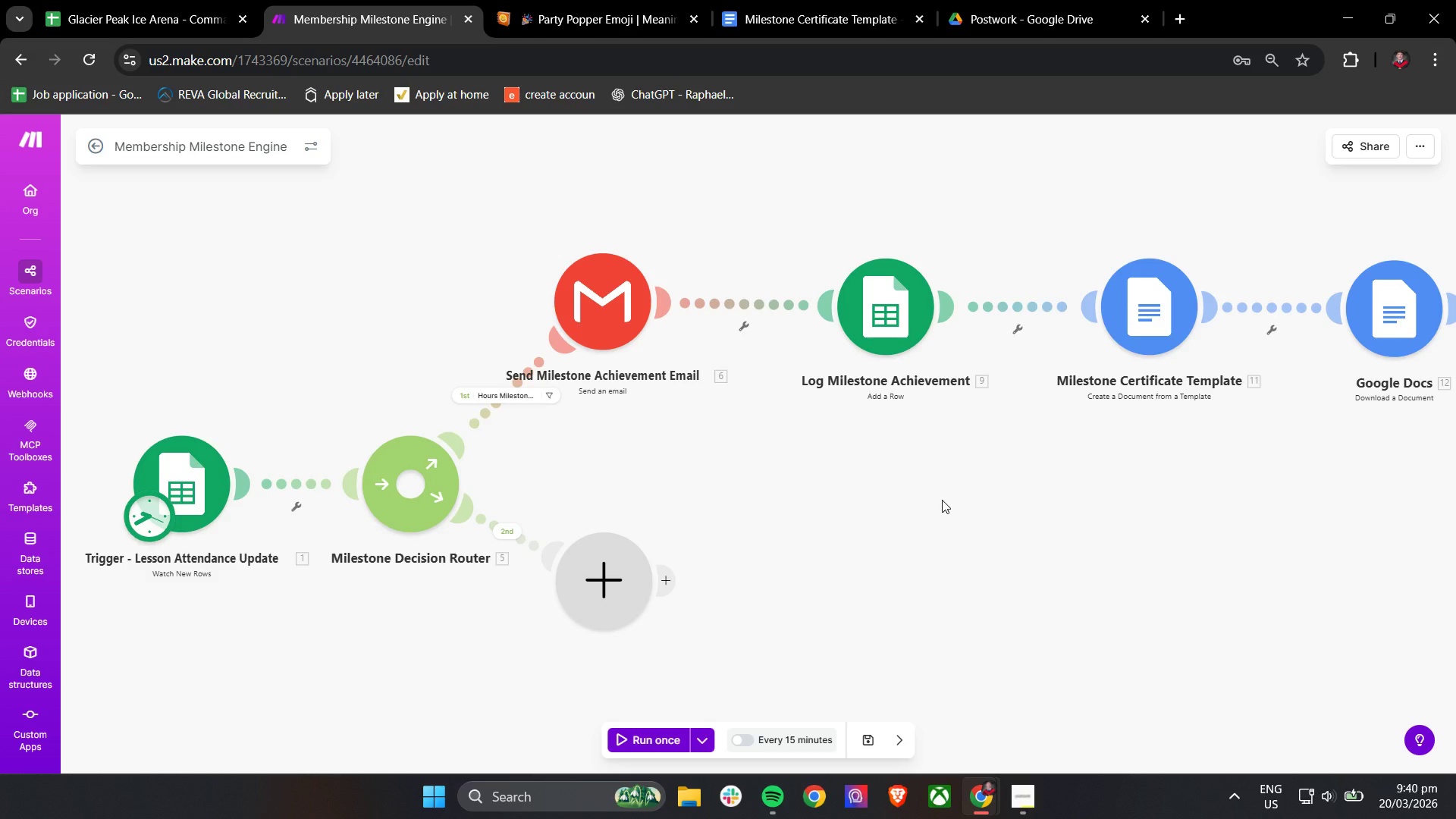 
scroll: coordinate [943, 499], scroll_direction: down, amount: 2.0
 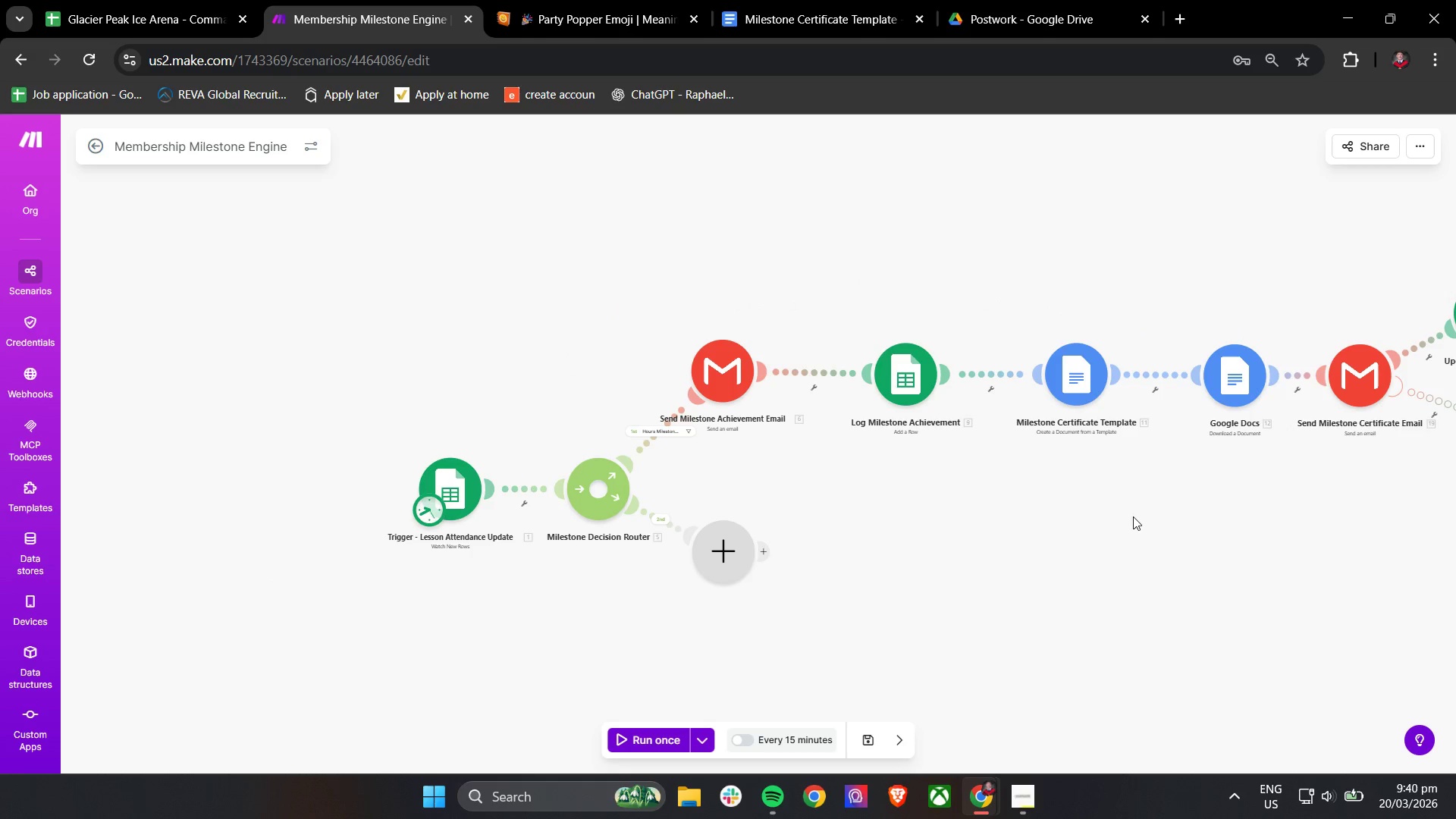 
left_click_drag(start_coordinate=[1133, 516], to_coordinate=[891, 520])
 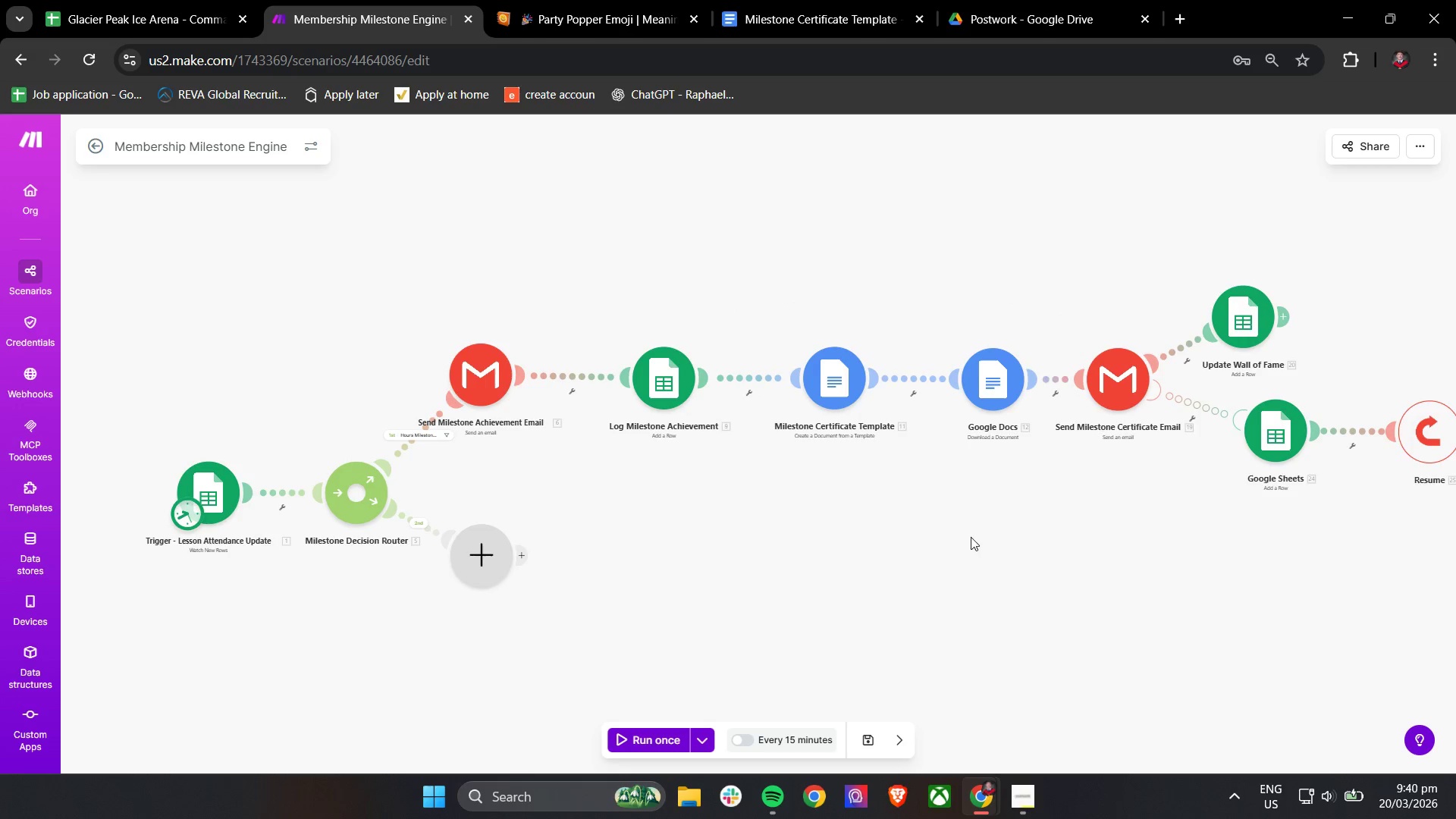 
left_click_drag(start_coordinate=[971, 537], to_coordinate=[920, 537])
 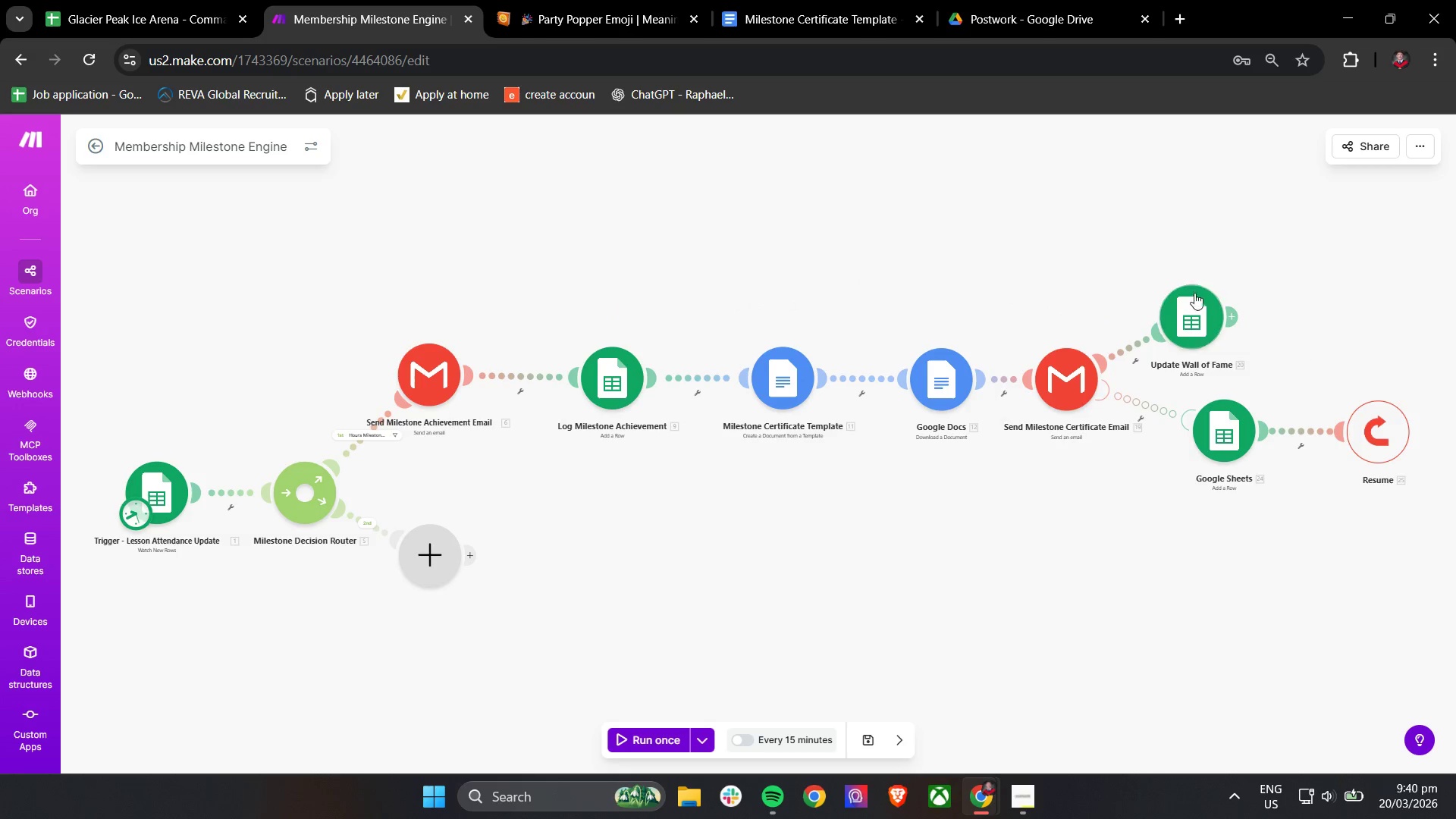 
left_click_drag(start_coordinate=[1187, 304], to_coordinate=[1216, 303])
 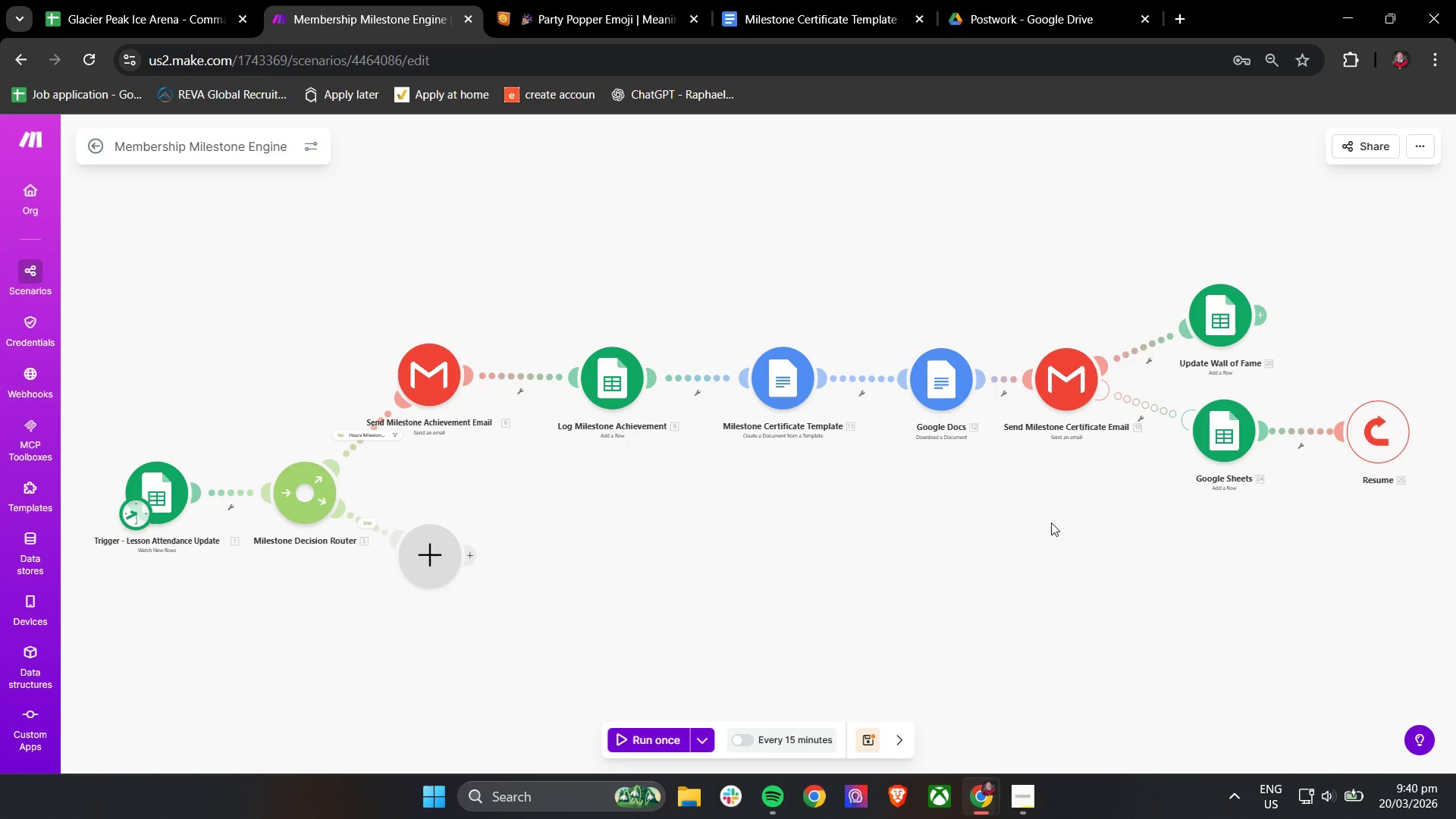 
left_click([1049, 524])
 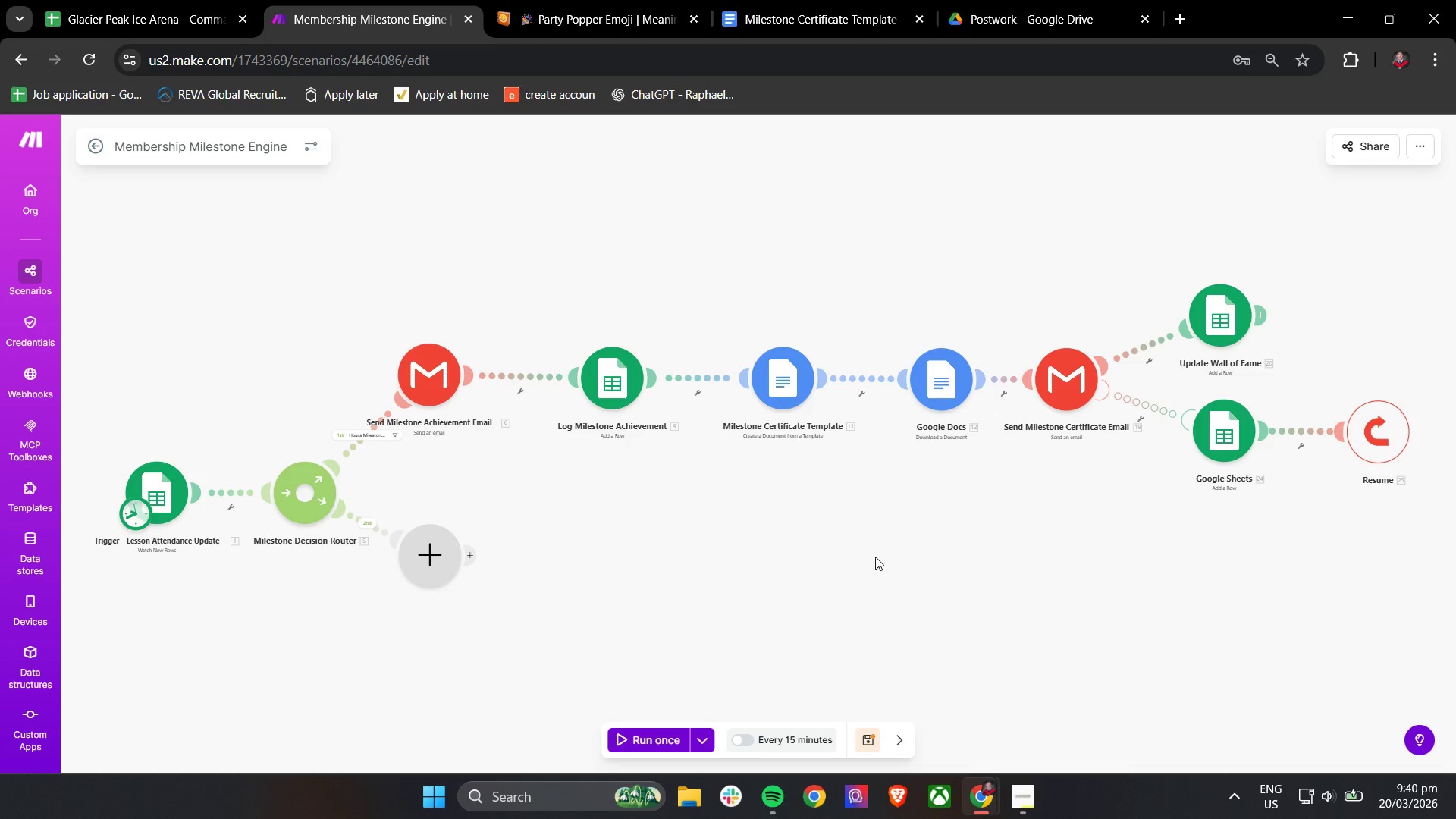 
wait(33.67)
 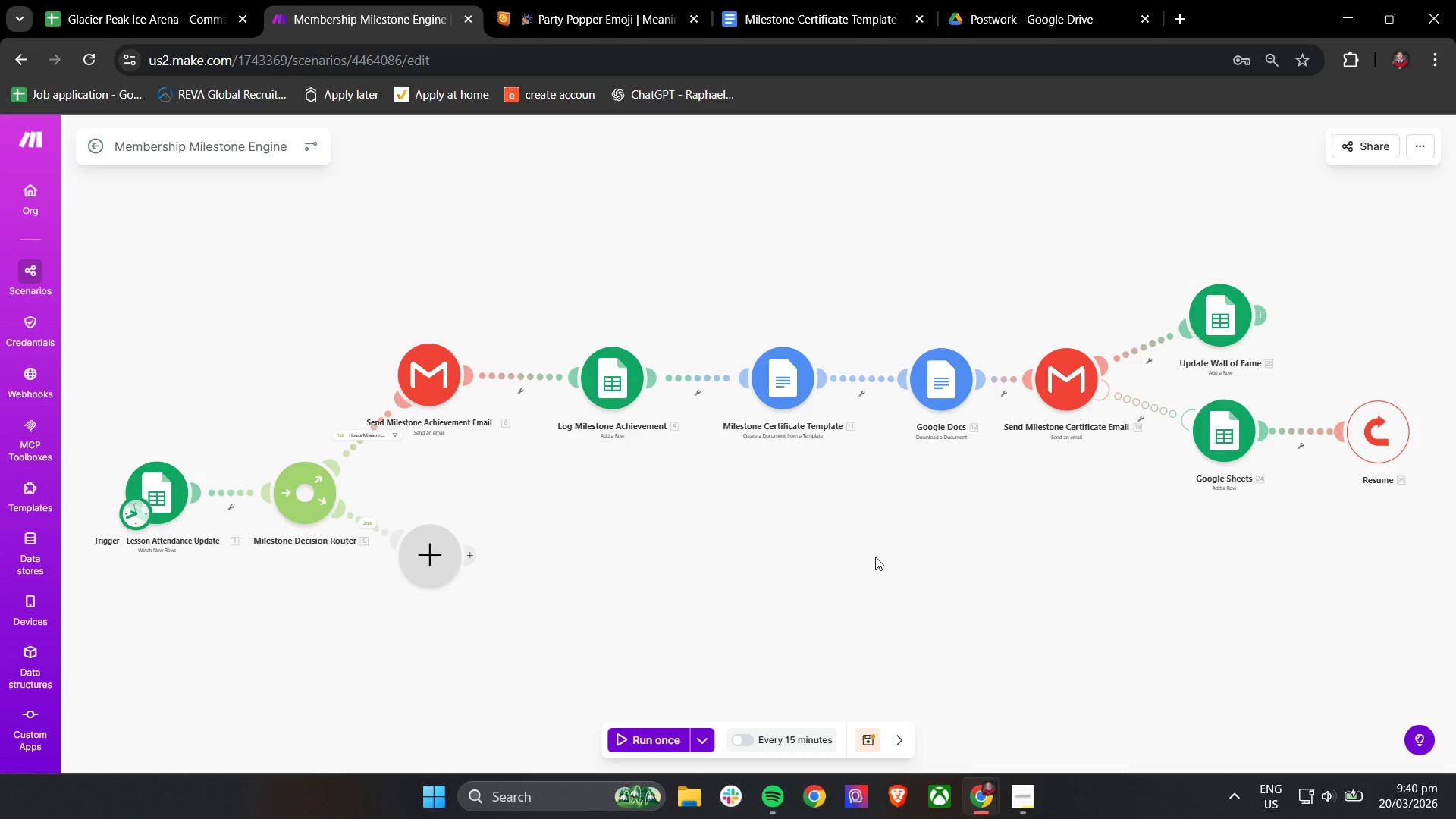 
left_click([182, 0])
 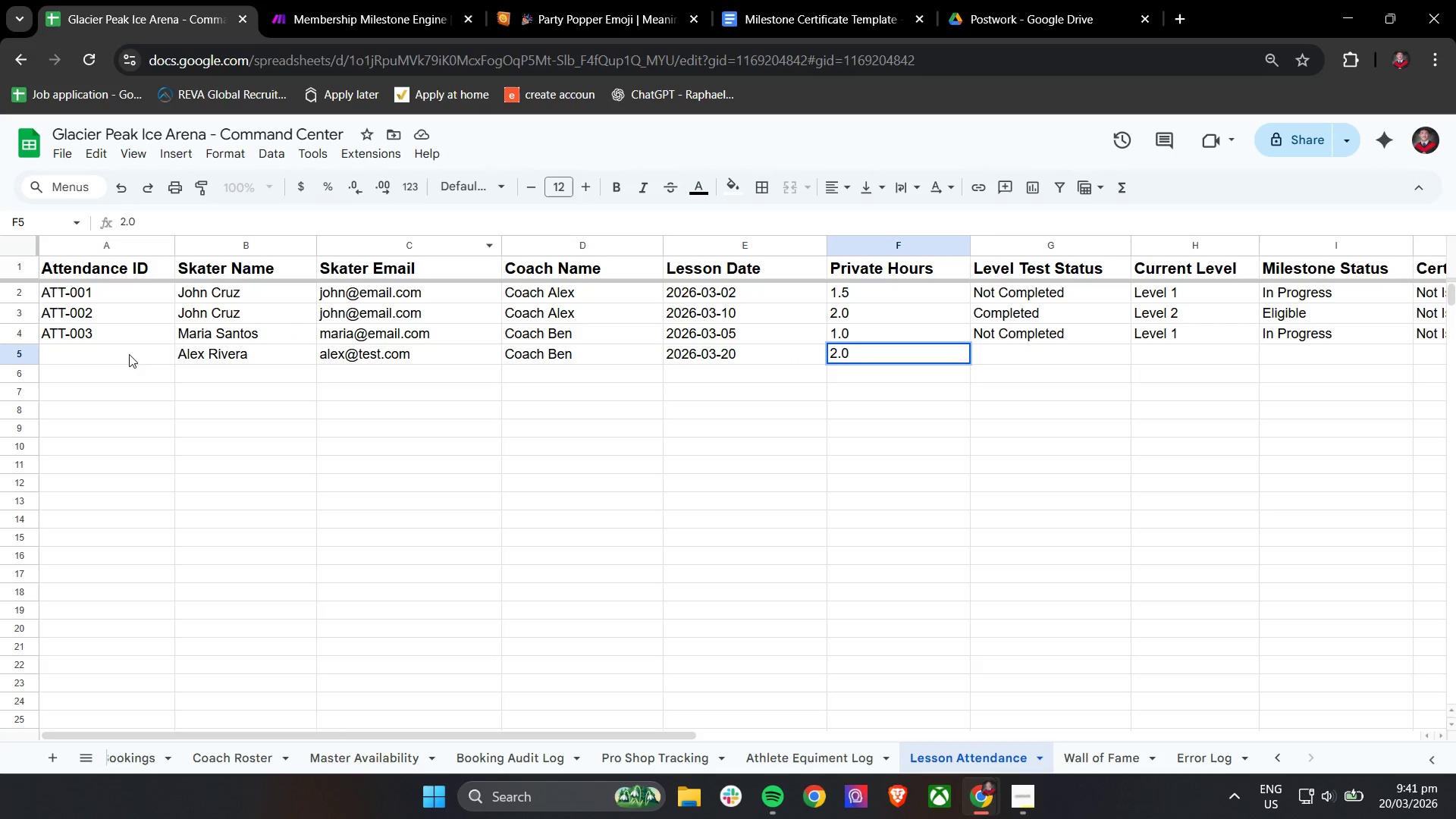 
left_click([127, 354])
 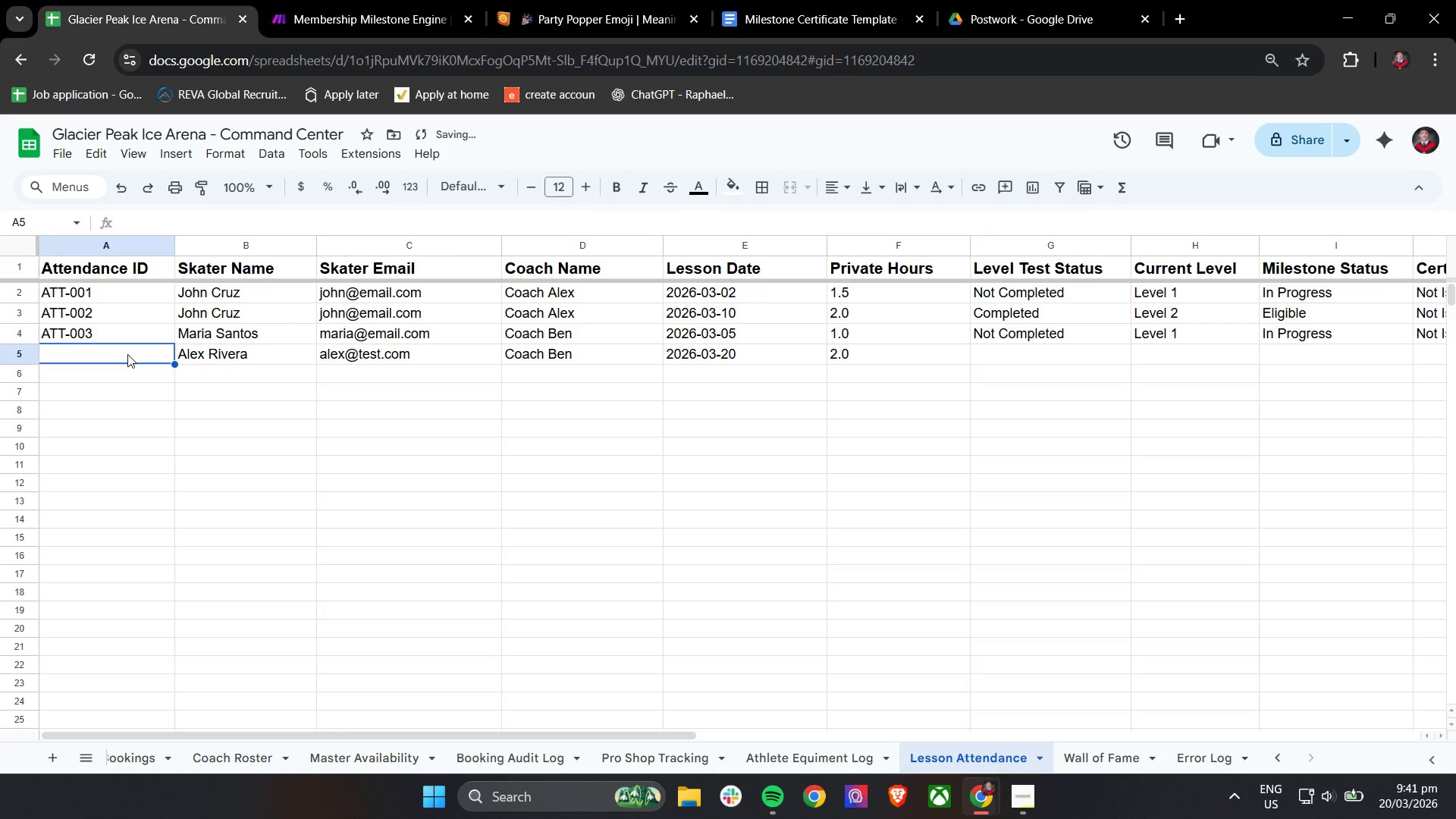 
type(ATT-TEST-10)
key(Tab)
key(Tab)
key(Tab)
key(Tab)
key(Tab)
type(1-)
key(Backspace)
type(0)
key(Tab)
 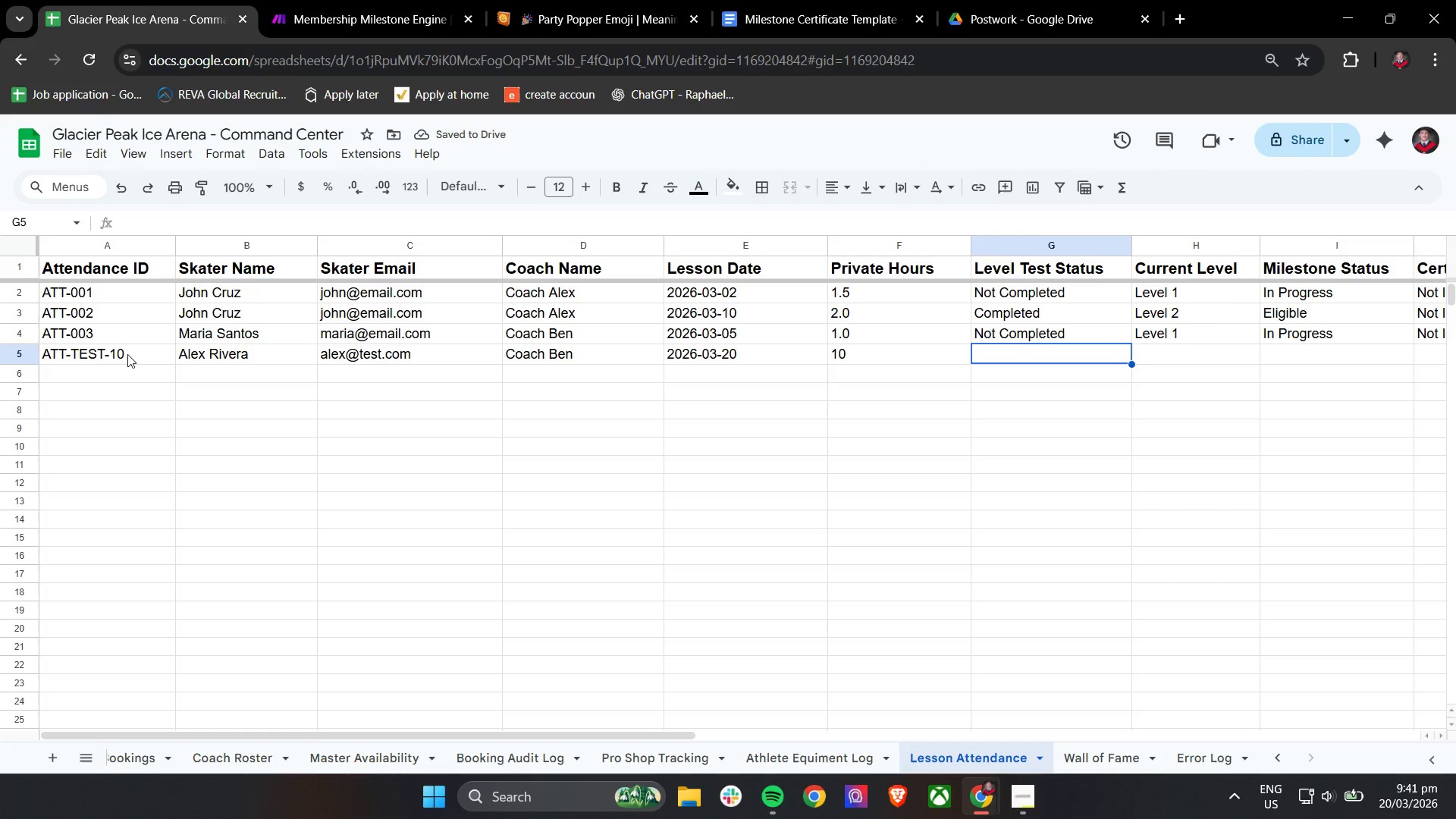 
type(cPM)
key(Backspace)
key(Backspace)
key(Backspace)
type(com)
key(Tab)
type(Level 2 )
key(Tab)
 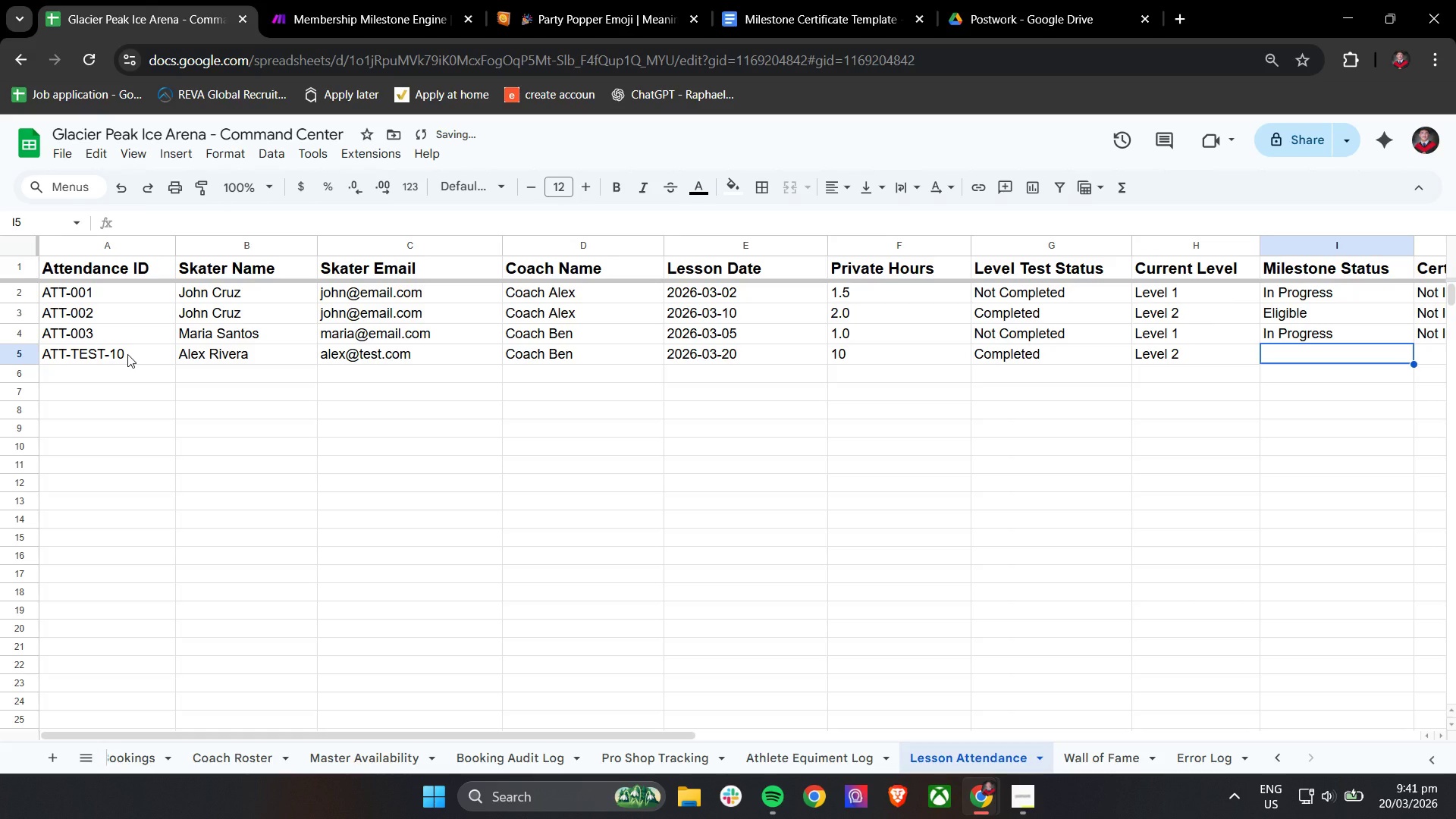 
double_click([1214, 358])
 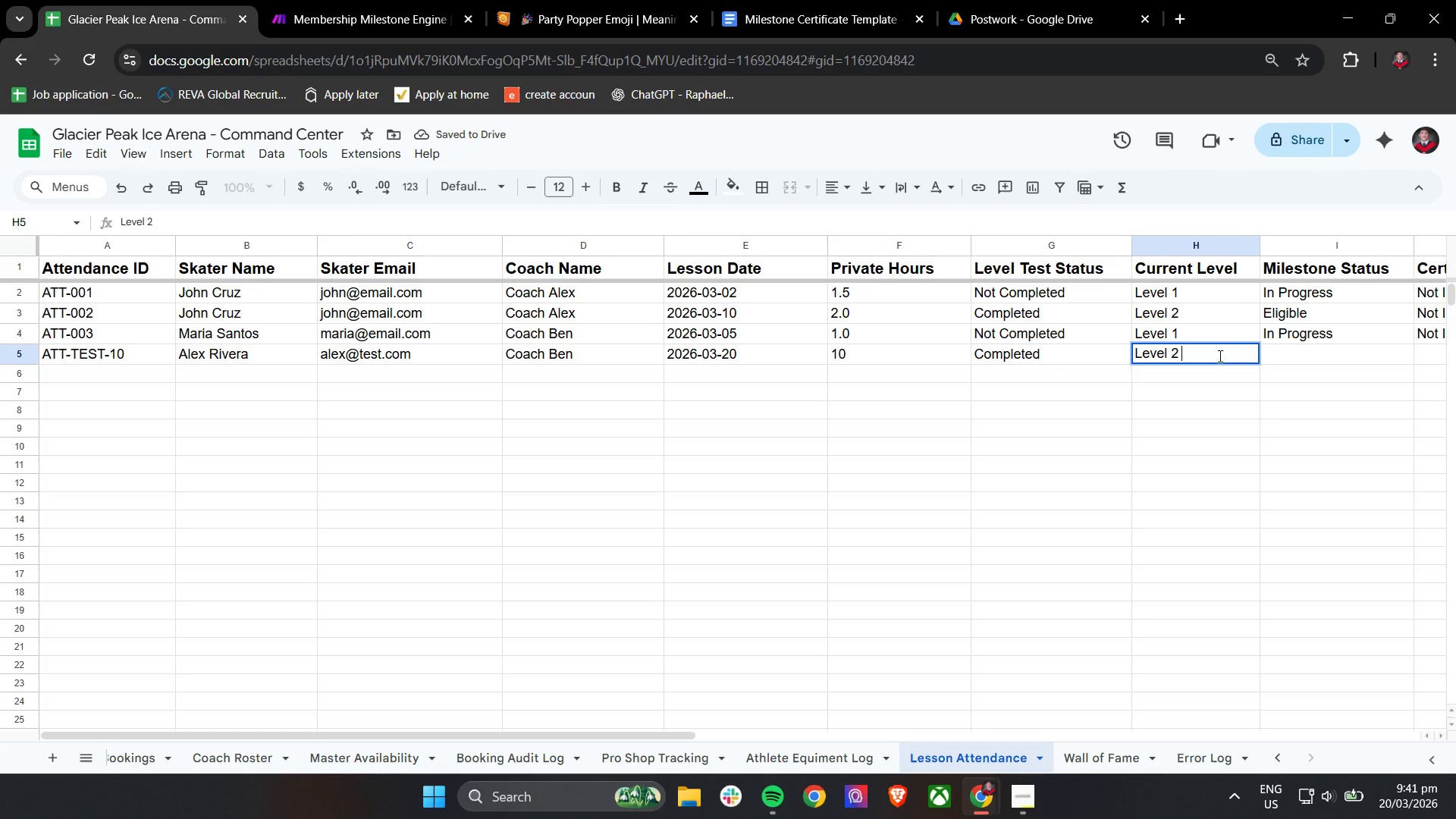 
triple_click([1219, 356])
 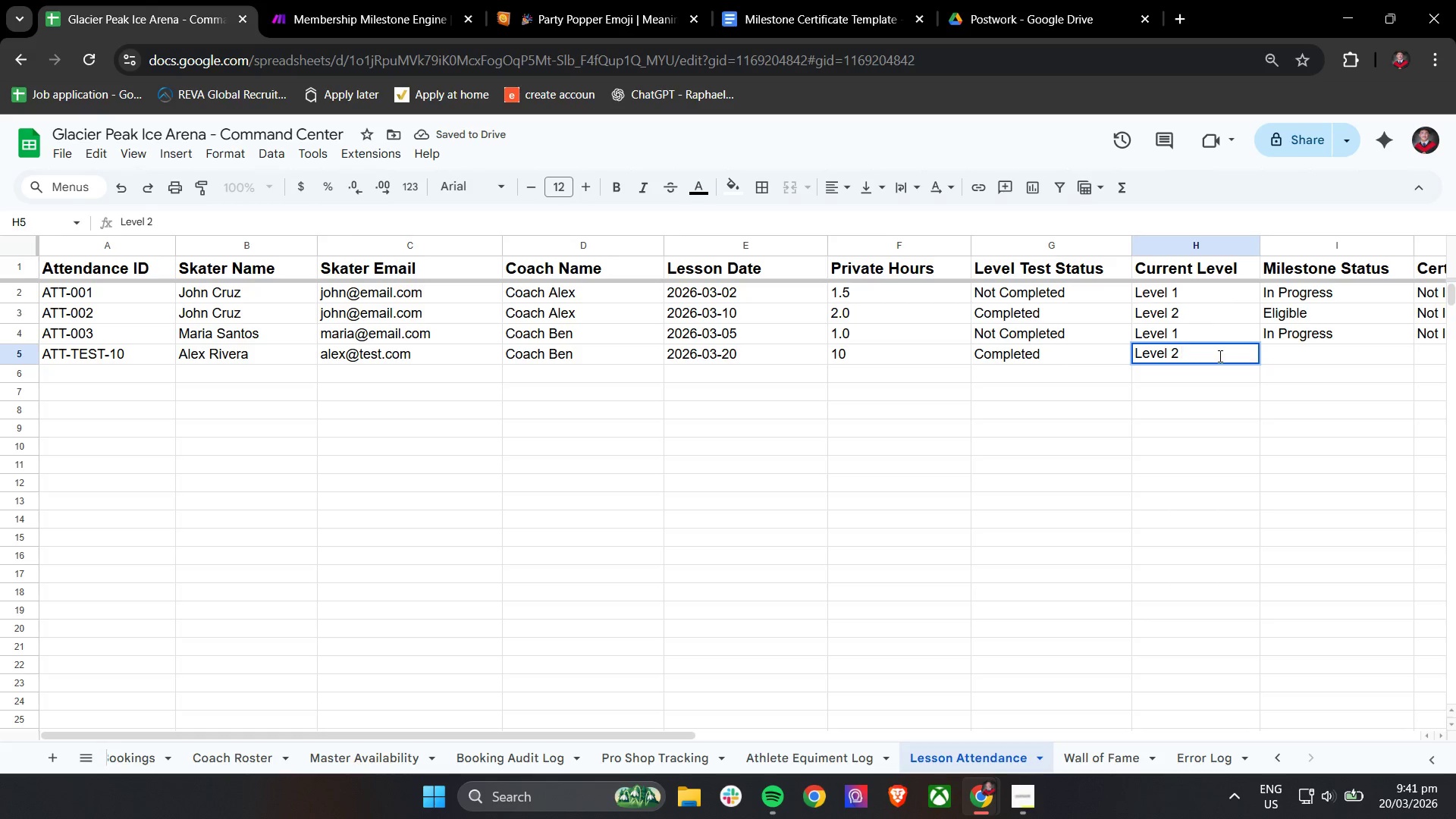 
key(Backspace)
type(Eli)
key(Tab)
 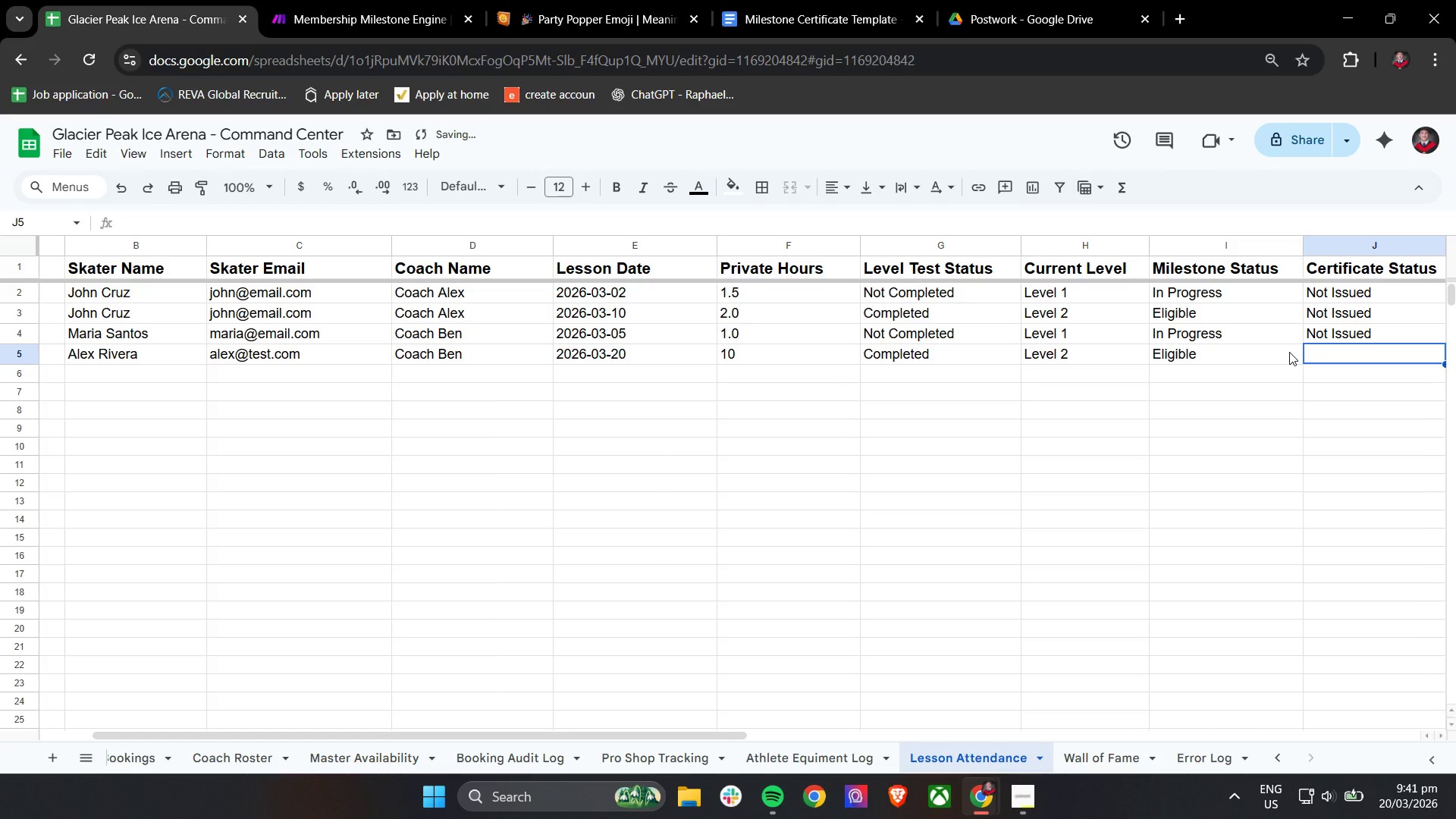 
left_click([1363, 344])
 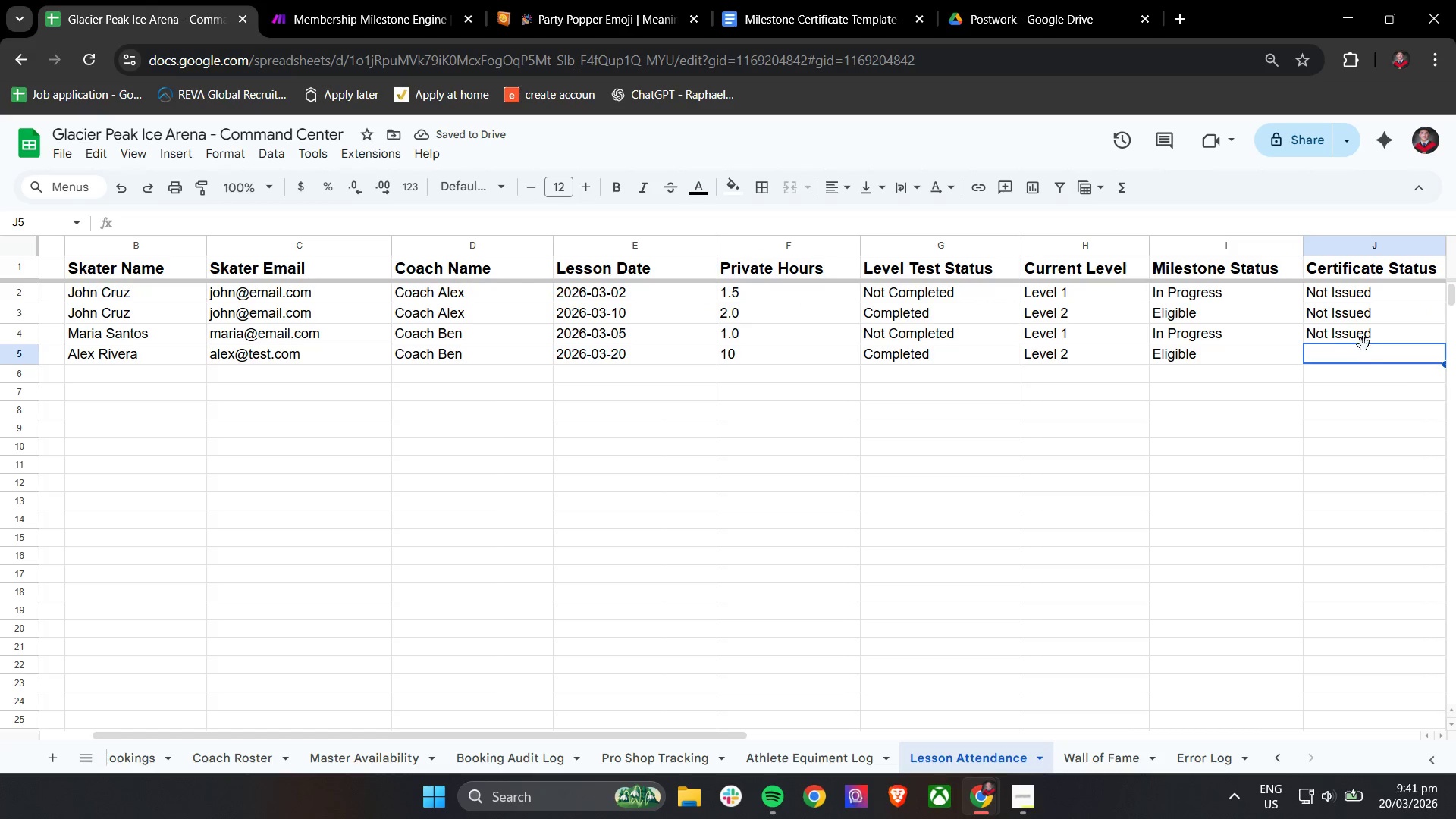 
key(Control+ControlLeft)
 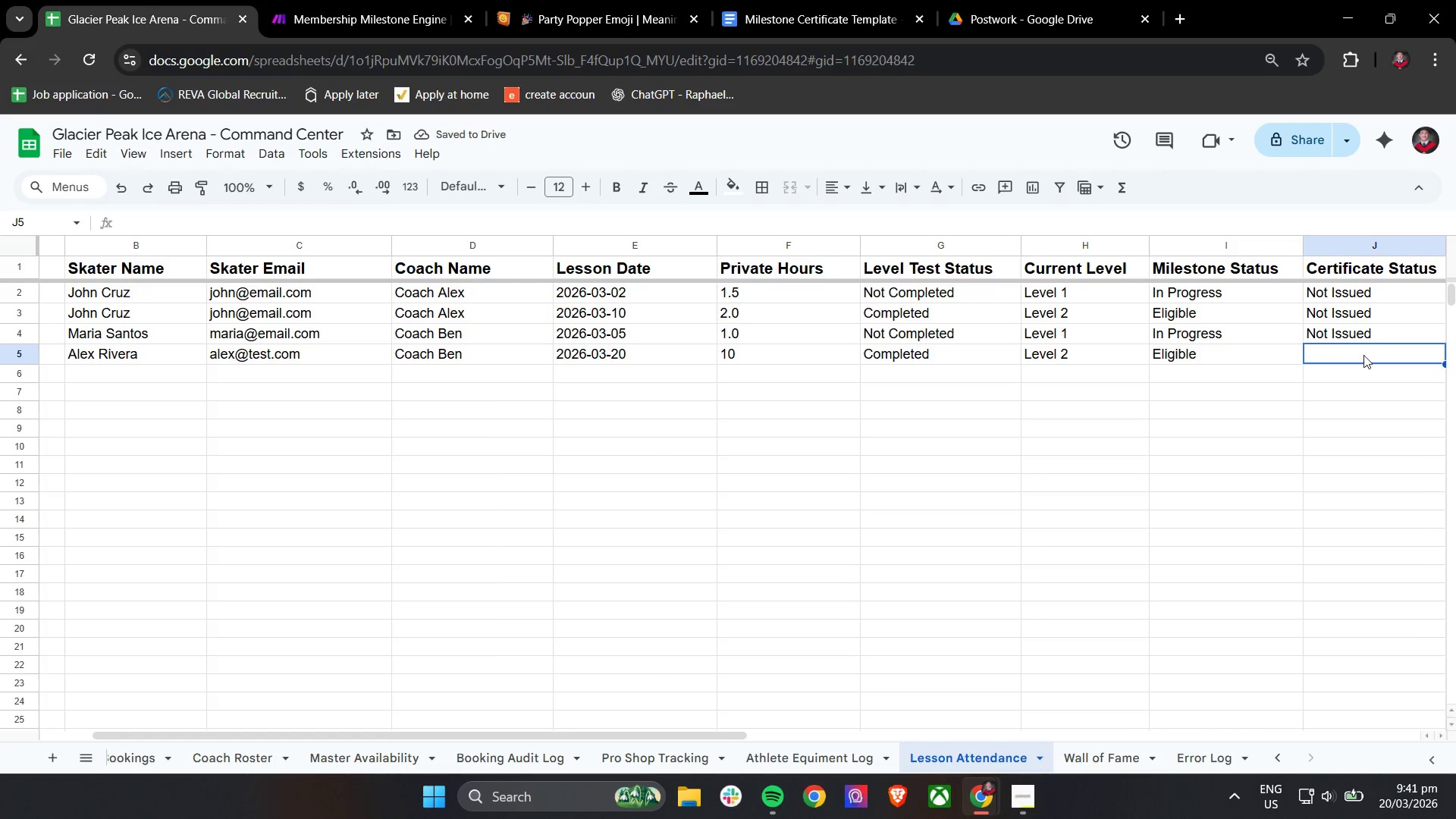 
key(Control+C)
 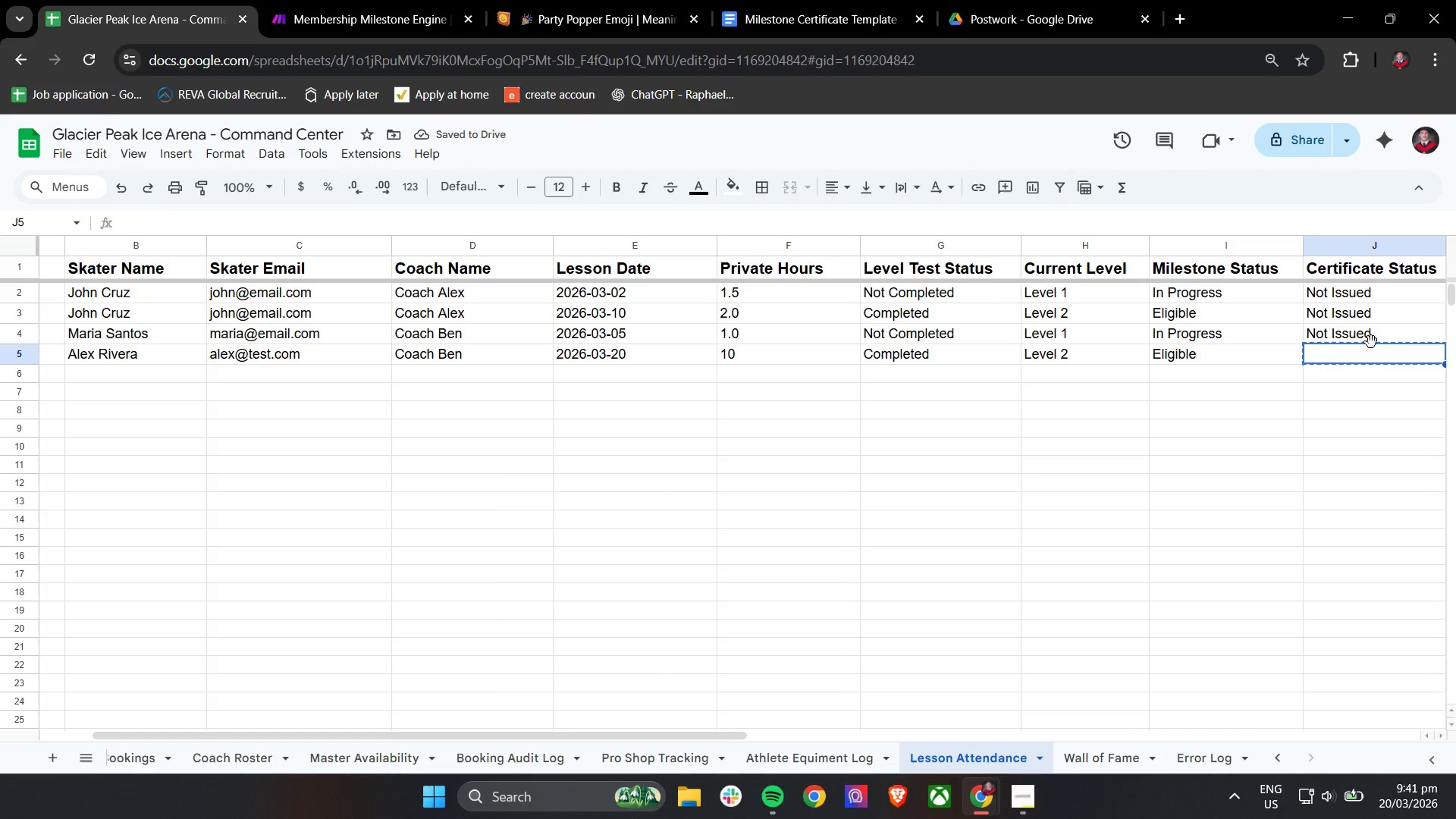 
left_click([1376, 334])
 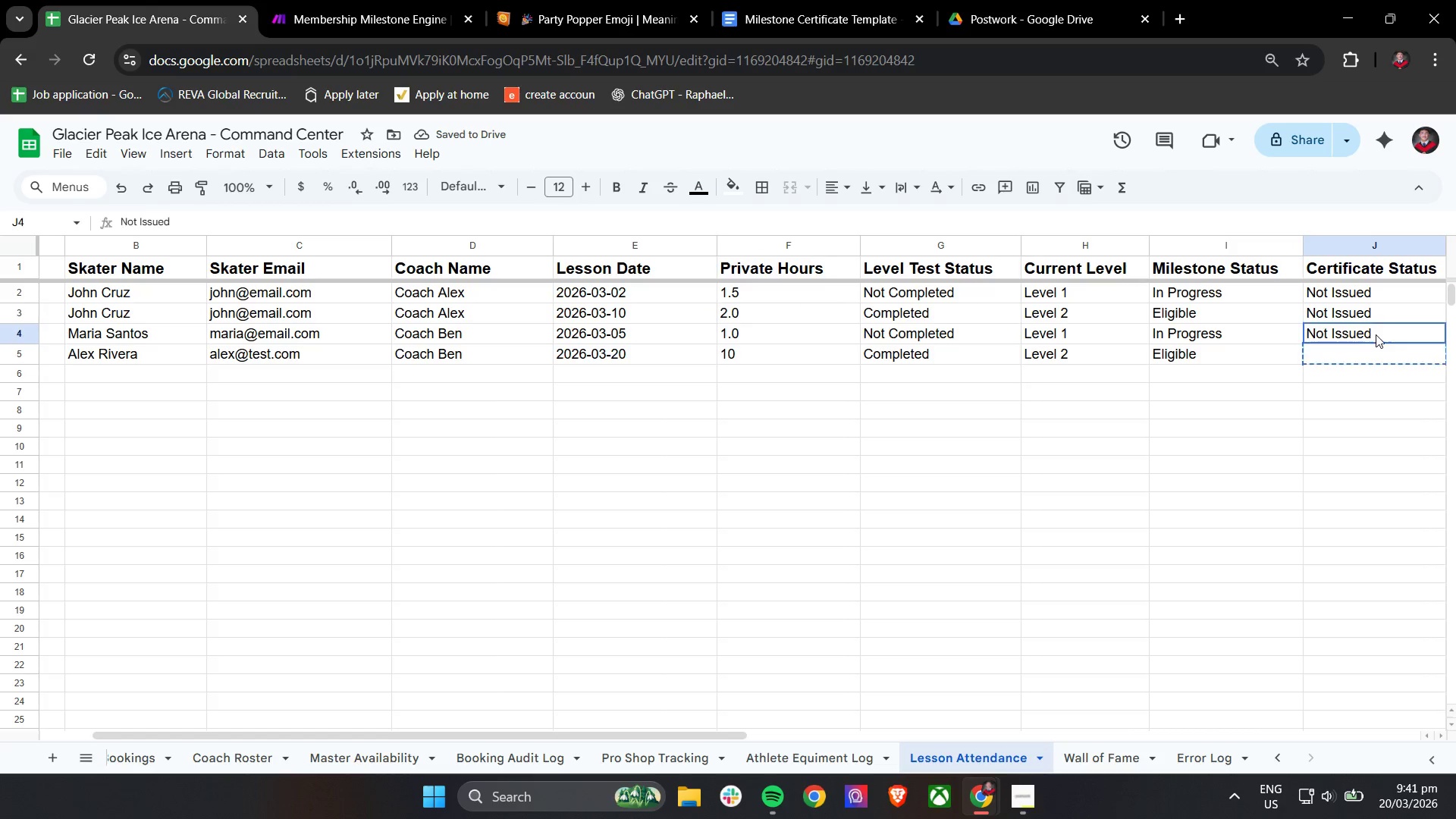 
key(Control+ControlLeft)
 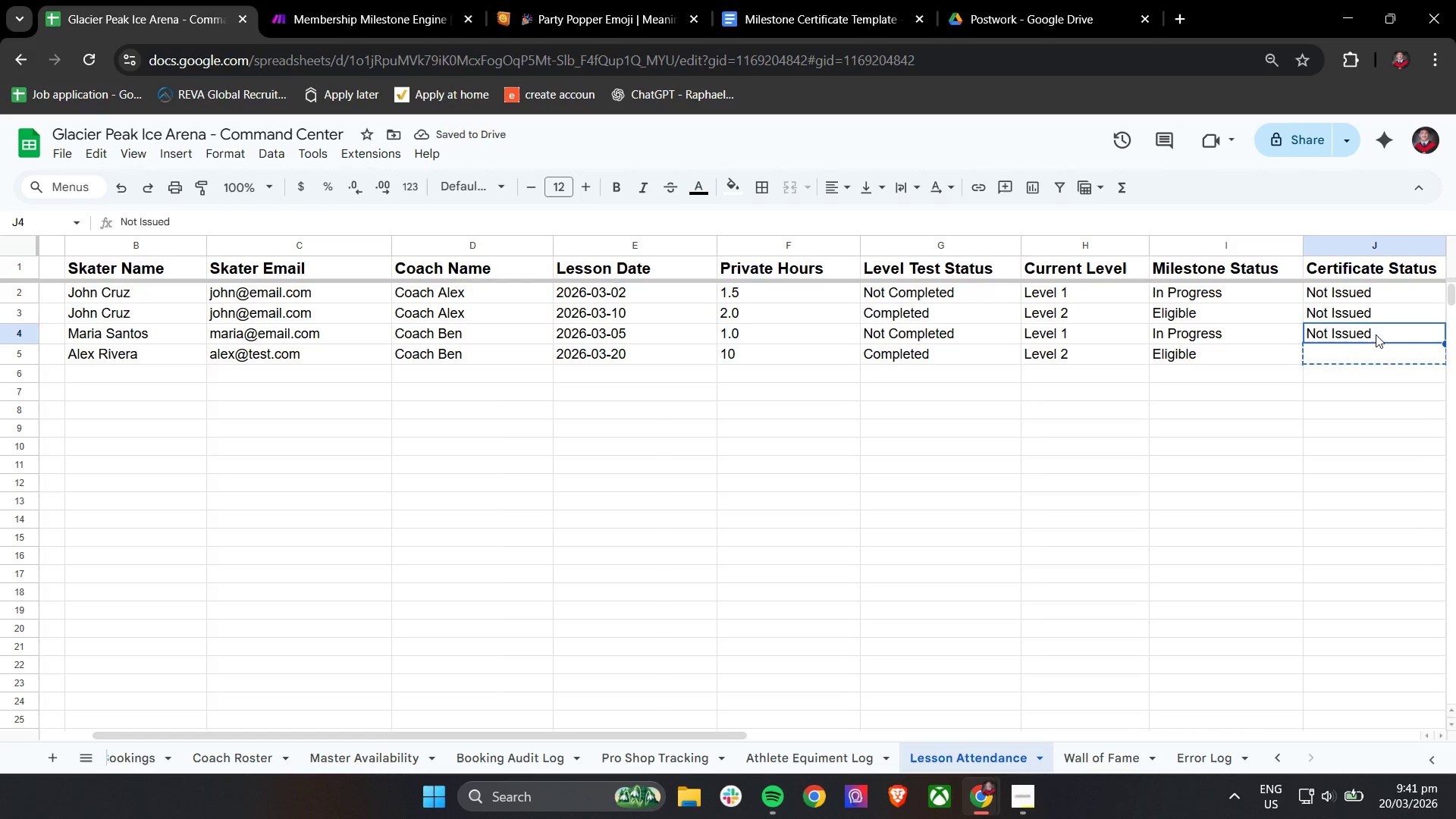 
key(Control+C)
 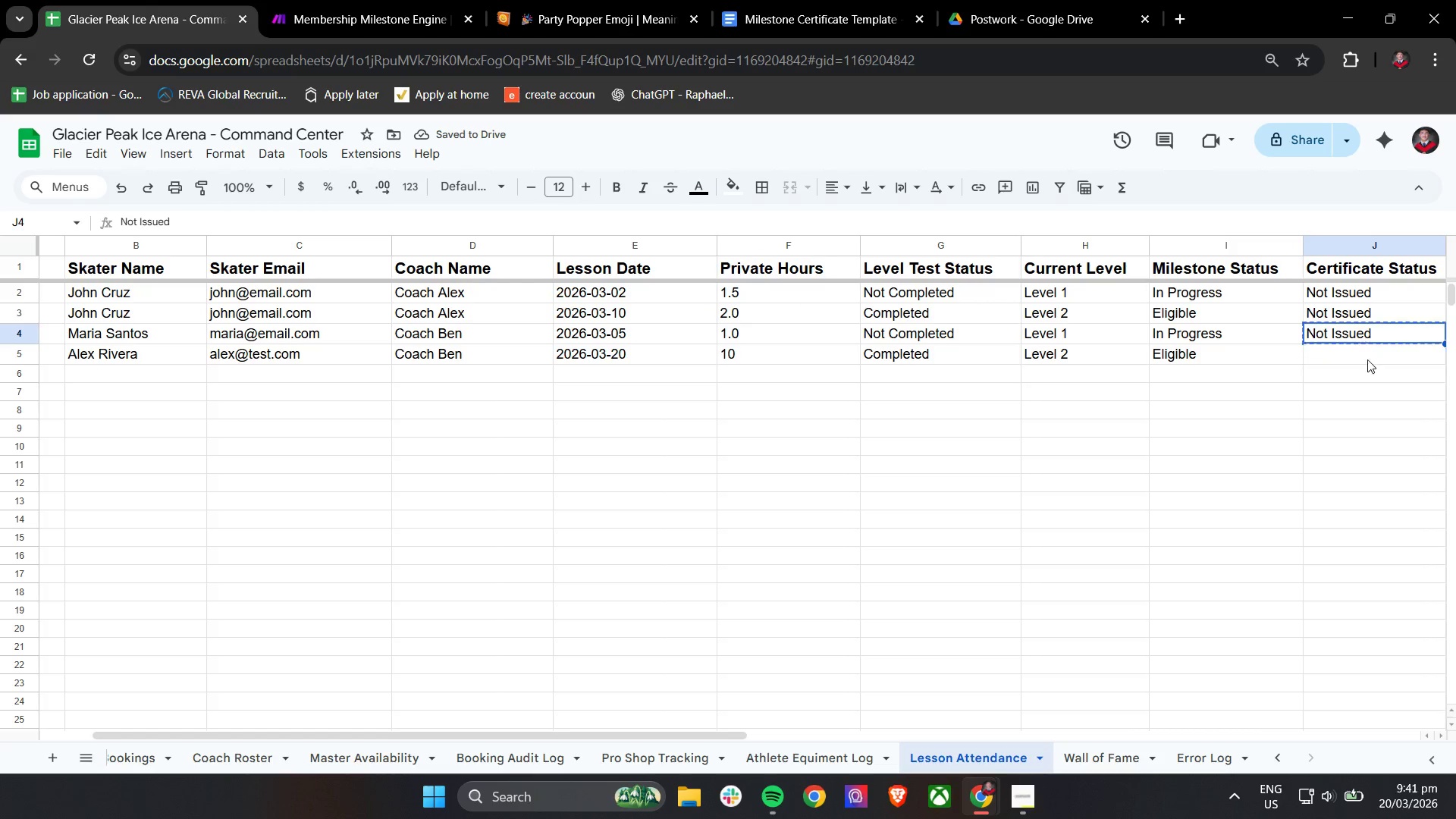 
double_click([1367, 359])
 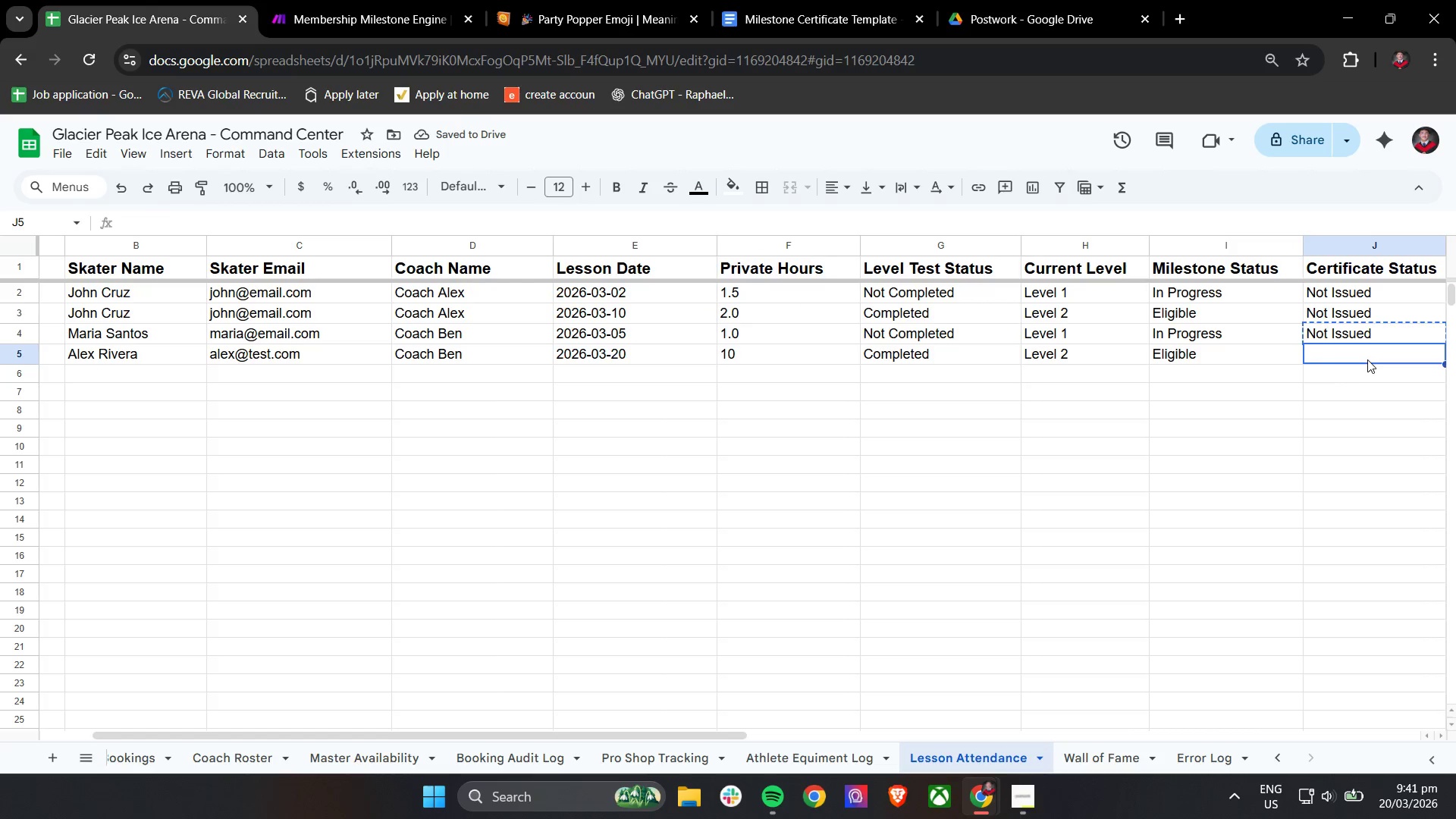 
key(Control+ControlLeft)
 